 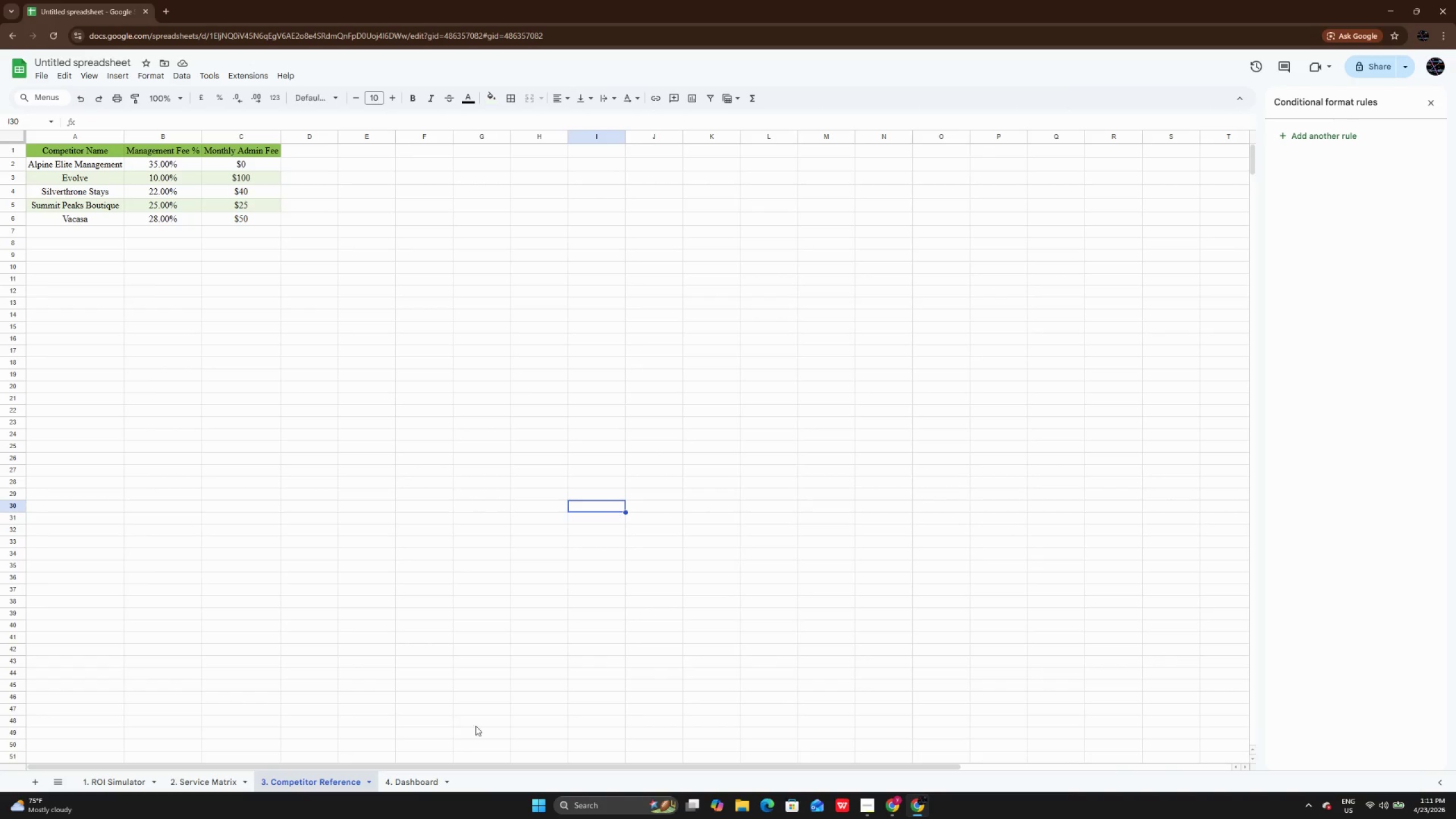 
left_click([410, 776])
 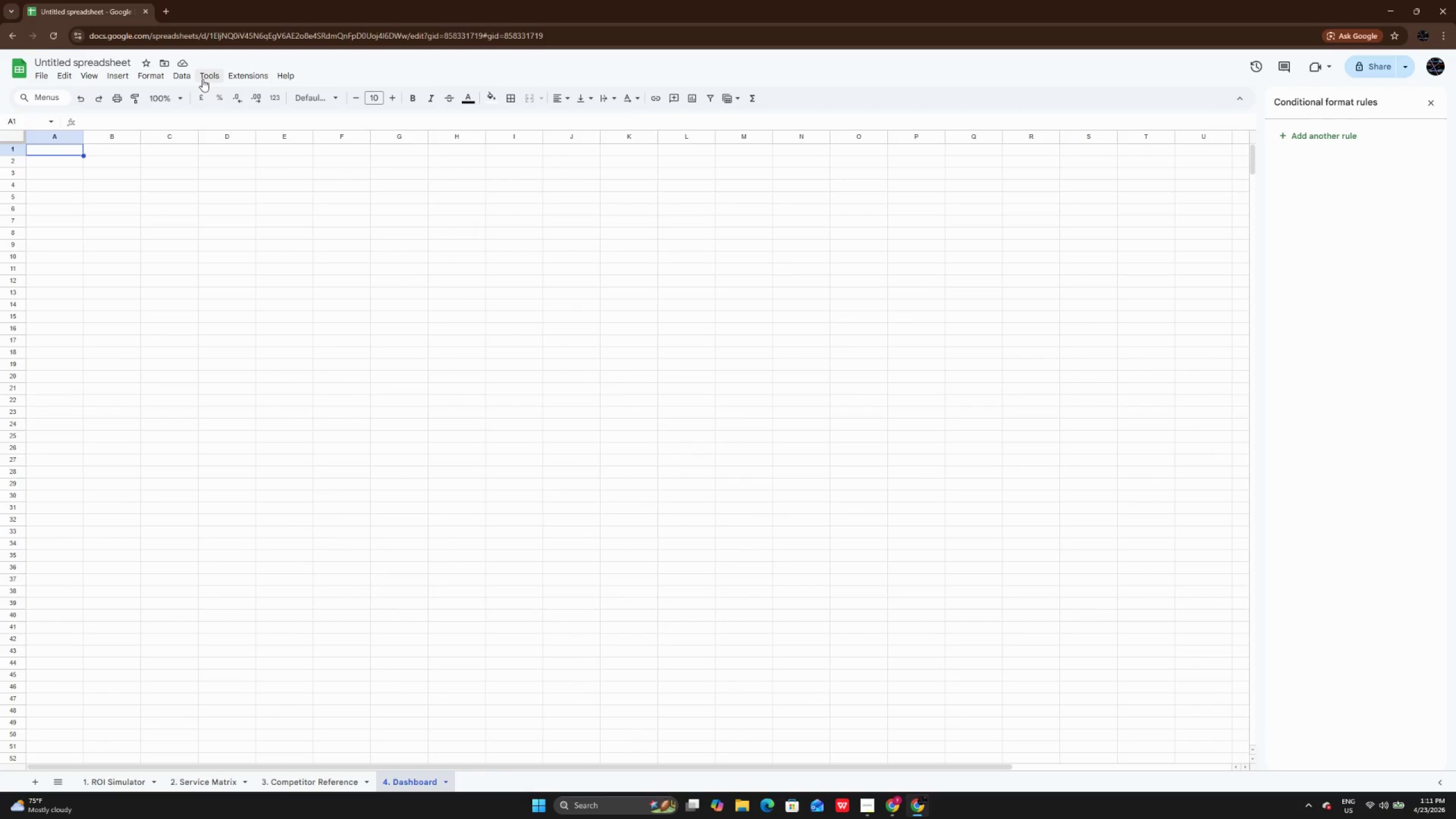 
left_click([165, 79])
 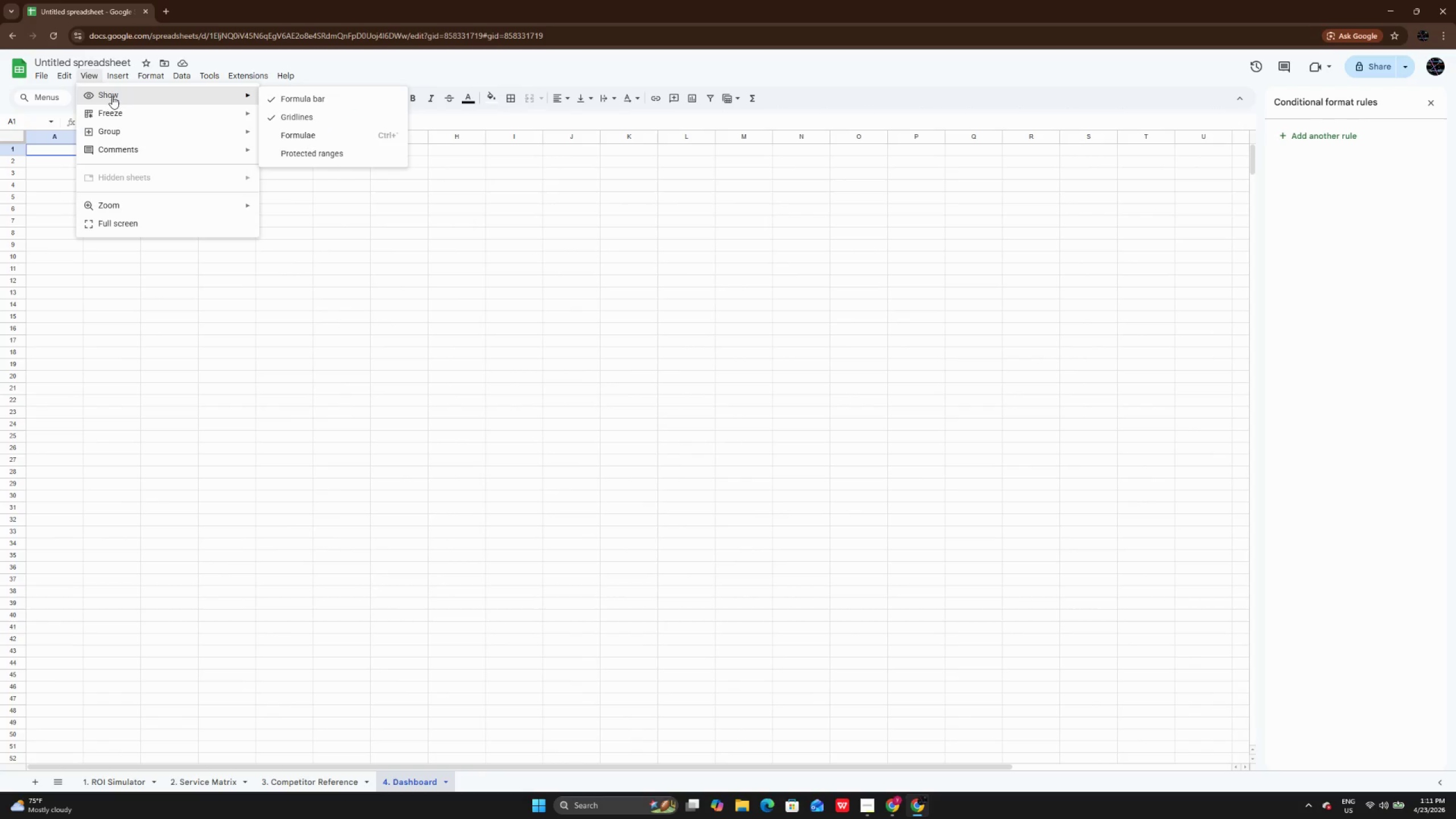 
wait(6.34)
 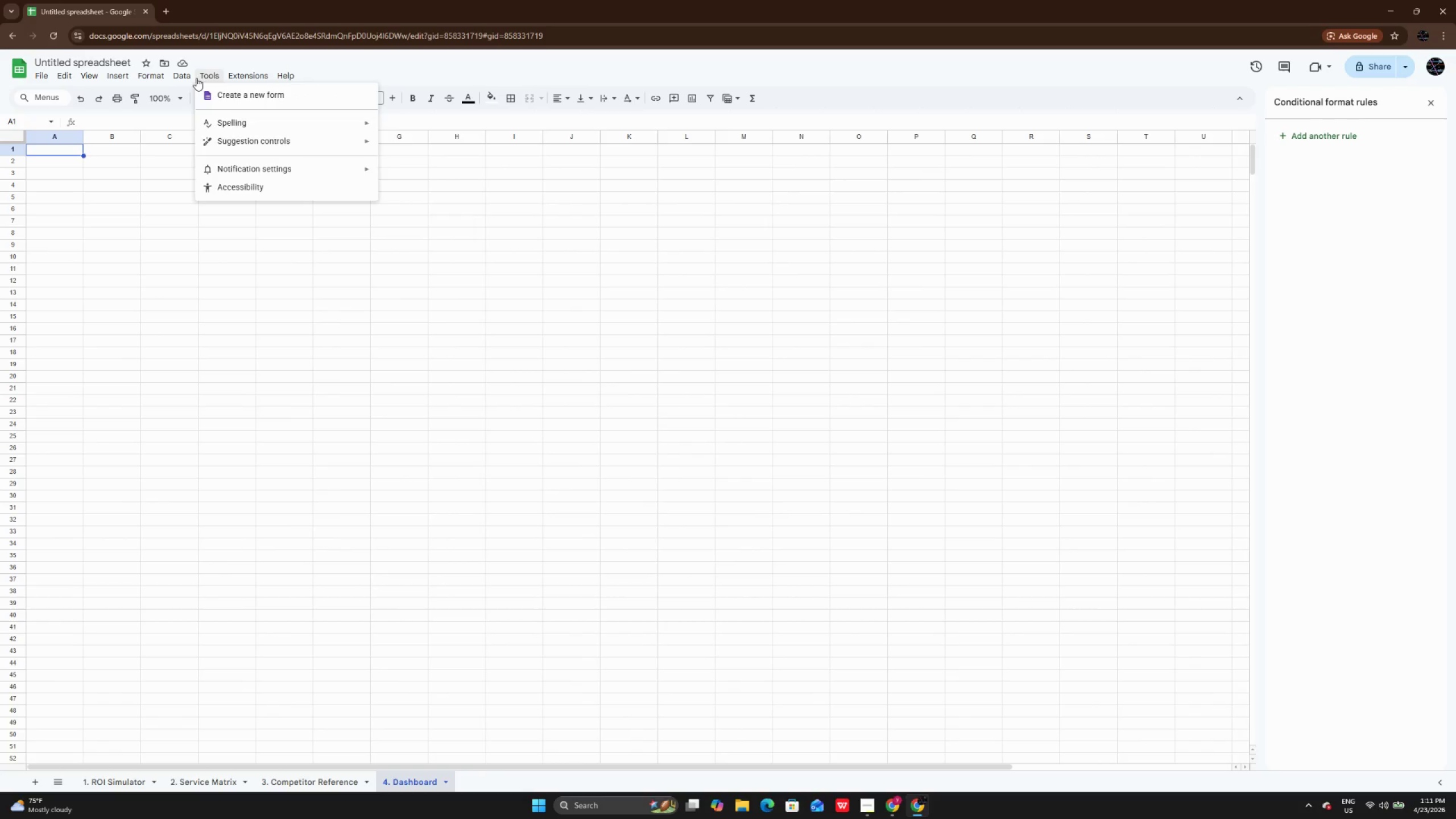 
double_click([244, 210])
 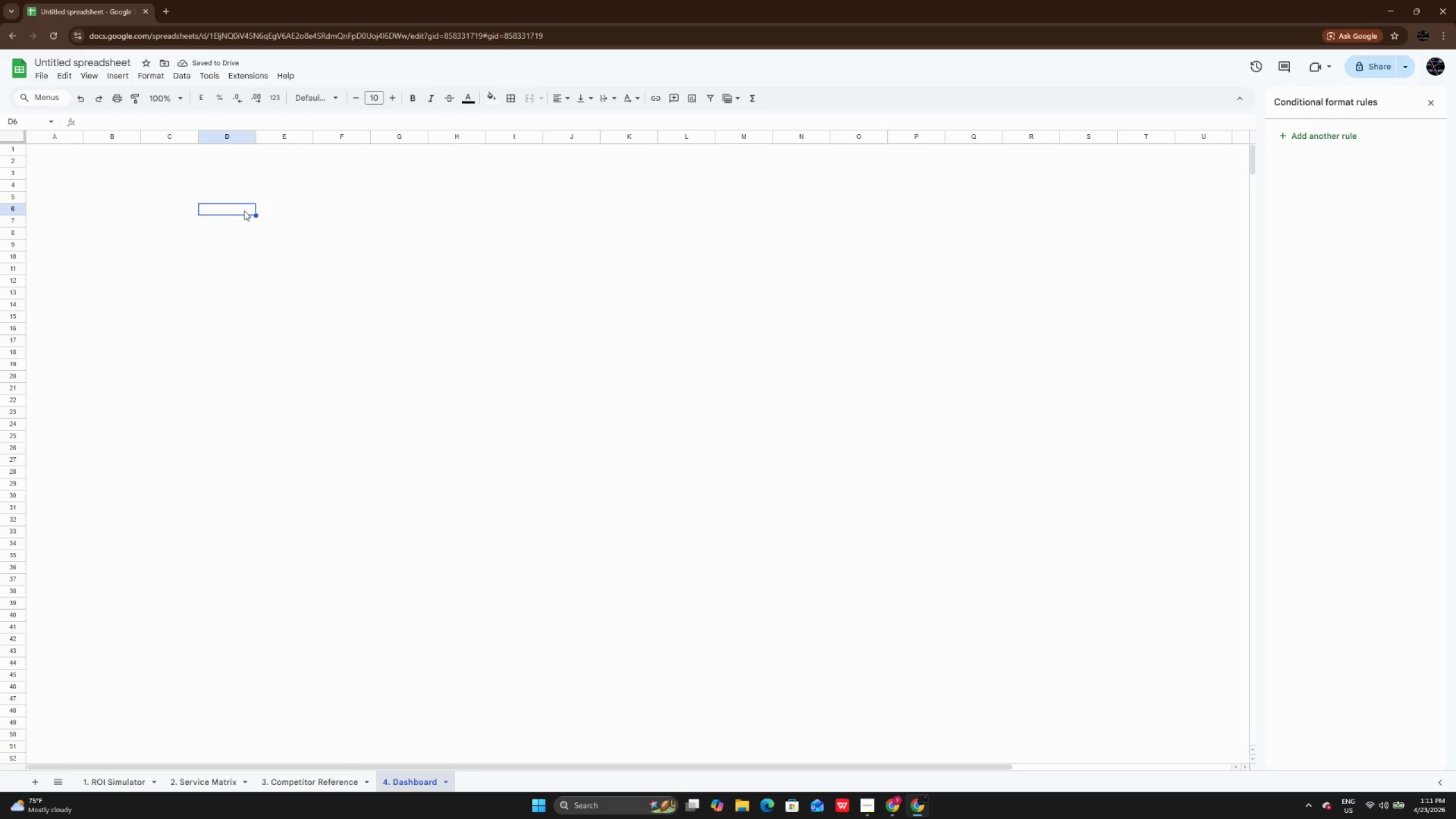 
wait(8.58)
 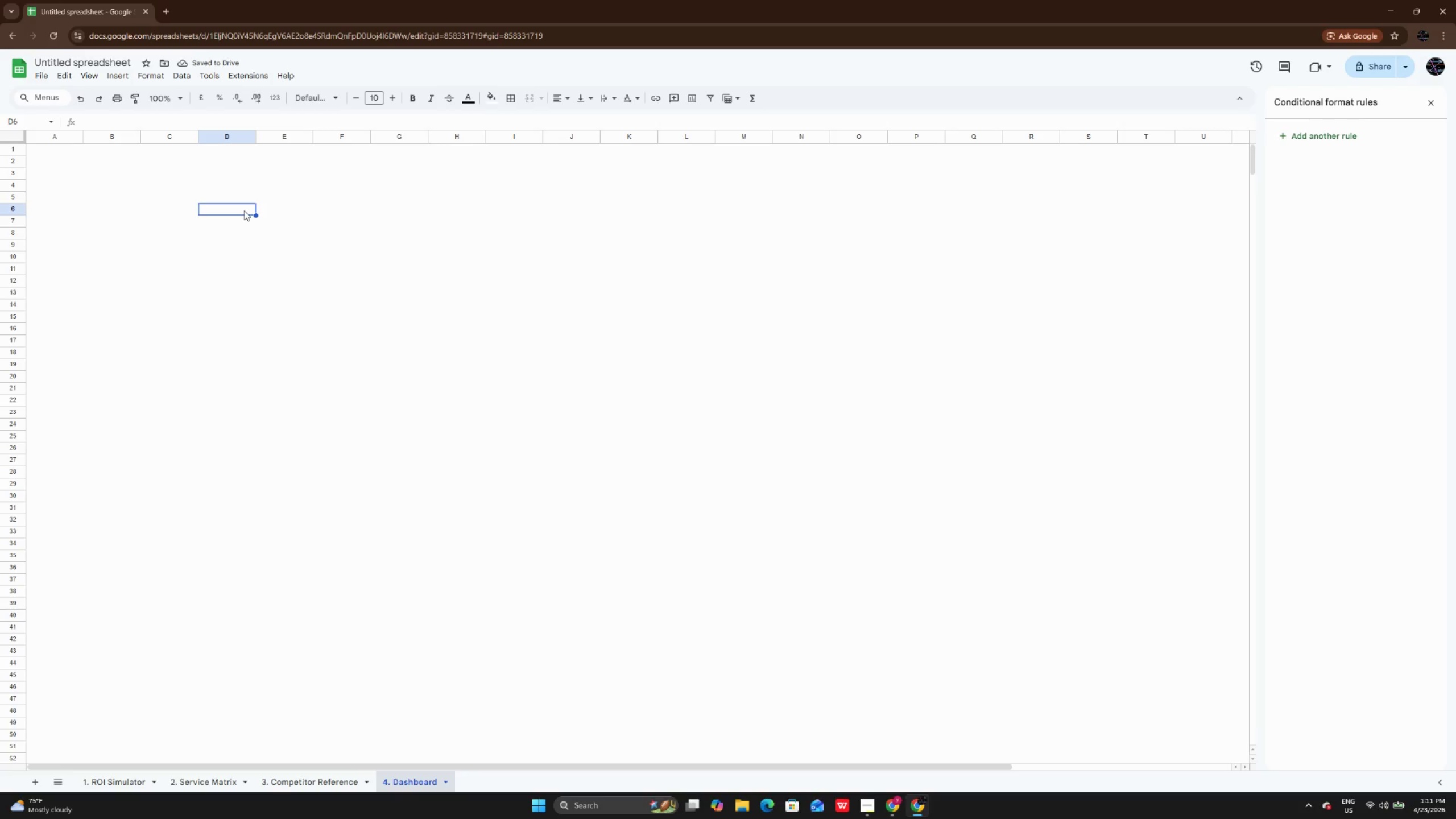 
double_click([59, 150])
 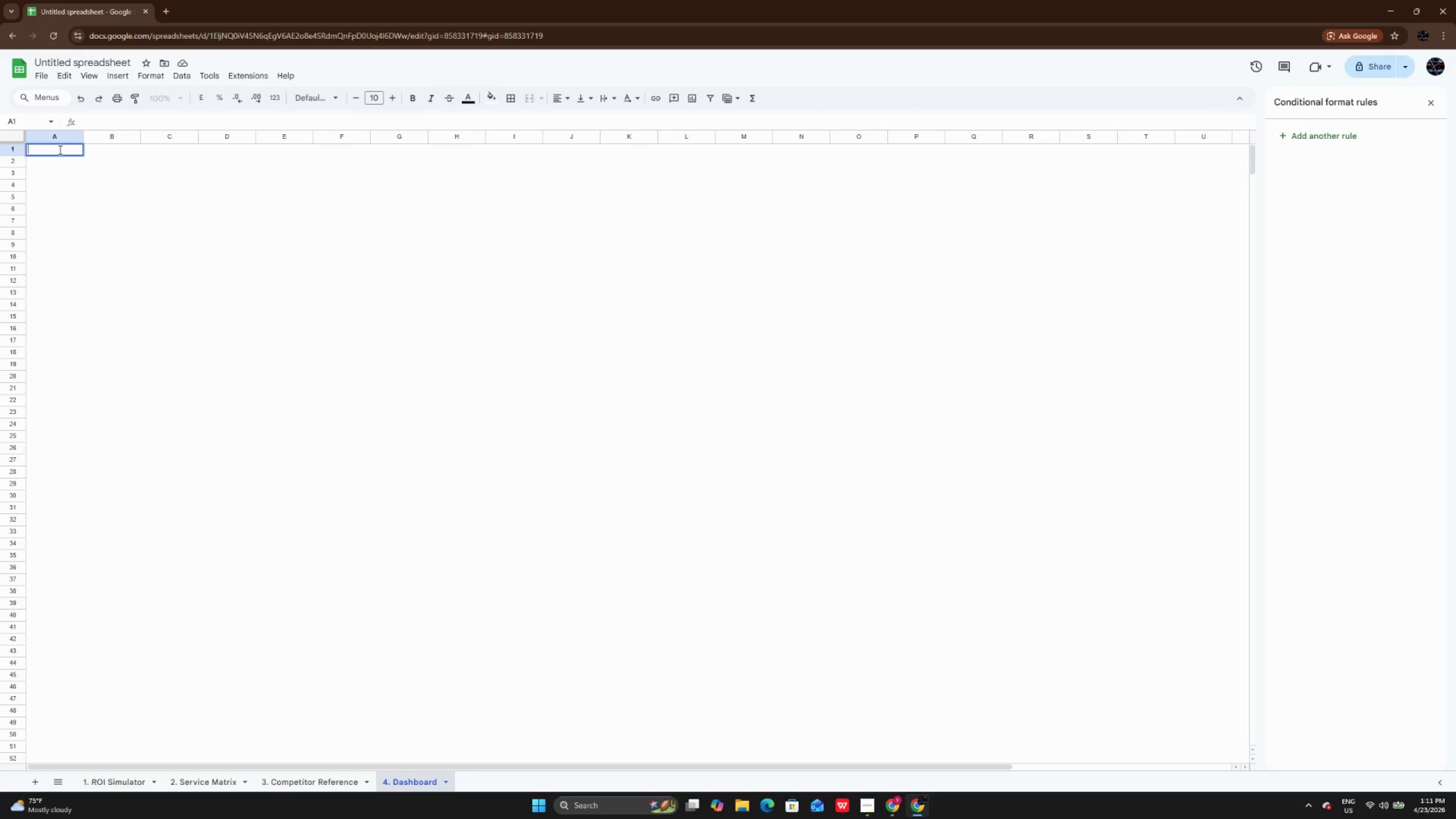 
type(Comp)
key(Backspace)
key(Backspace)
key(Backspace)
key(Backspace)
type(cOMPETITORS)
 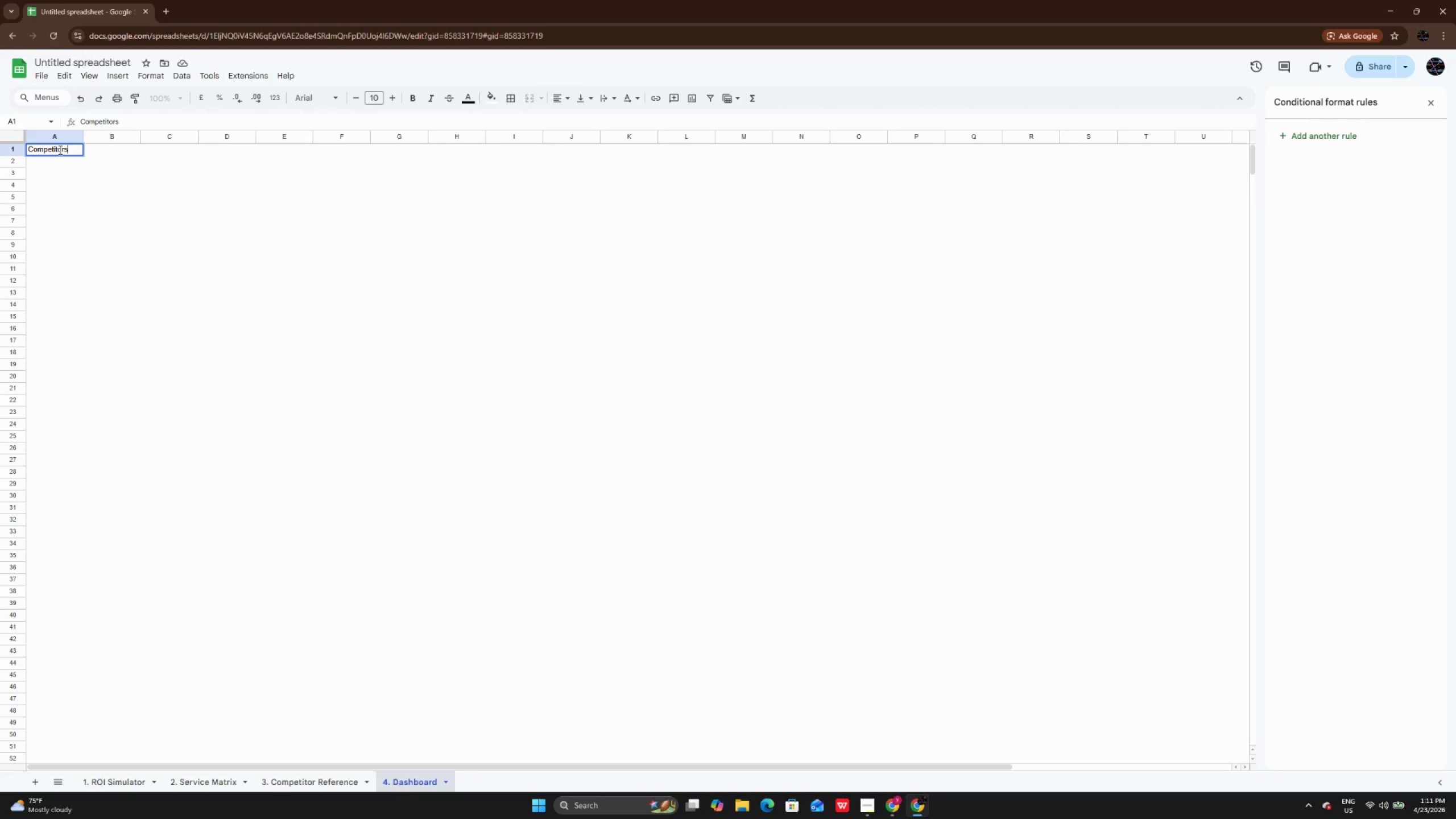 
key(Enter)
 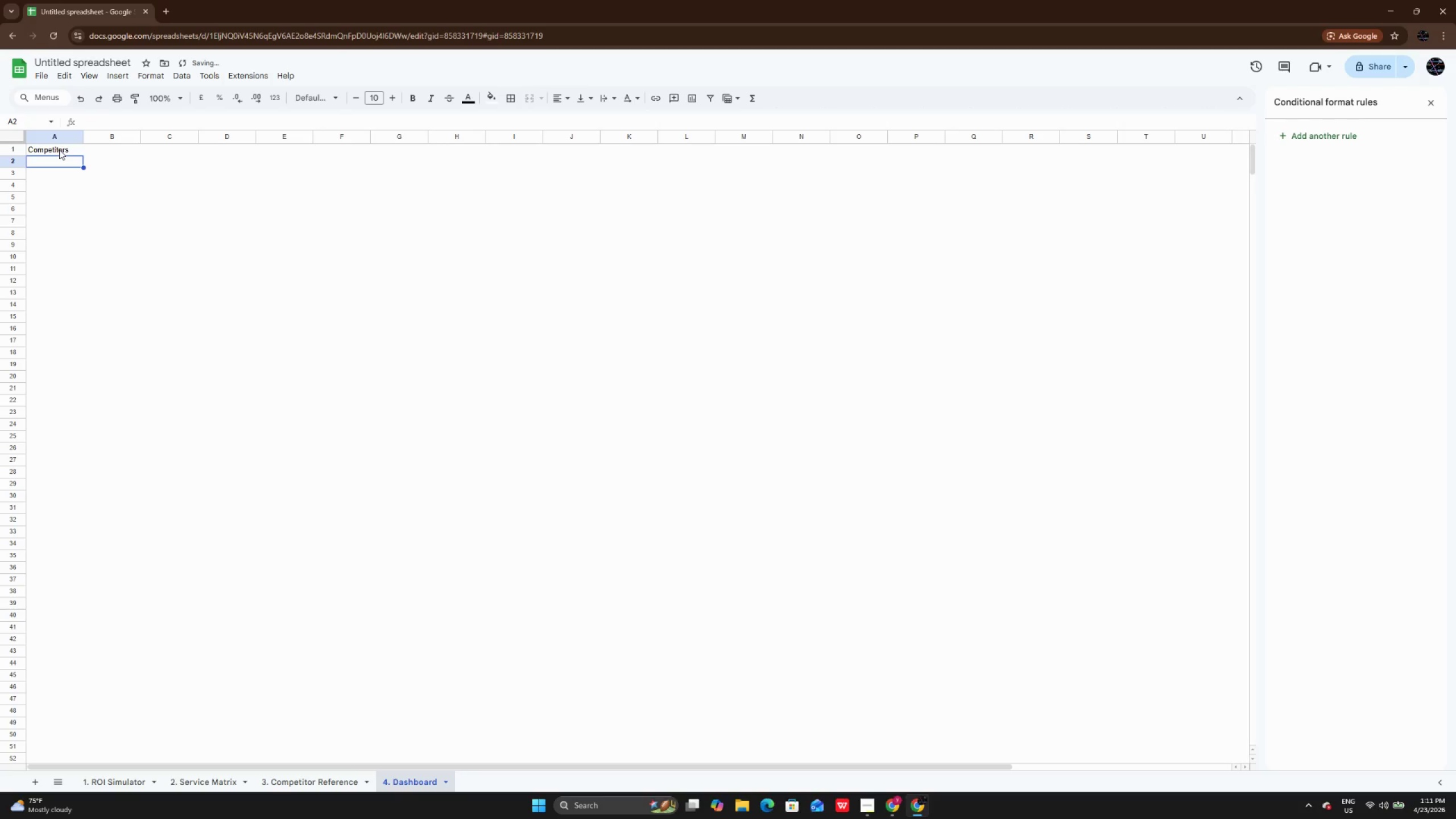 
key(Enter)
 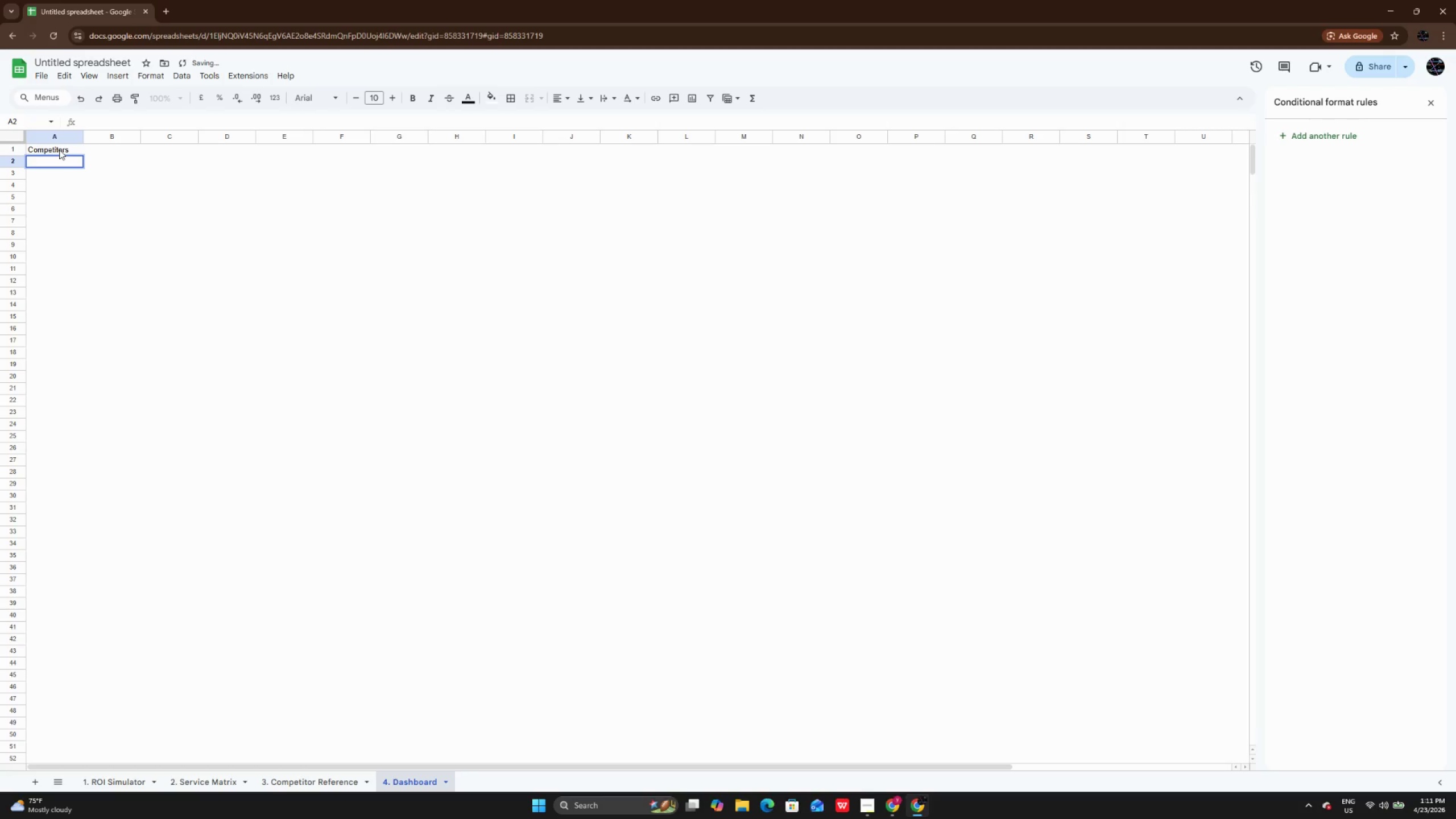 
type(Alp)
 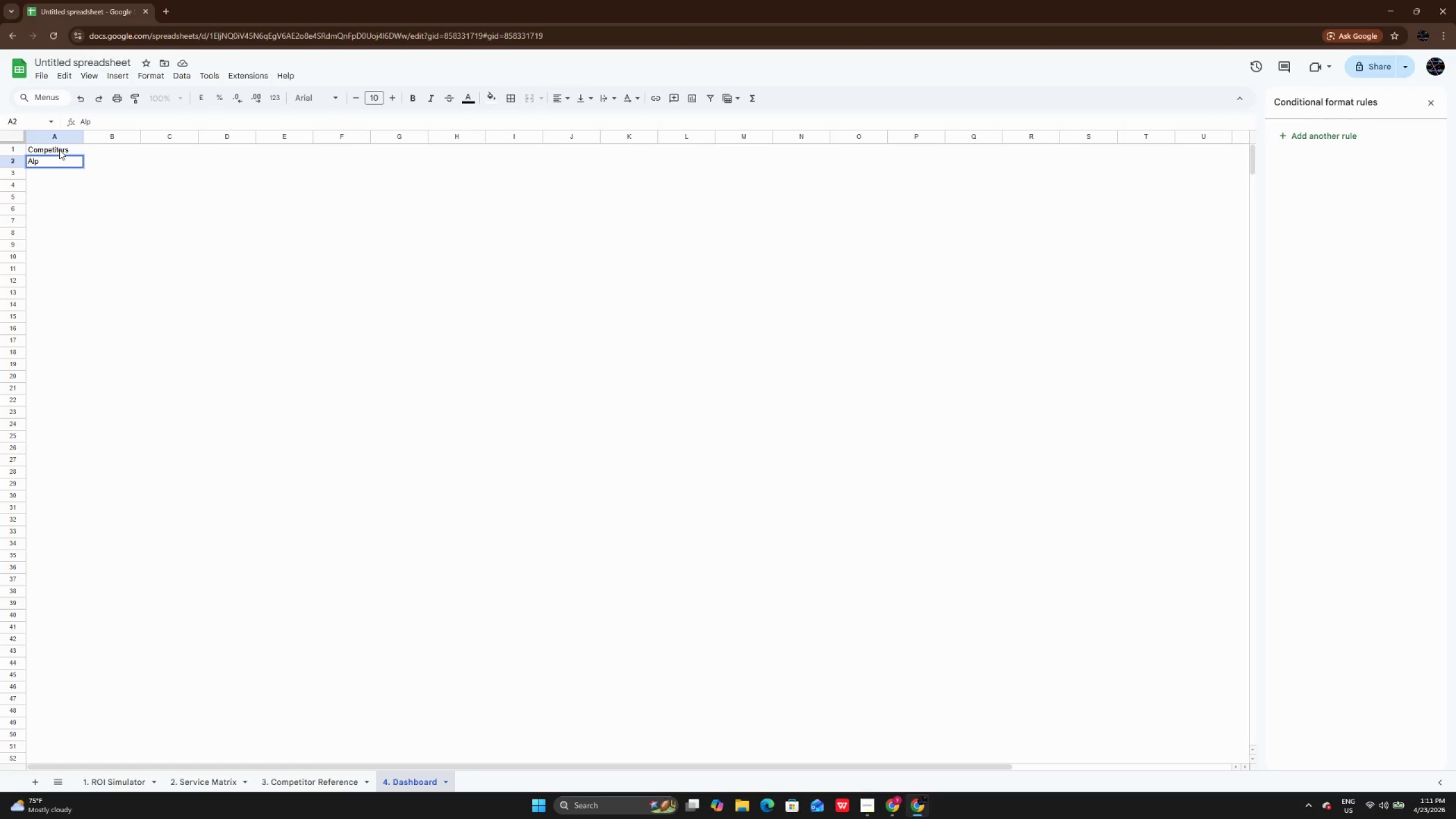 
type(ine Elite )
key(Backspace)
type( Manage,)
key(Backspace)
type(ment)
 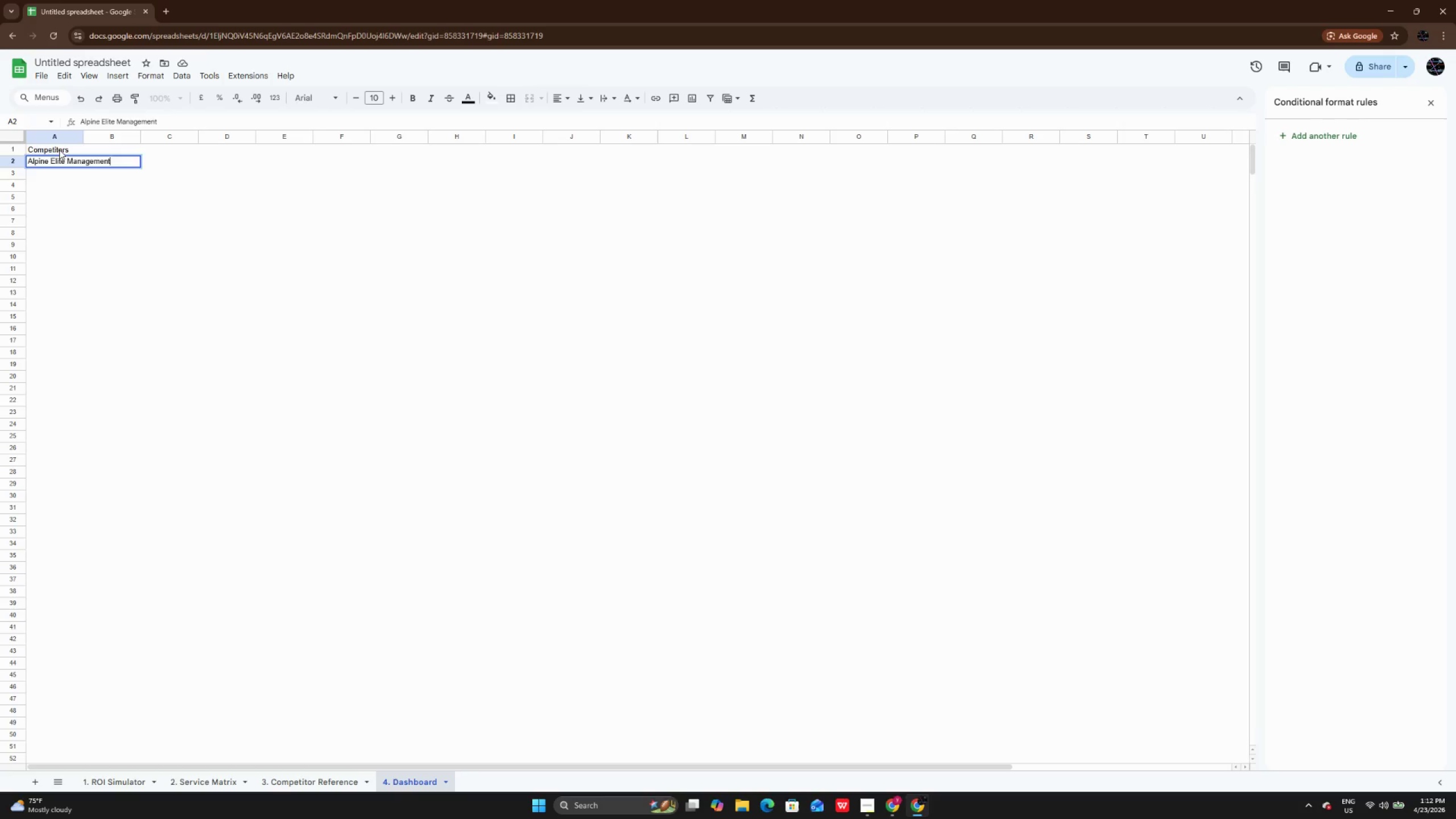 
key(Enter)
 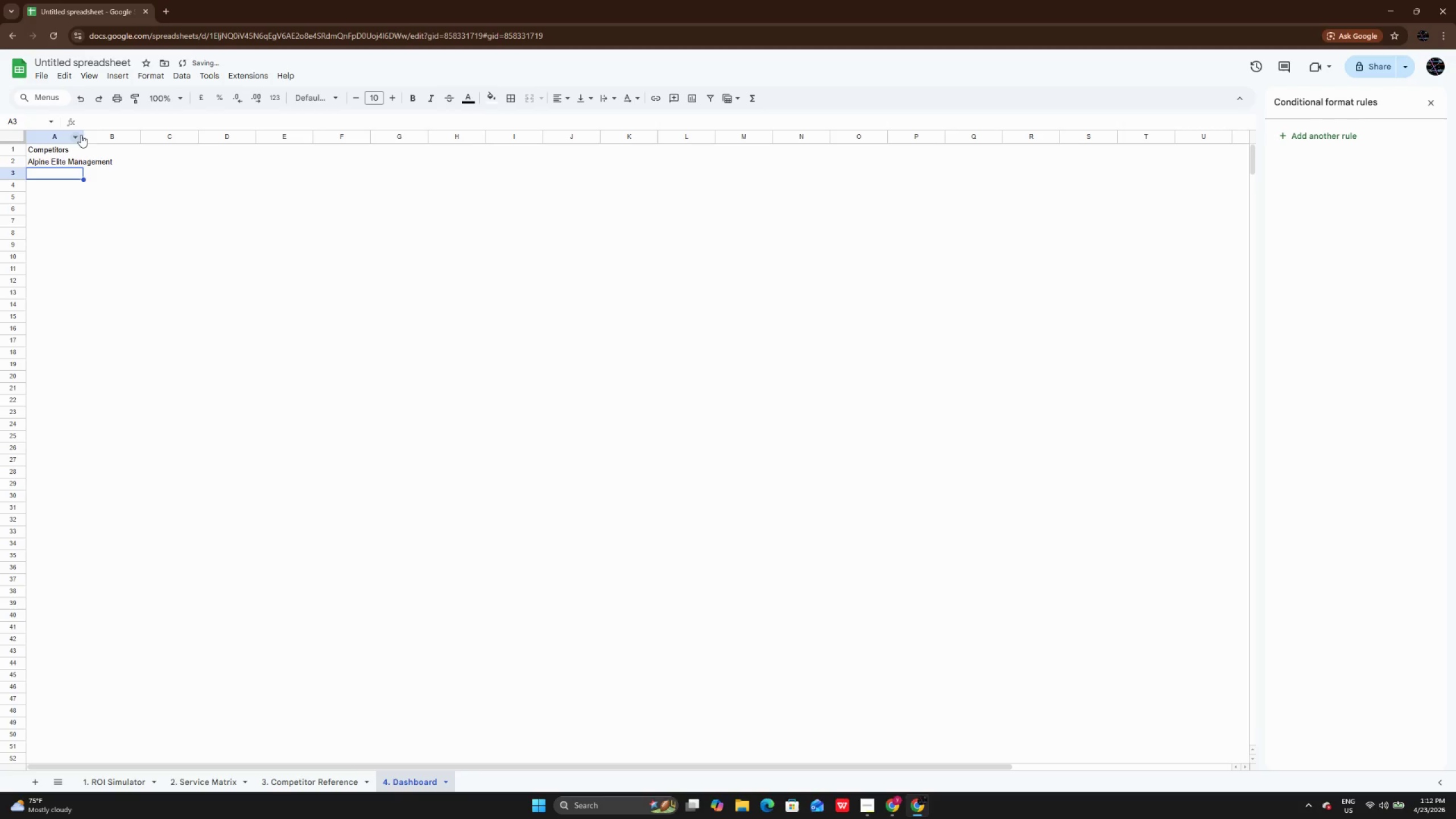 
double_click([81, 135])
 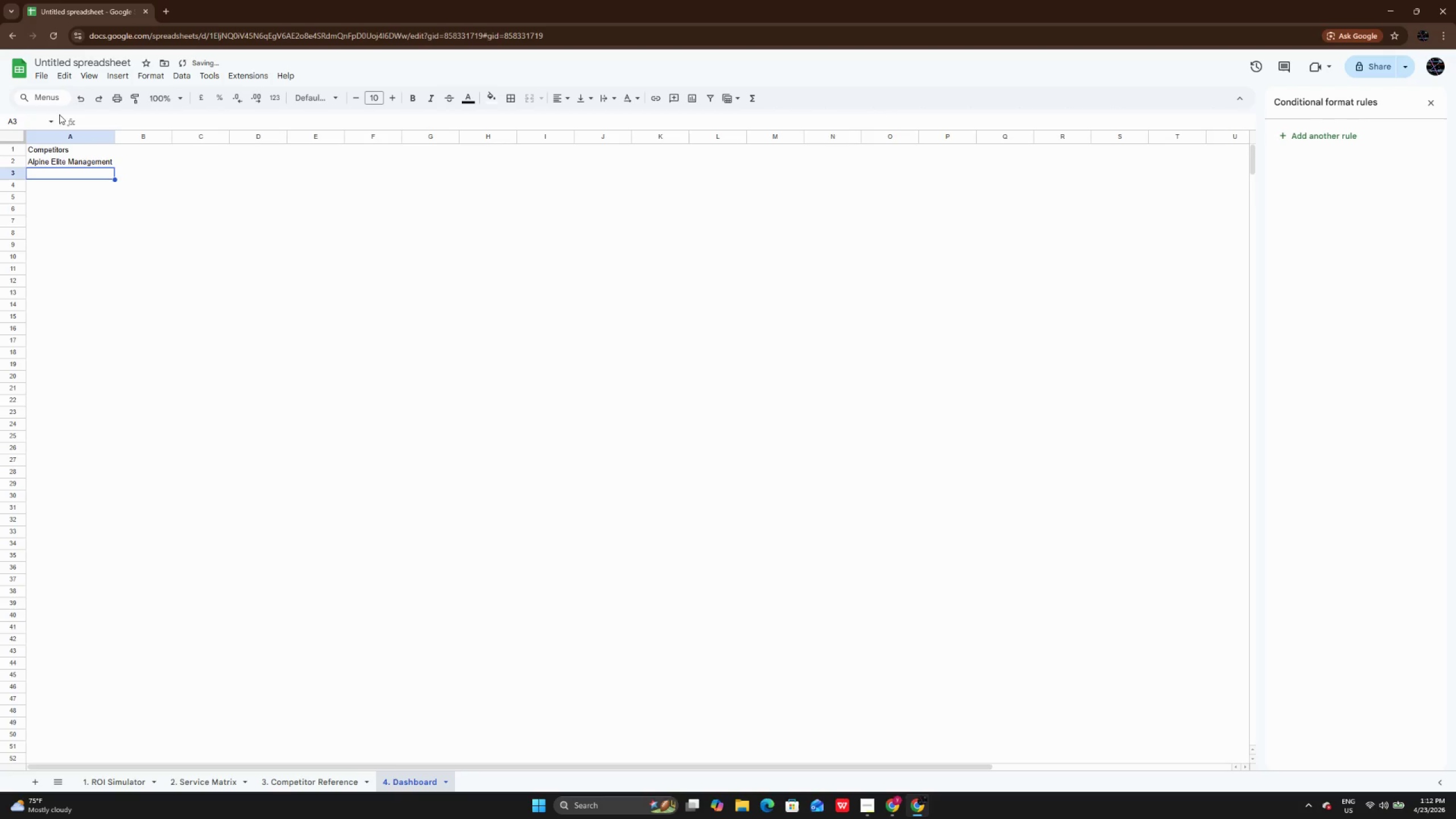 
key(Enter)
 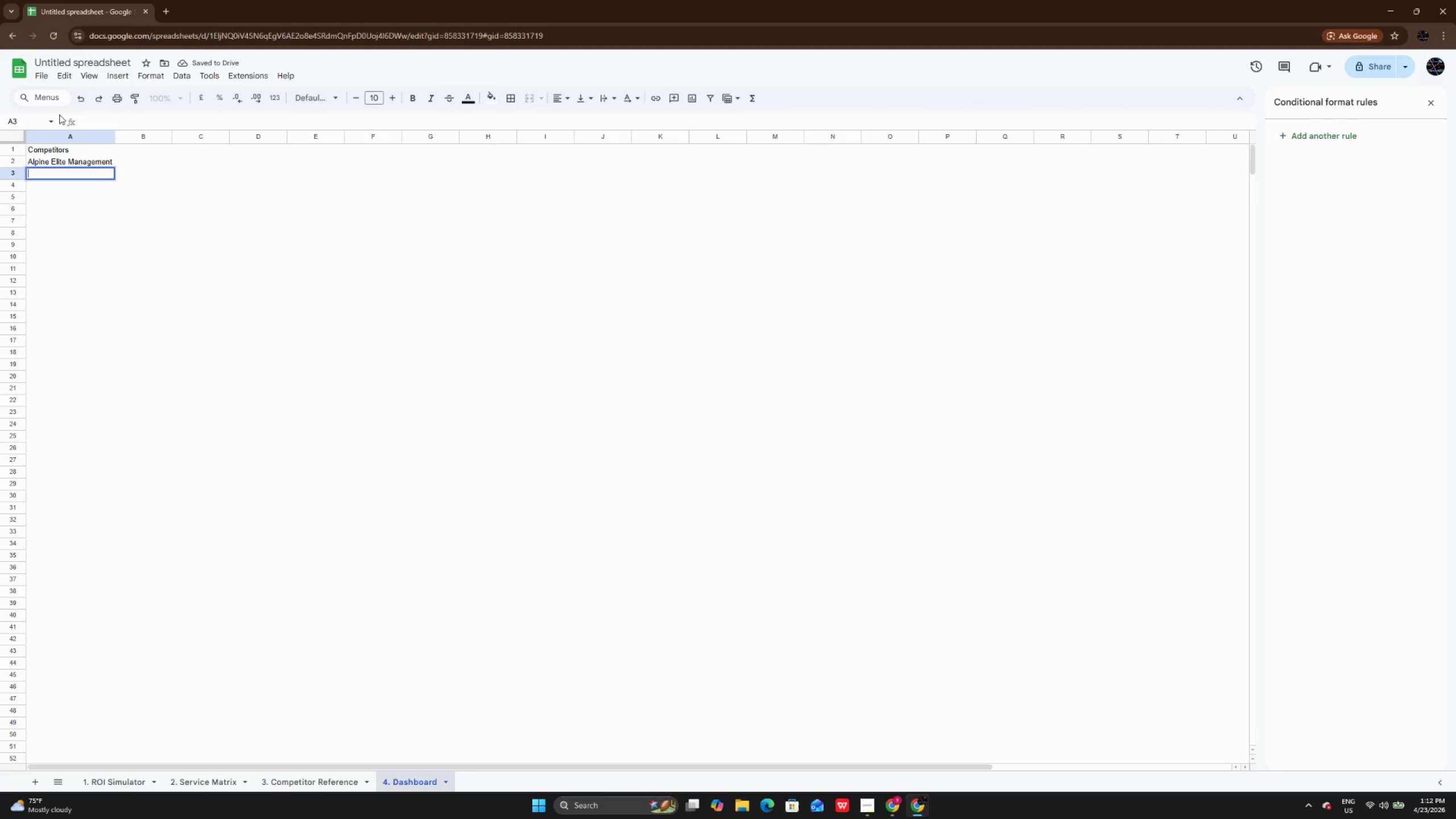 
type(Evolve)
 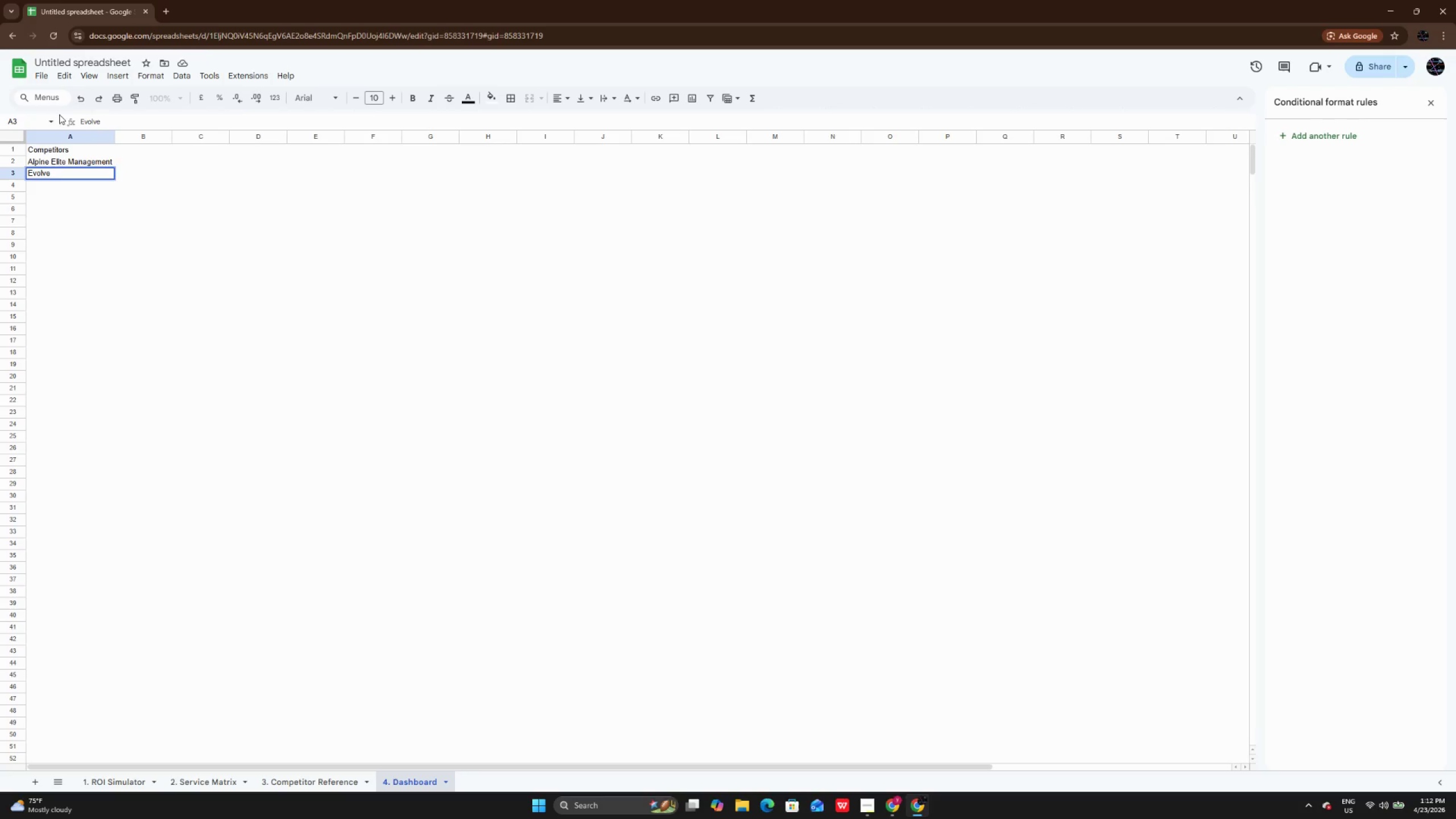 
key(Enter)
 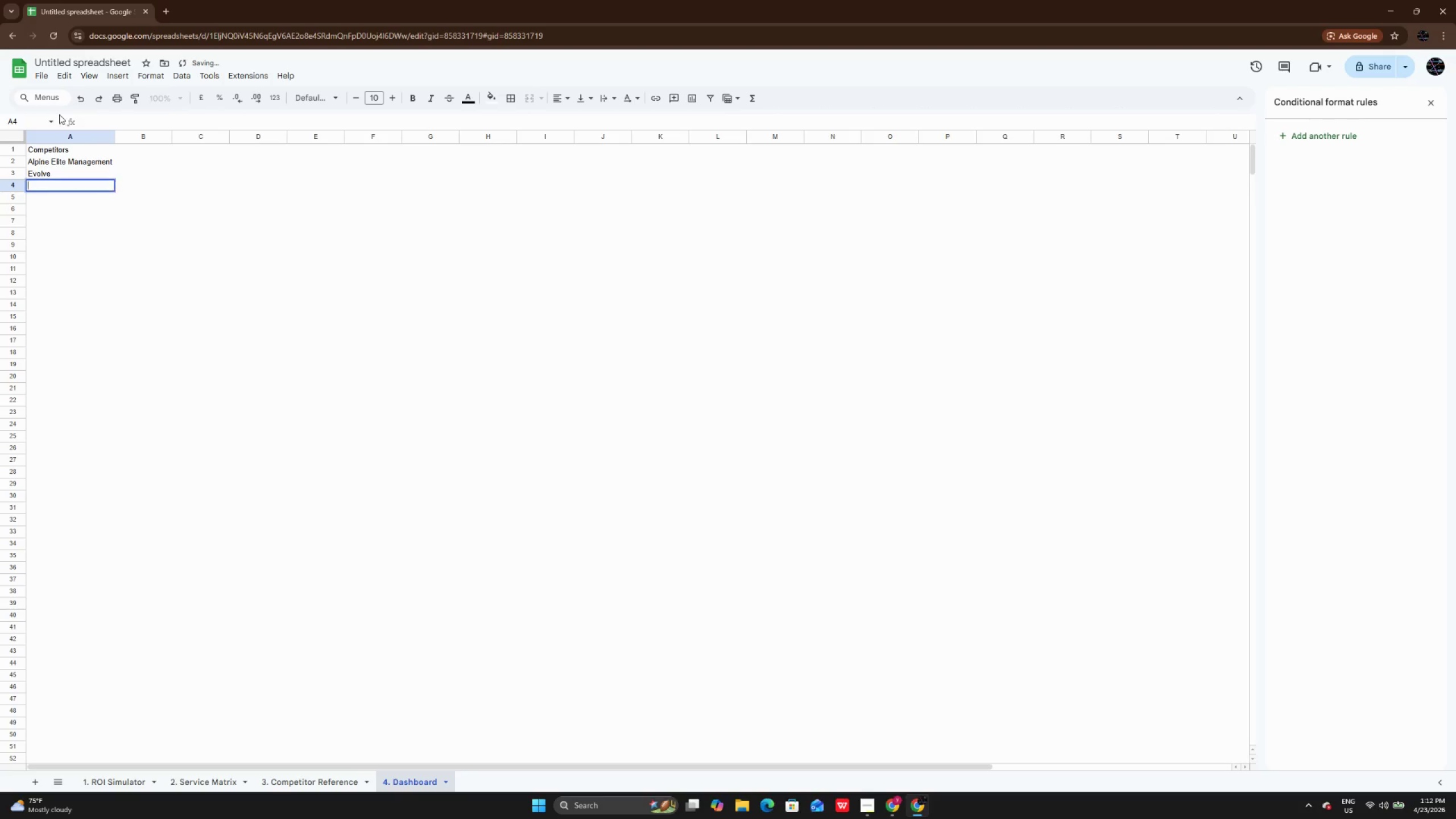 
key(Enter)
 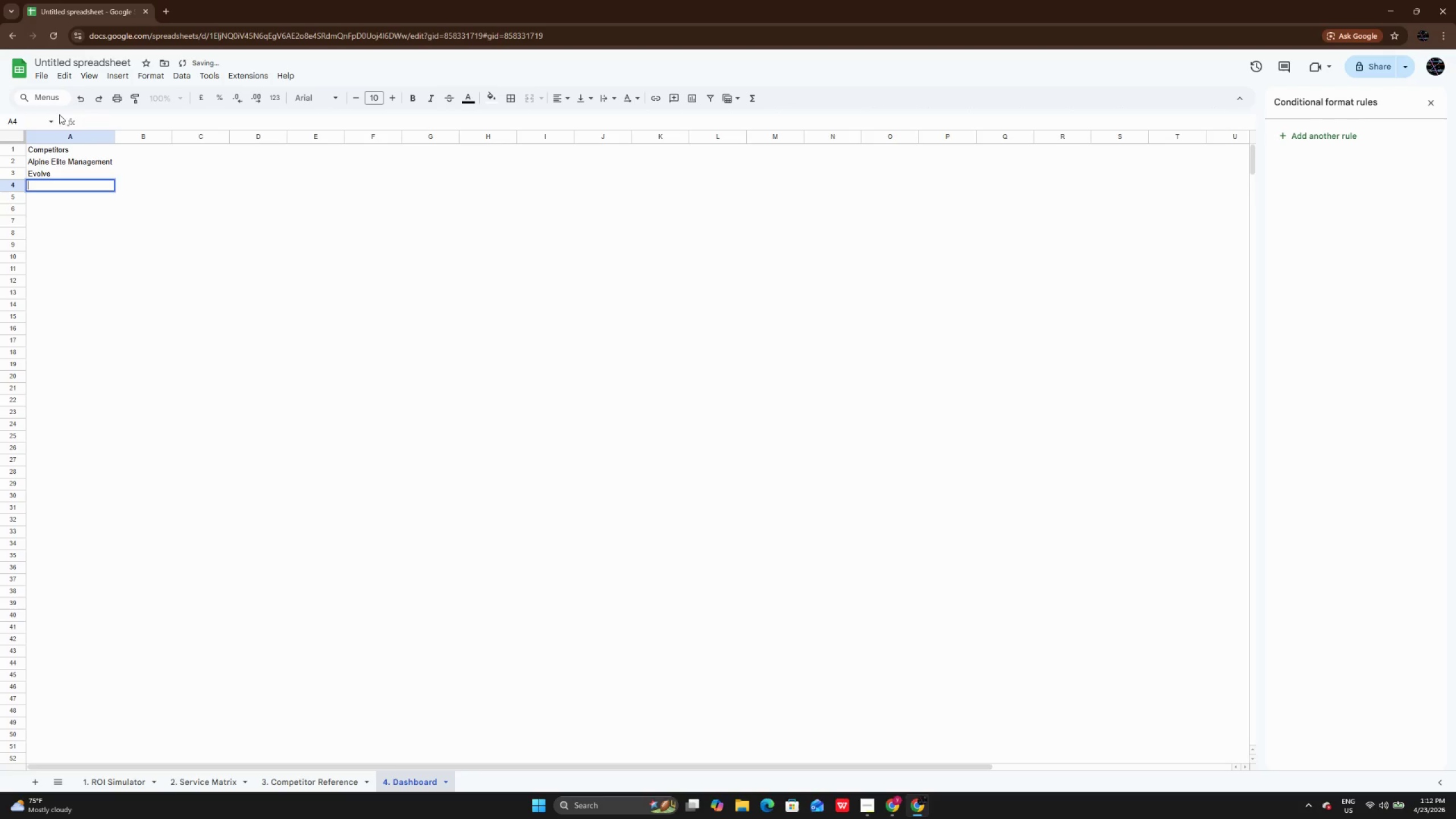 
key(CapsLock)
 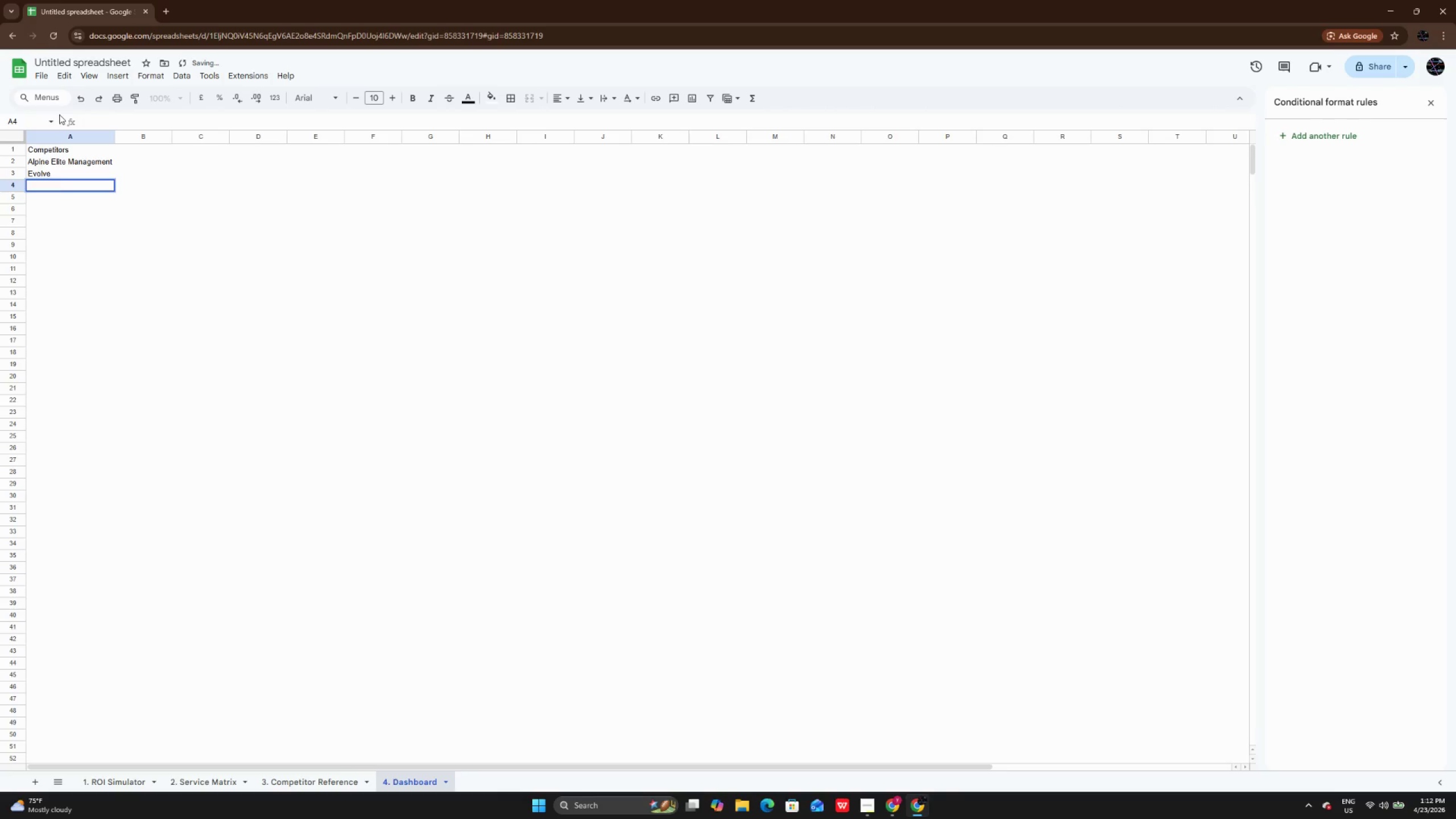 
key(S)
 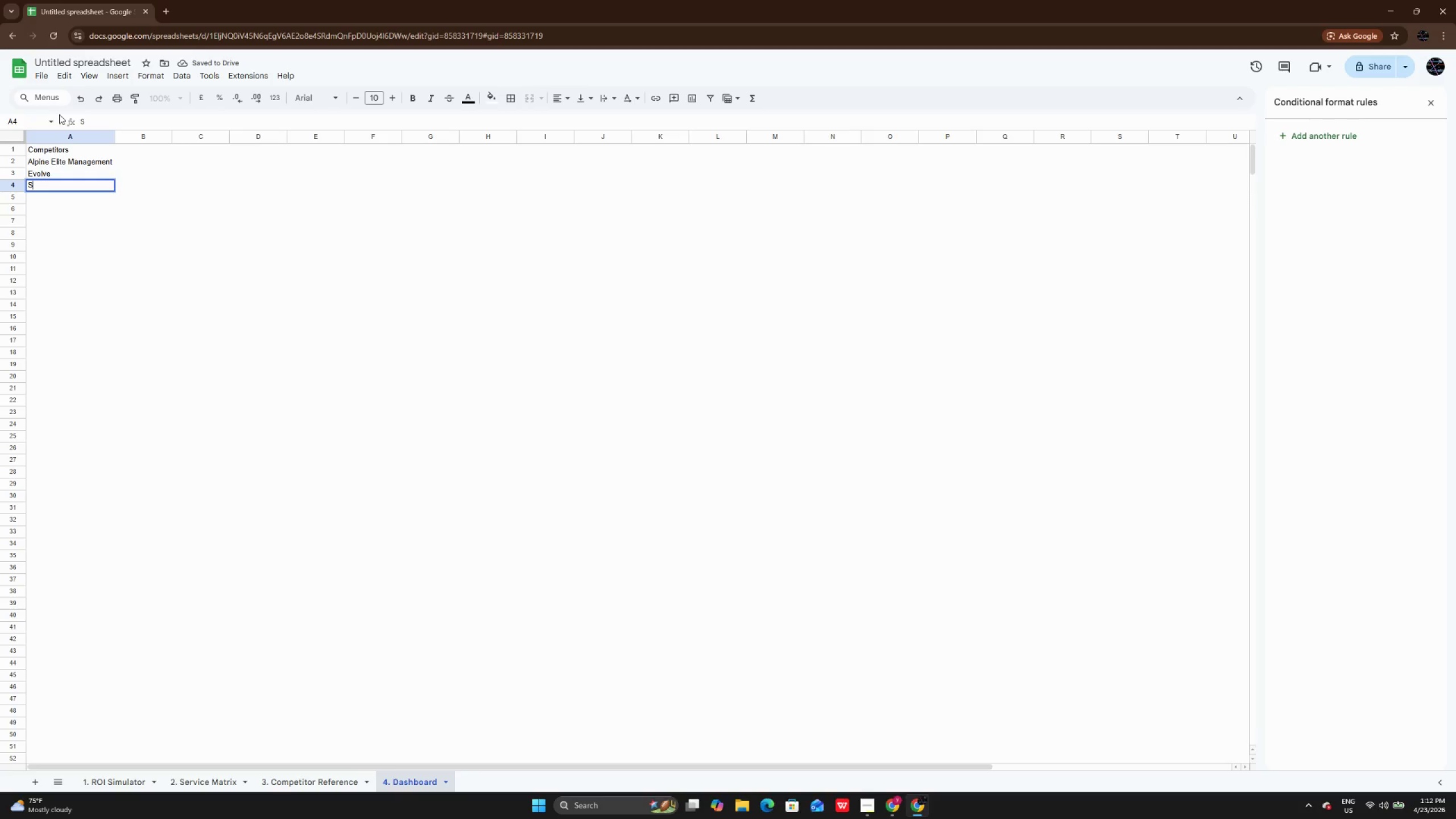 
key(CapsLock)
 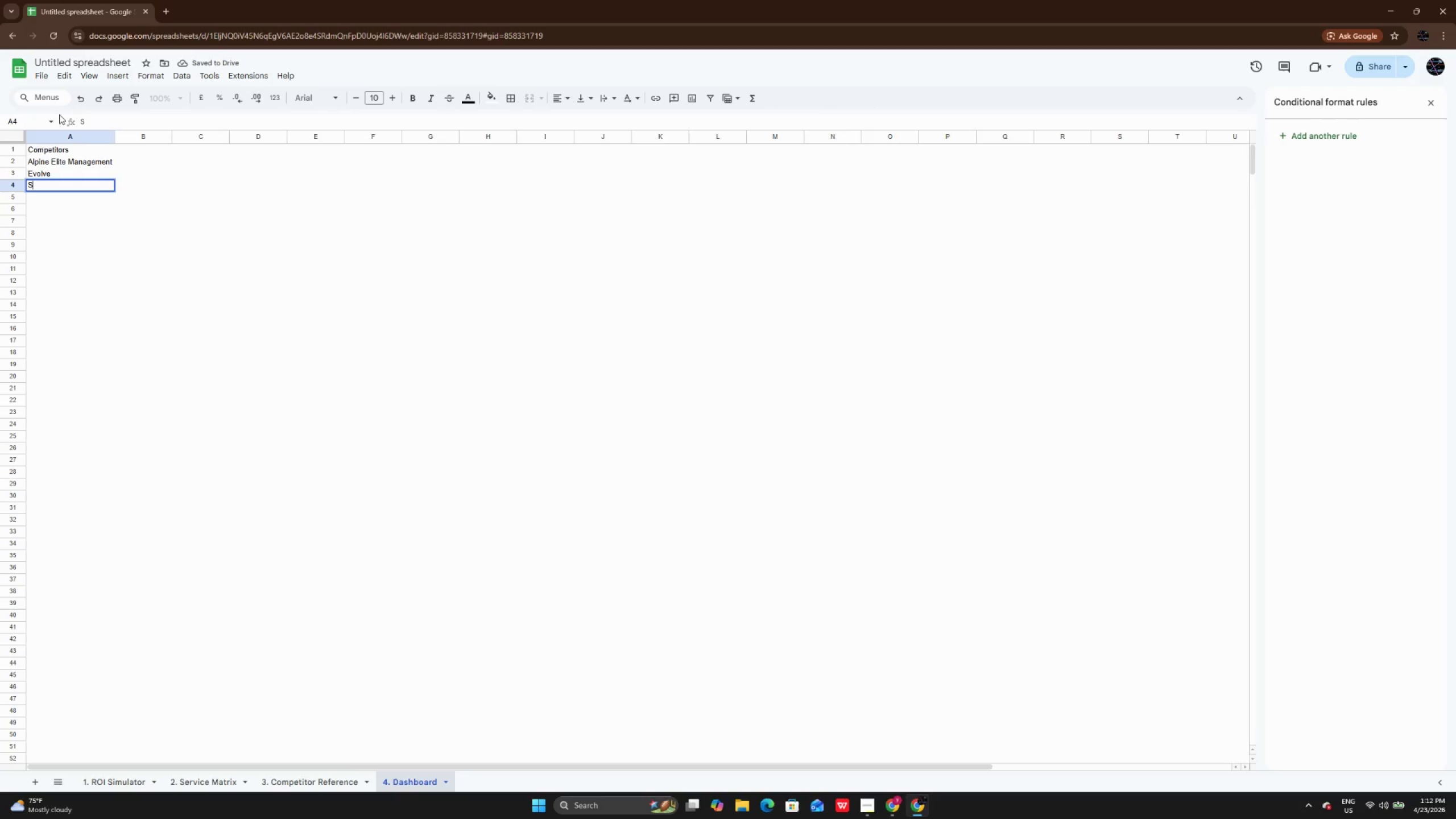 
type(ilverthrone Stays)
 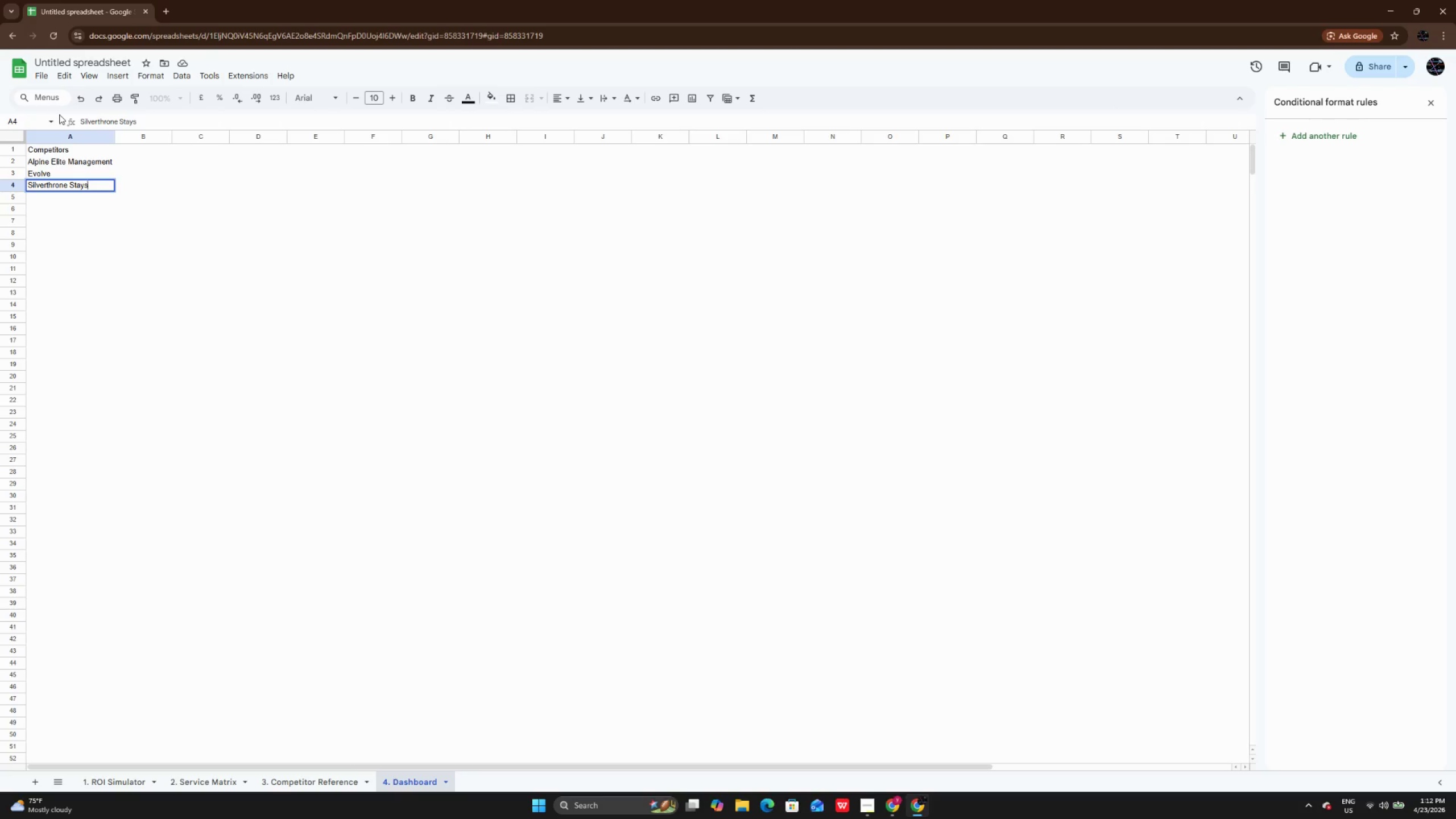 
key(Enter)
 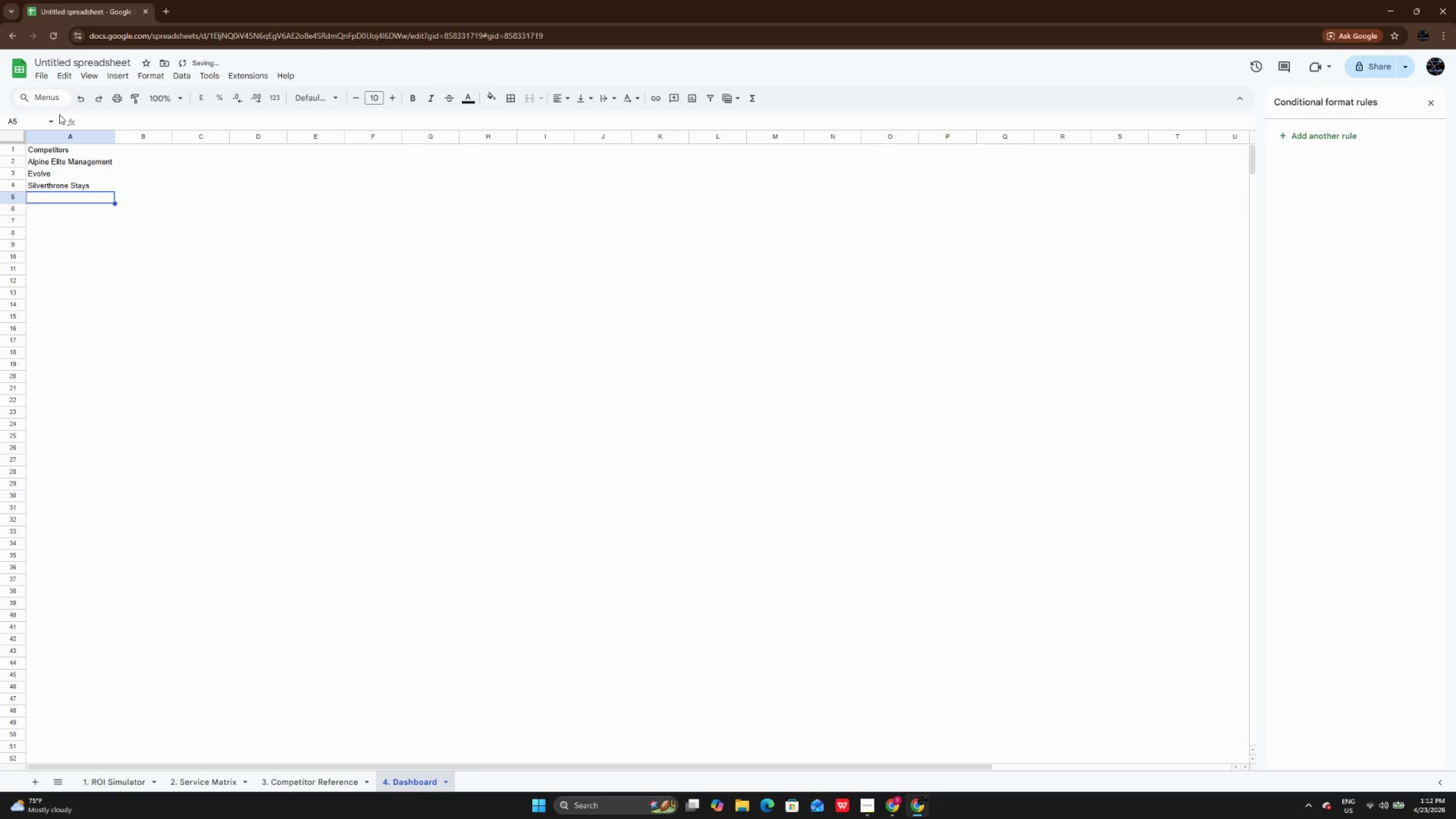 
key(Enter)
 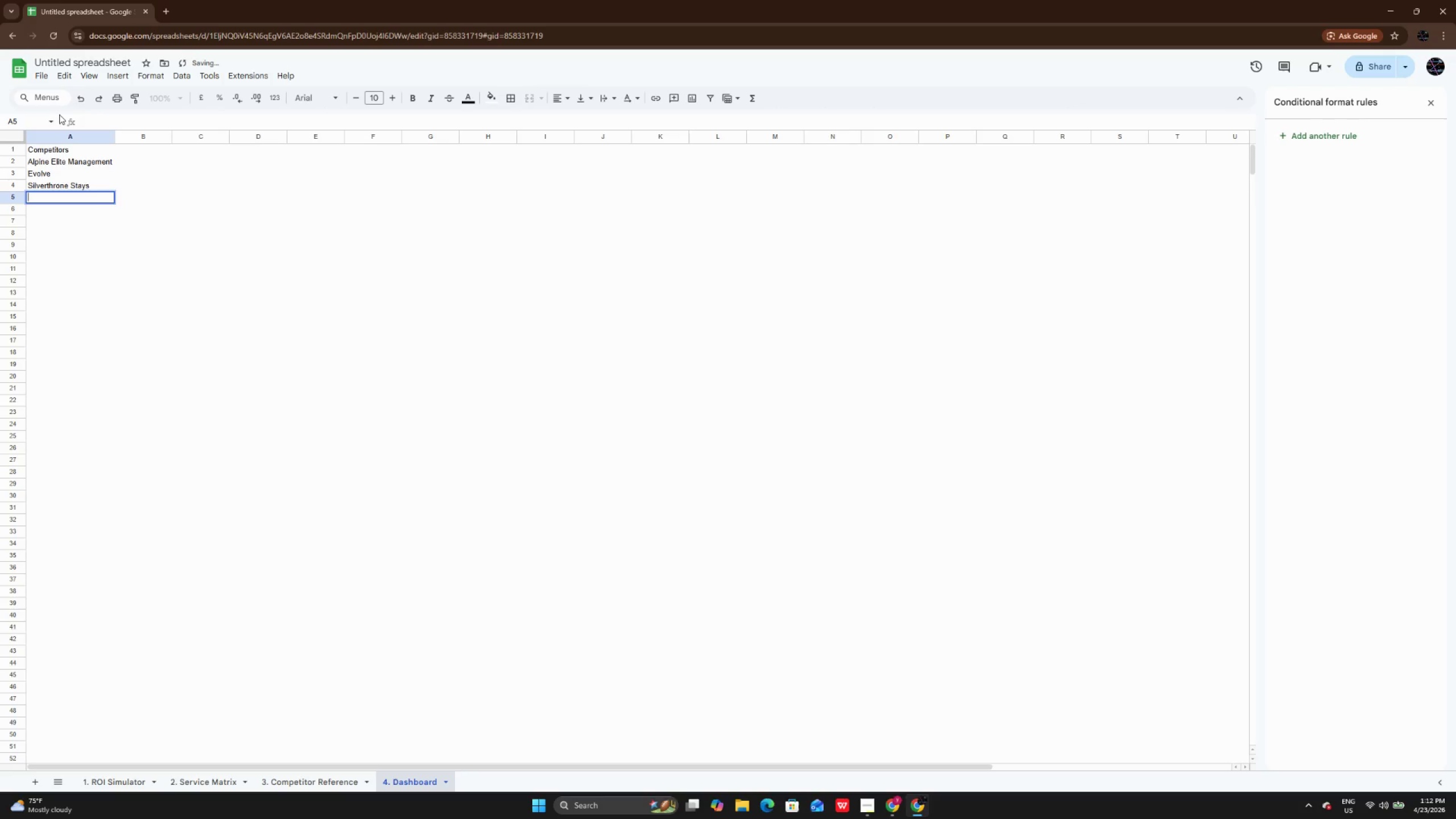 
type(Summit Peaks Boutique)
 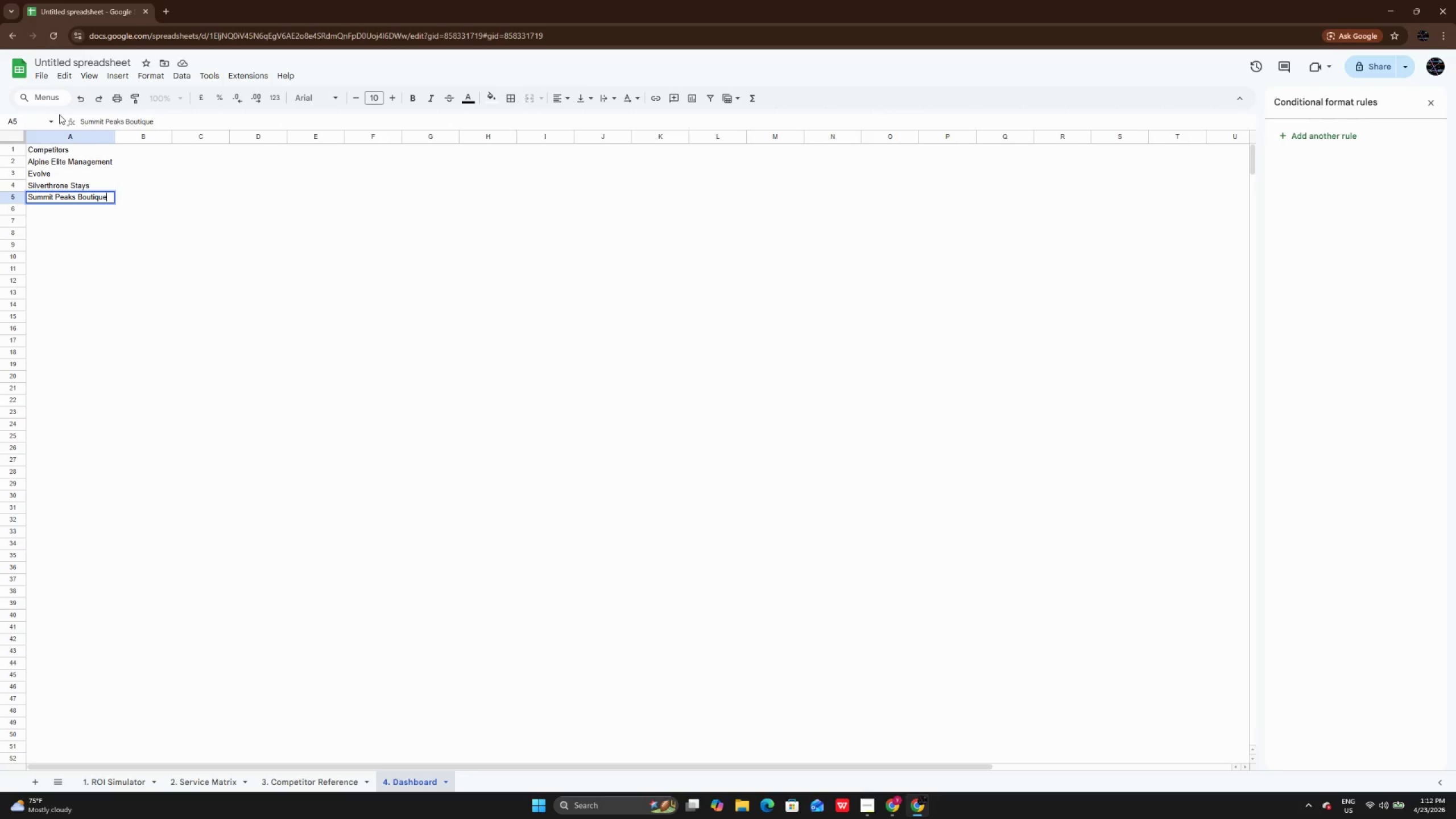 
key(Enter)
 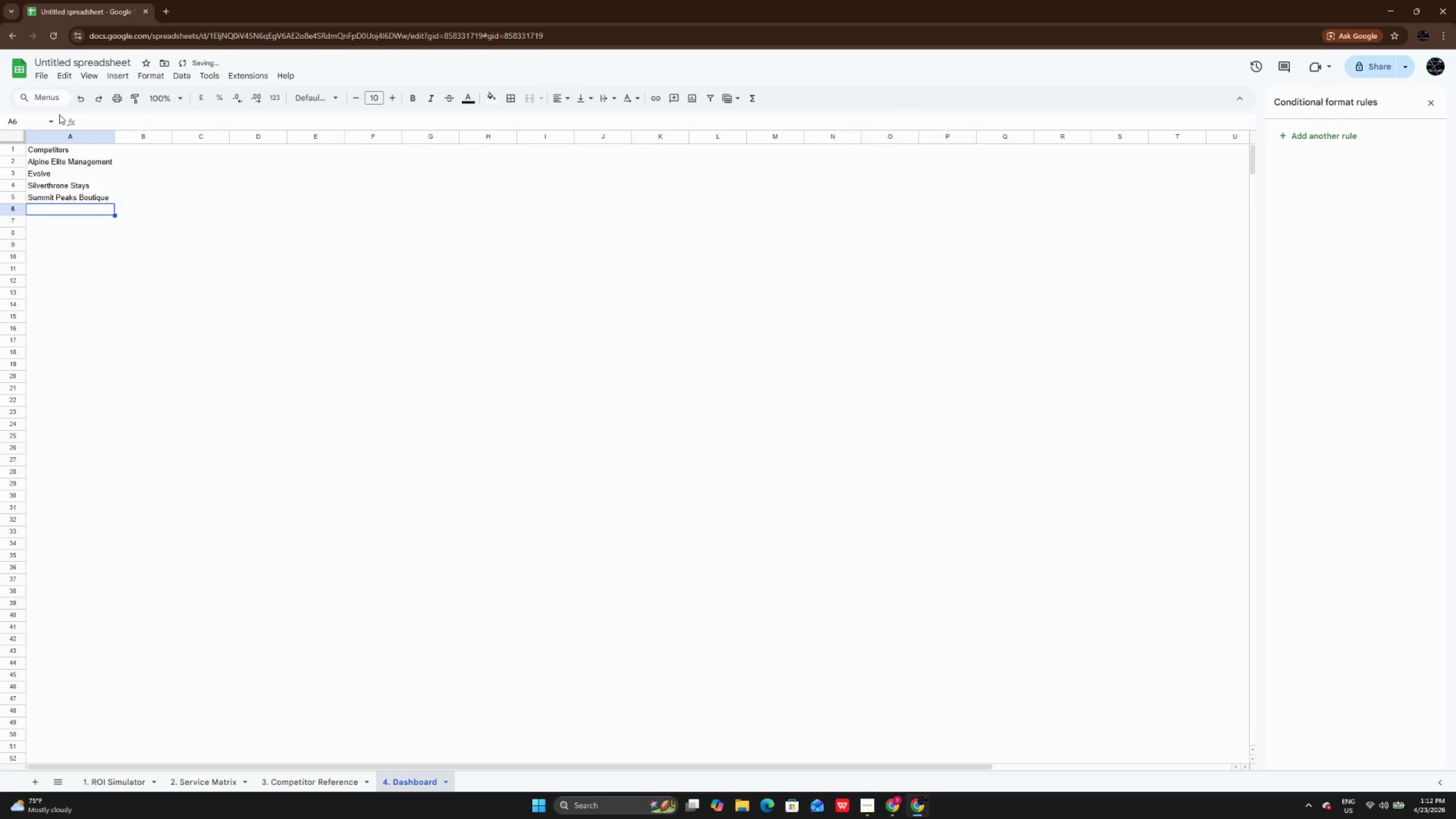 
key(Enter)
 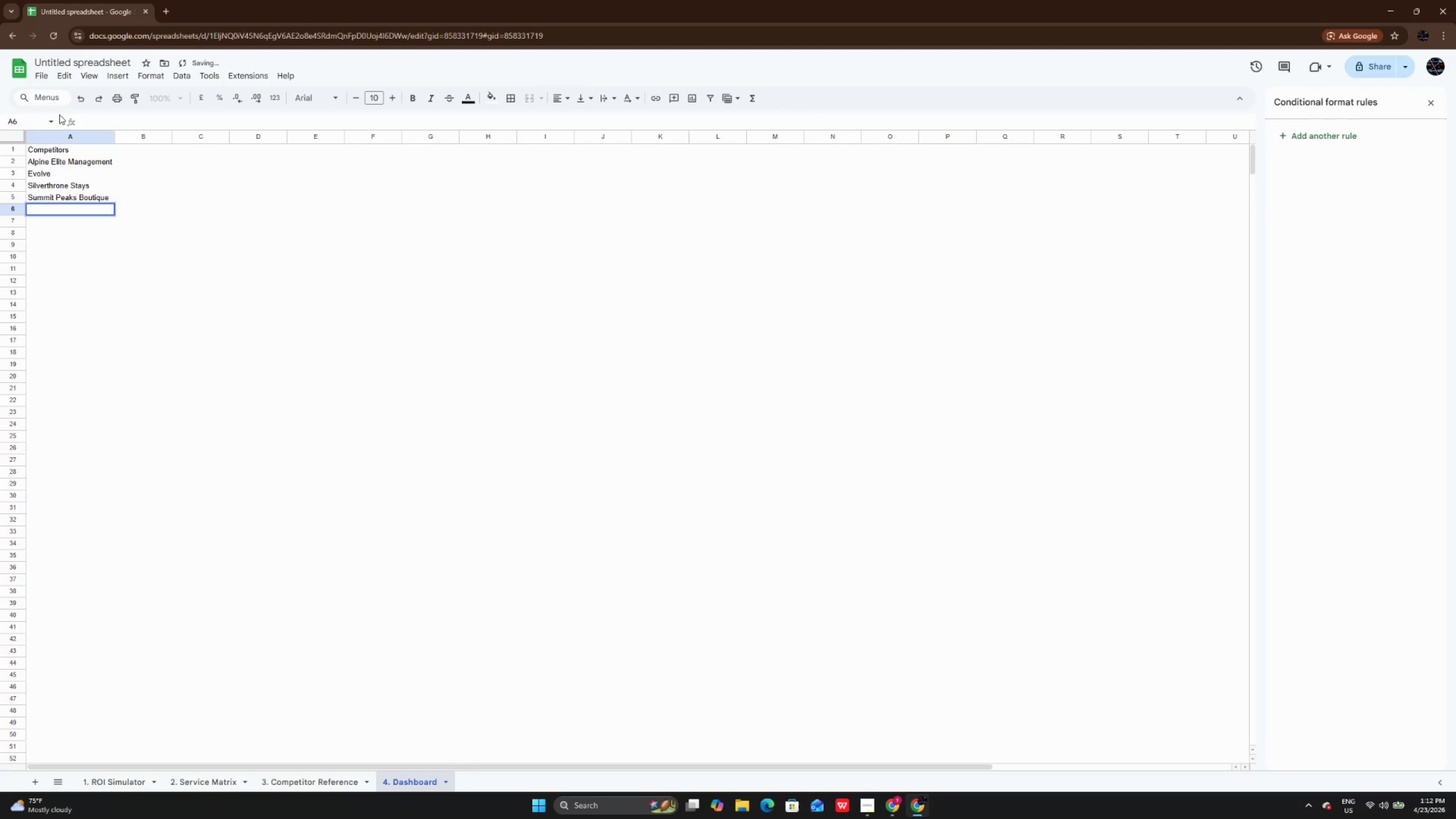 
type(Vacasa)
 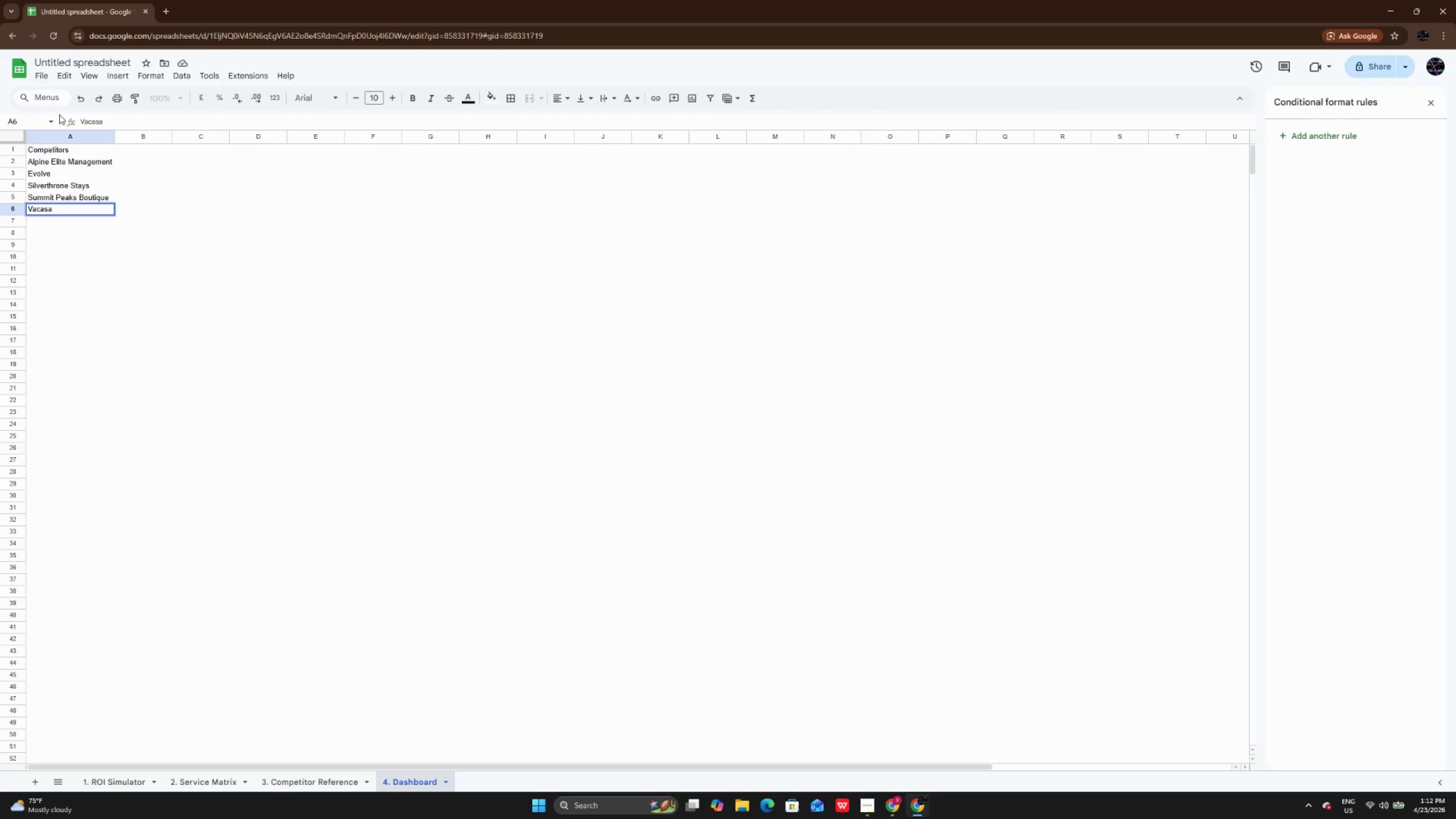 
key(Enter)
 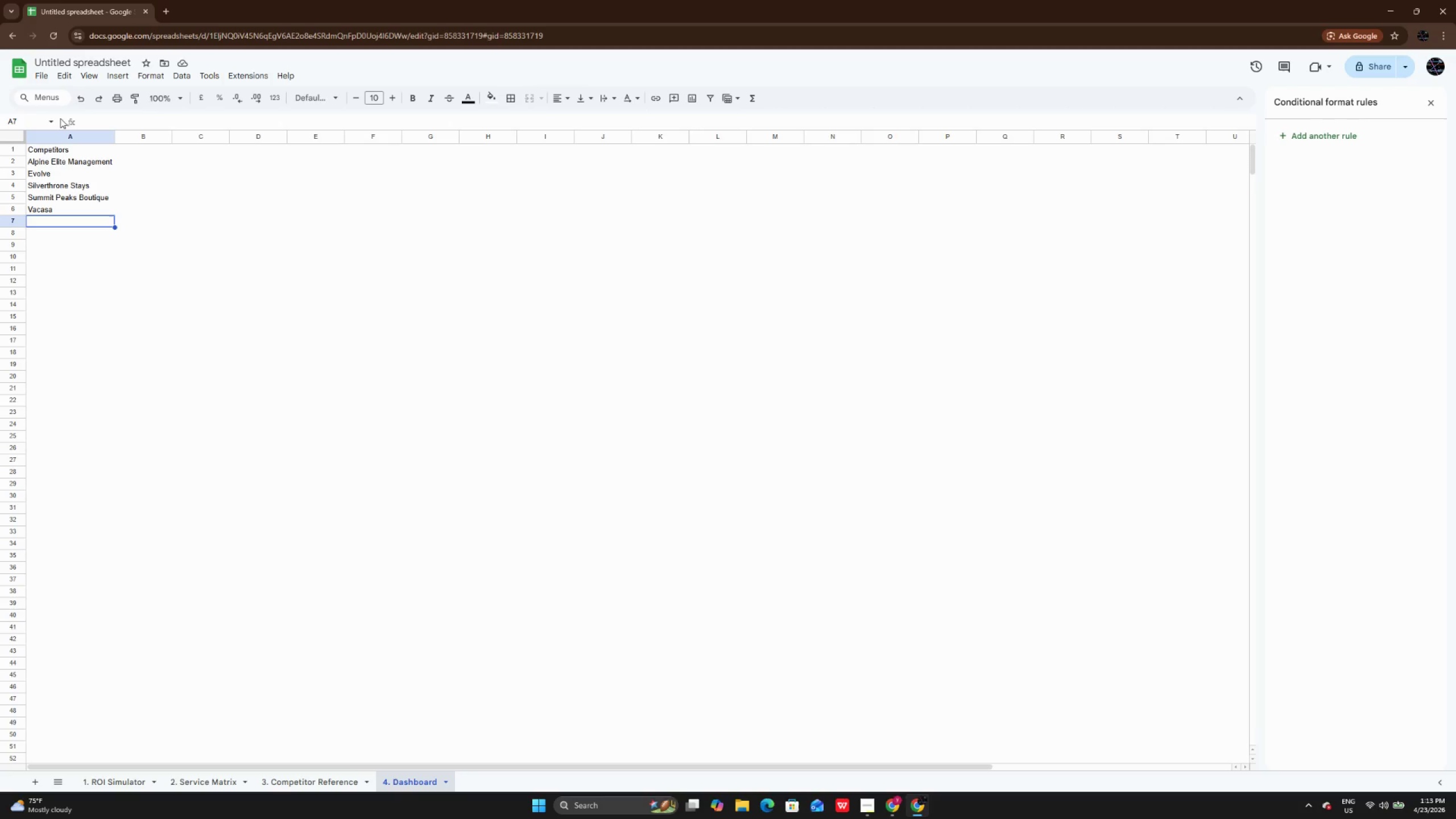 
wait(7.8)
 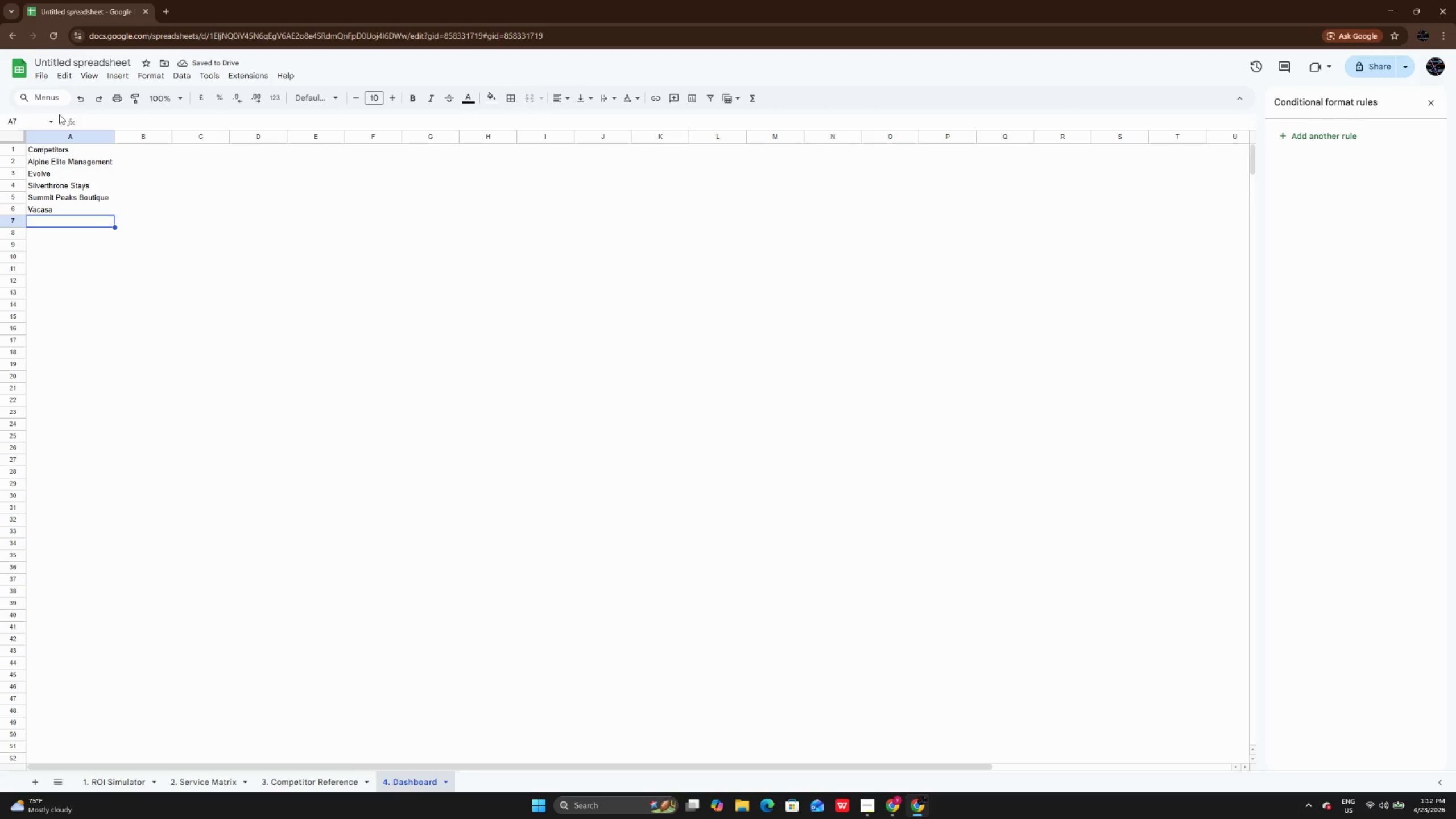 
double_click([131, 148])
 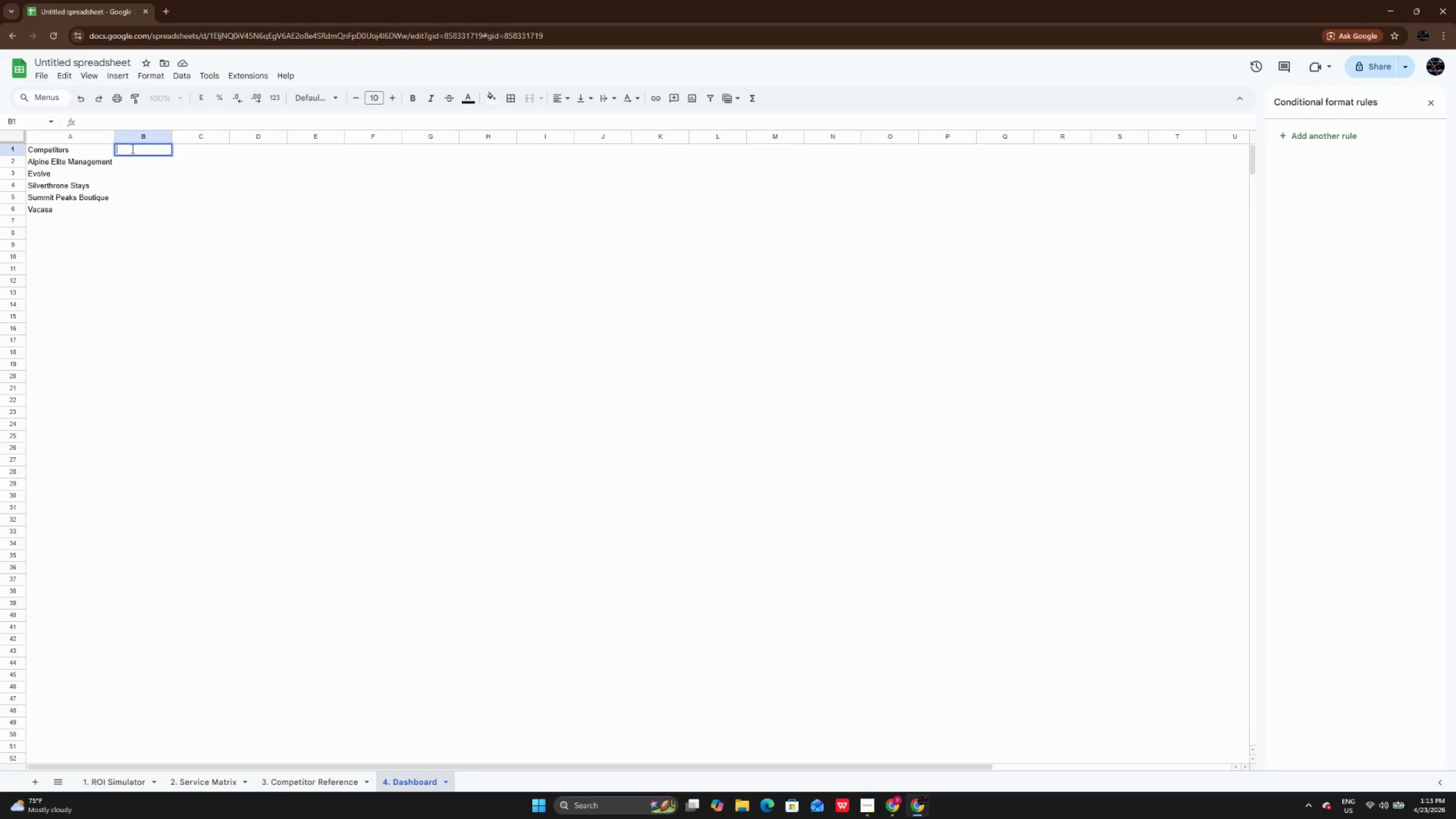 
type(Averah)
key(Backspace)
 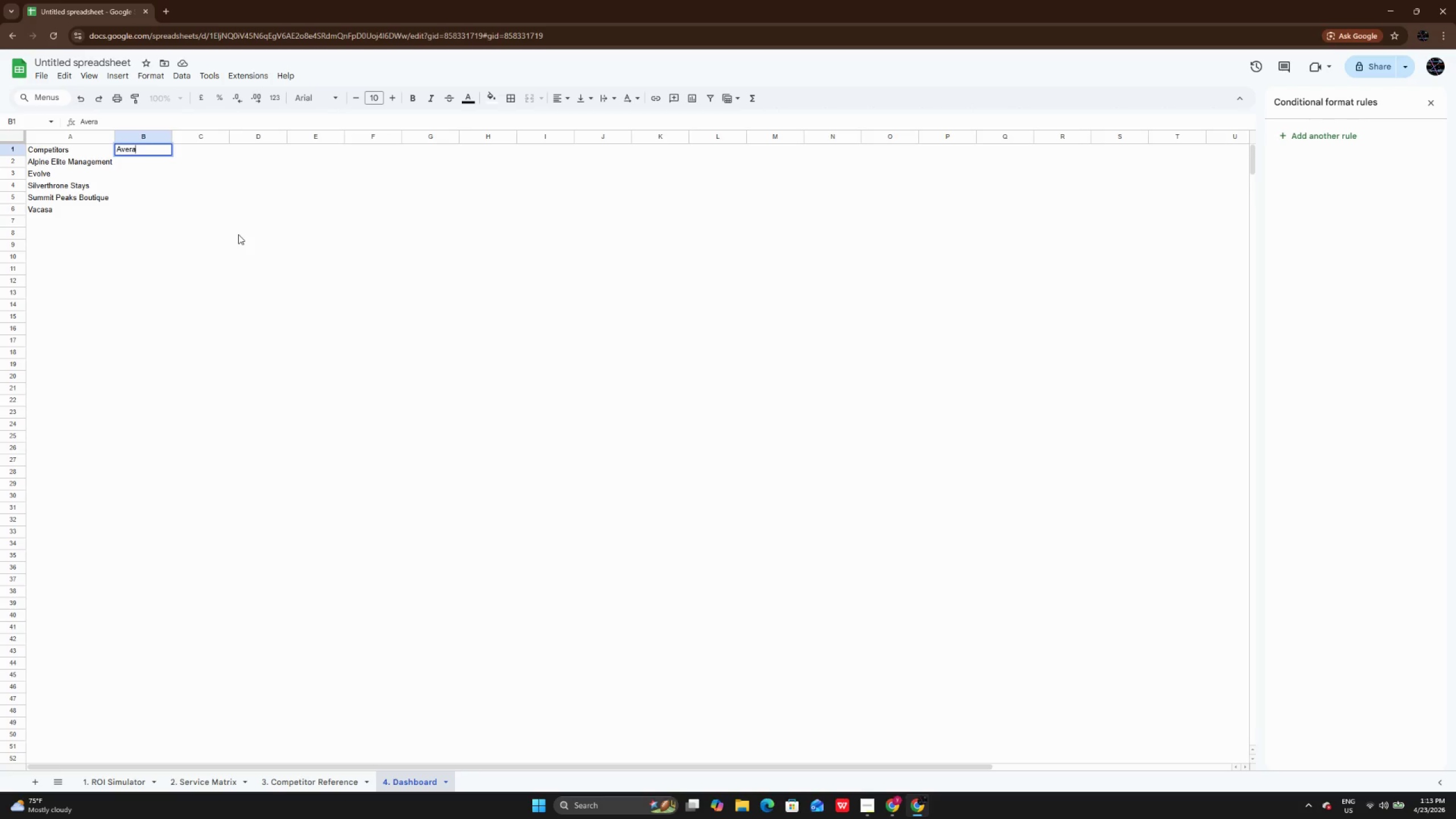 
type(ge  )
key(Backspace)
type(Profit)
 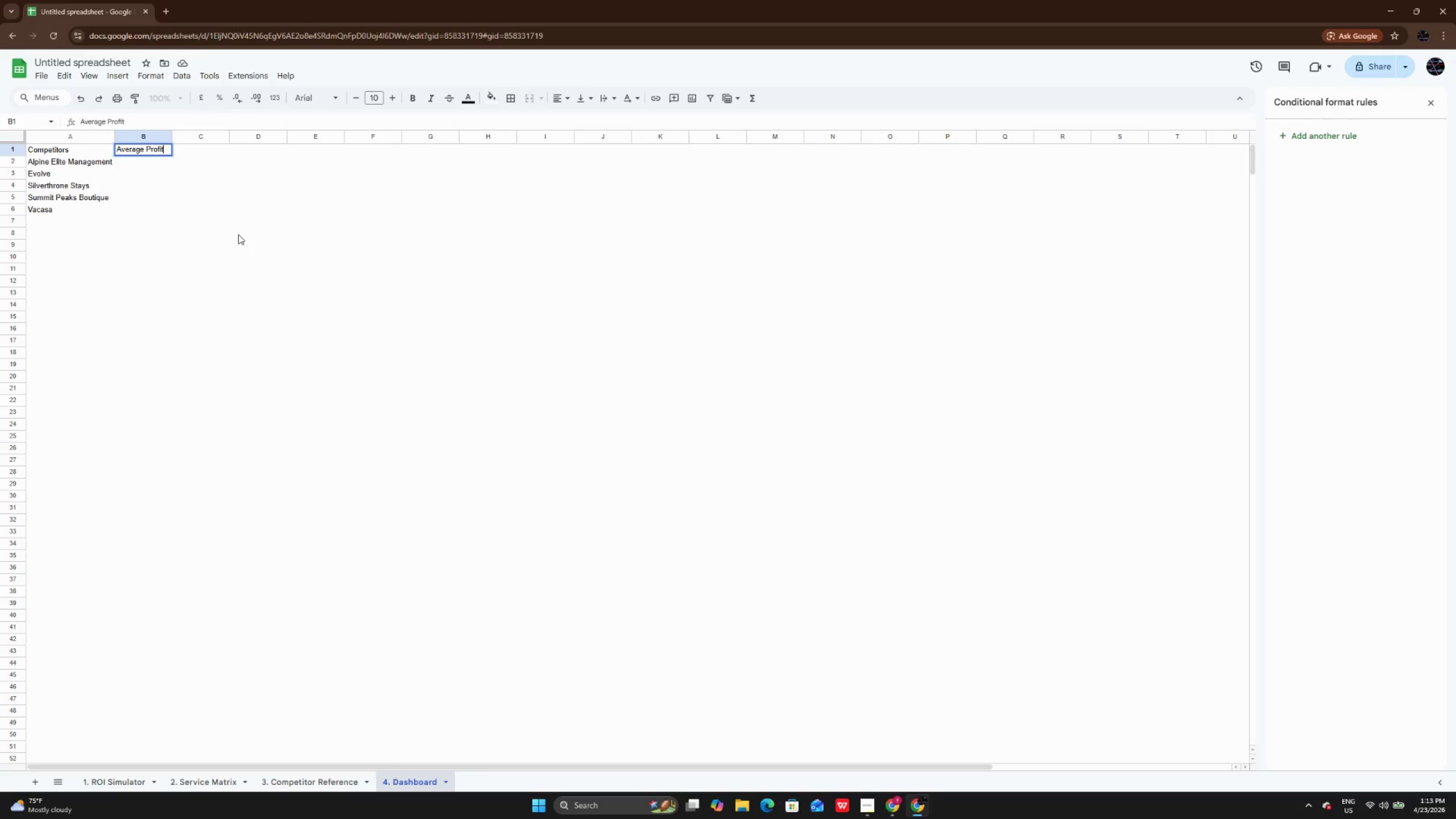 
key(Enter)
 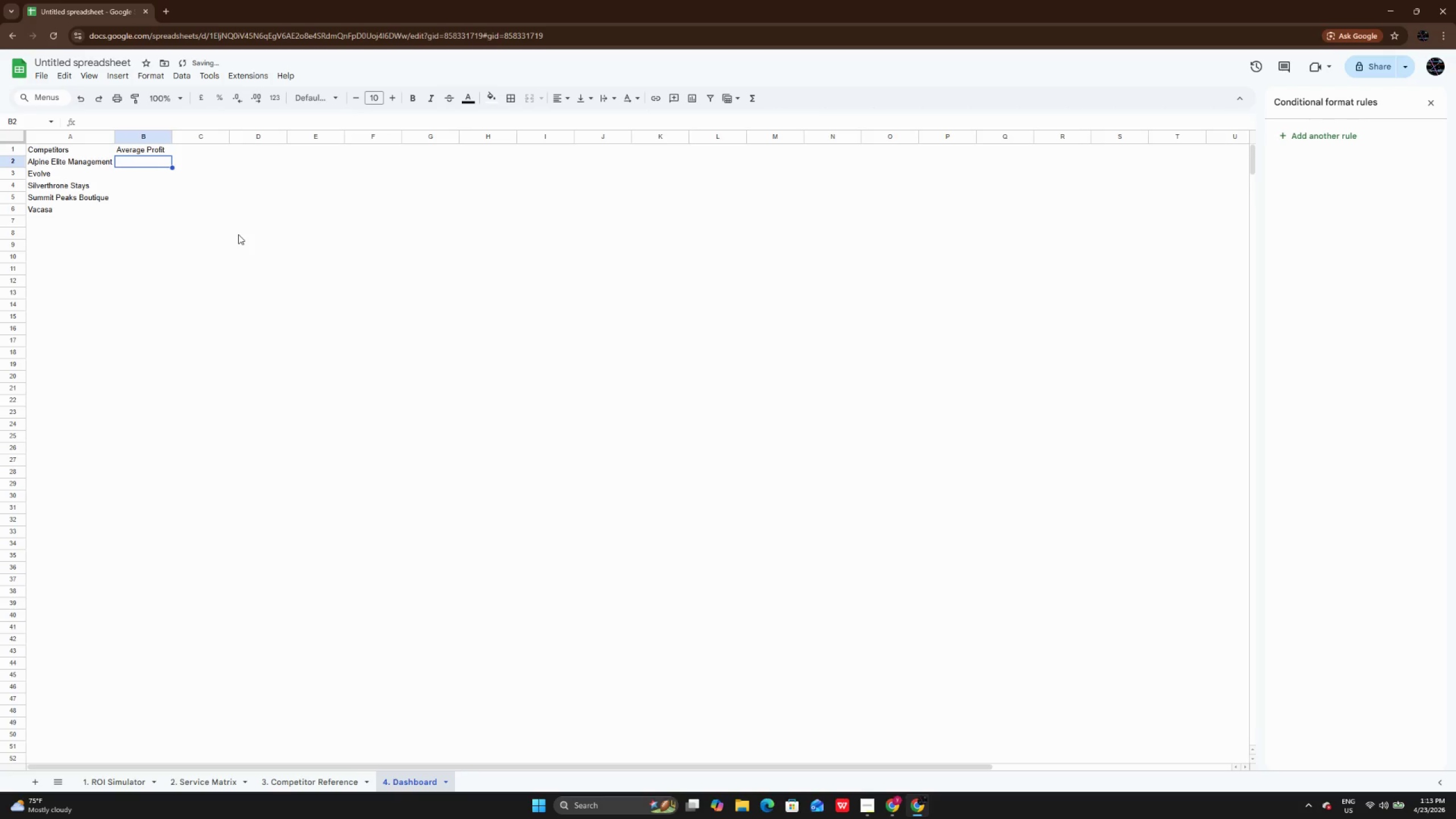 
type(=Avera)
key(Backspace)
key(Backspace)
key(Backspace)
key(Backspace)
type(V)
 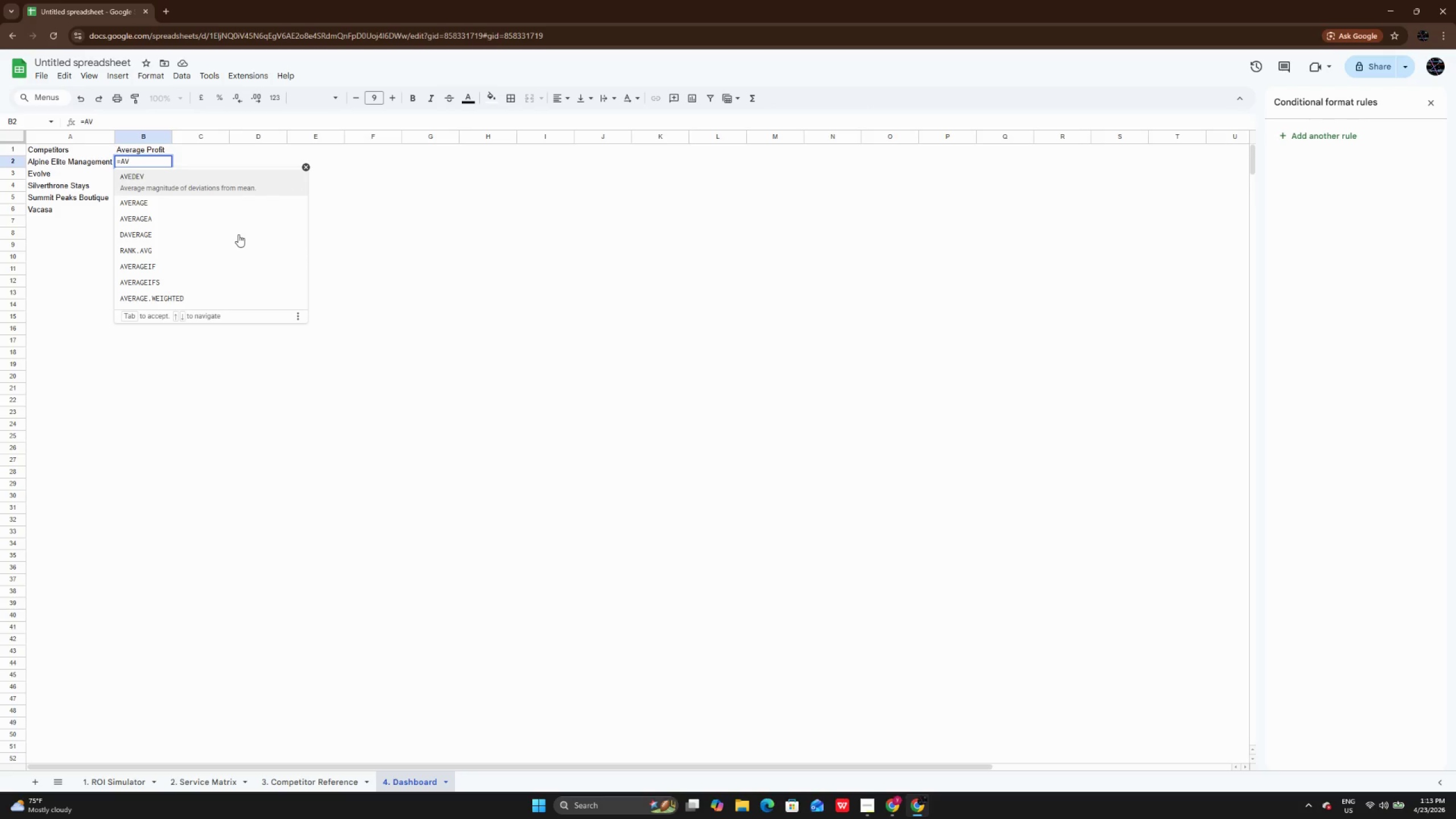 
type(ERAGEIF)
 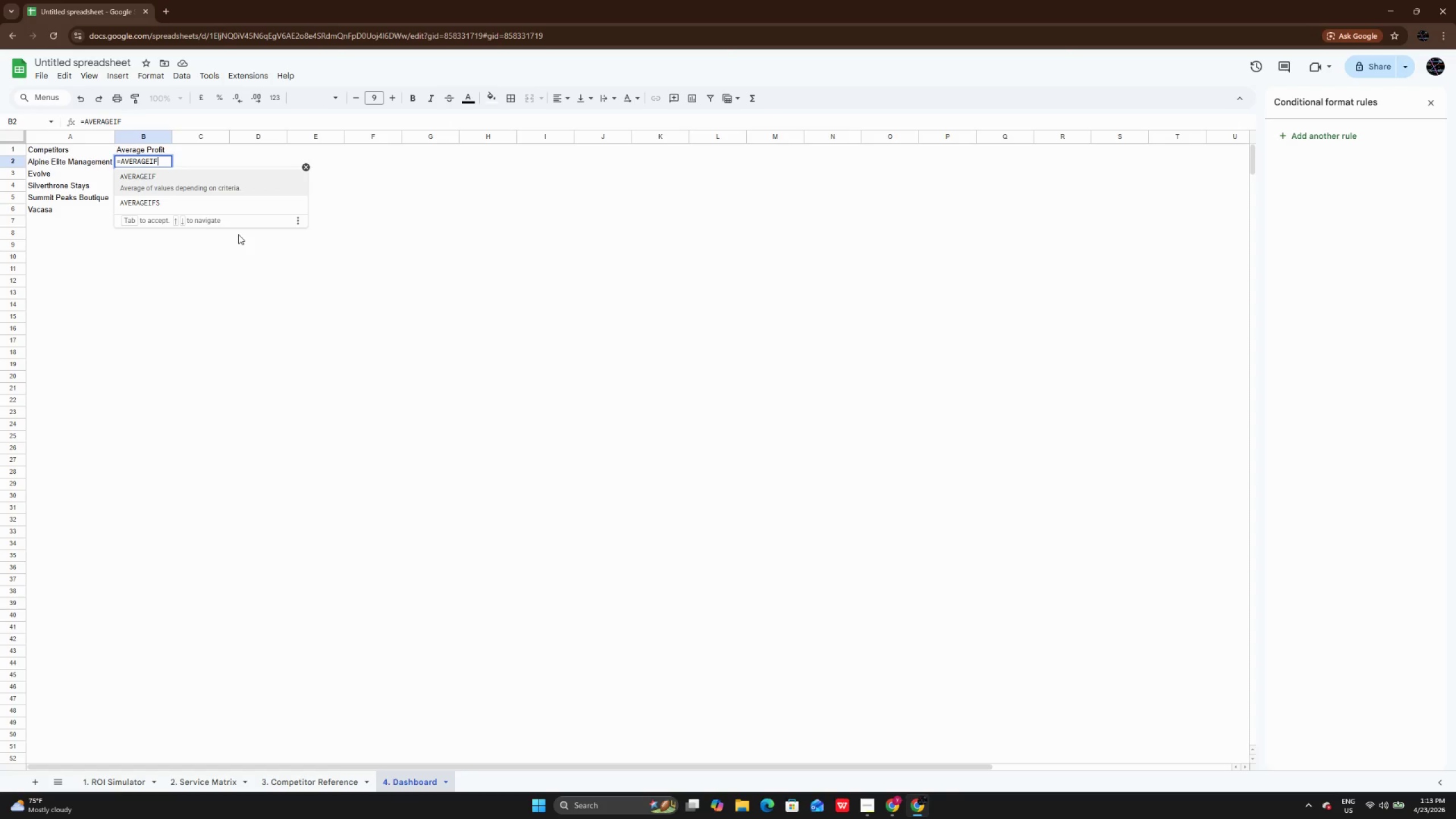 
key(Shift+9)
 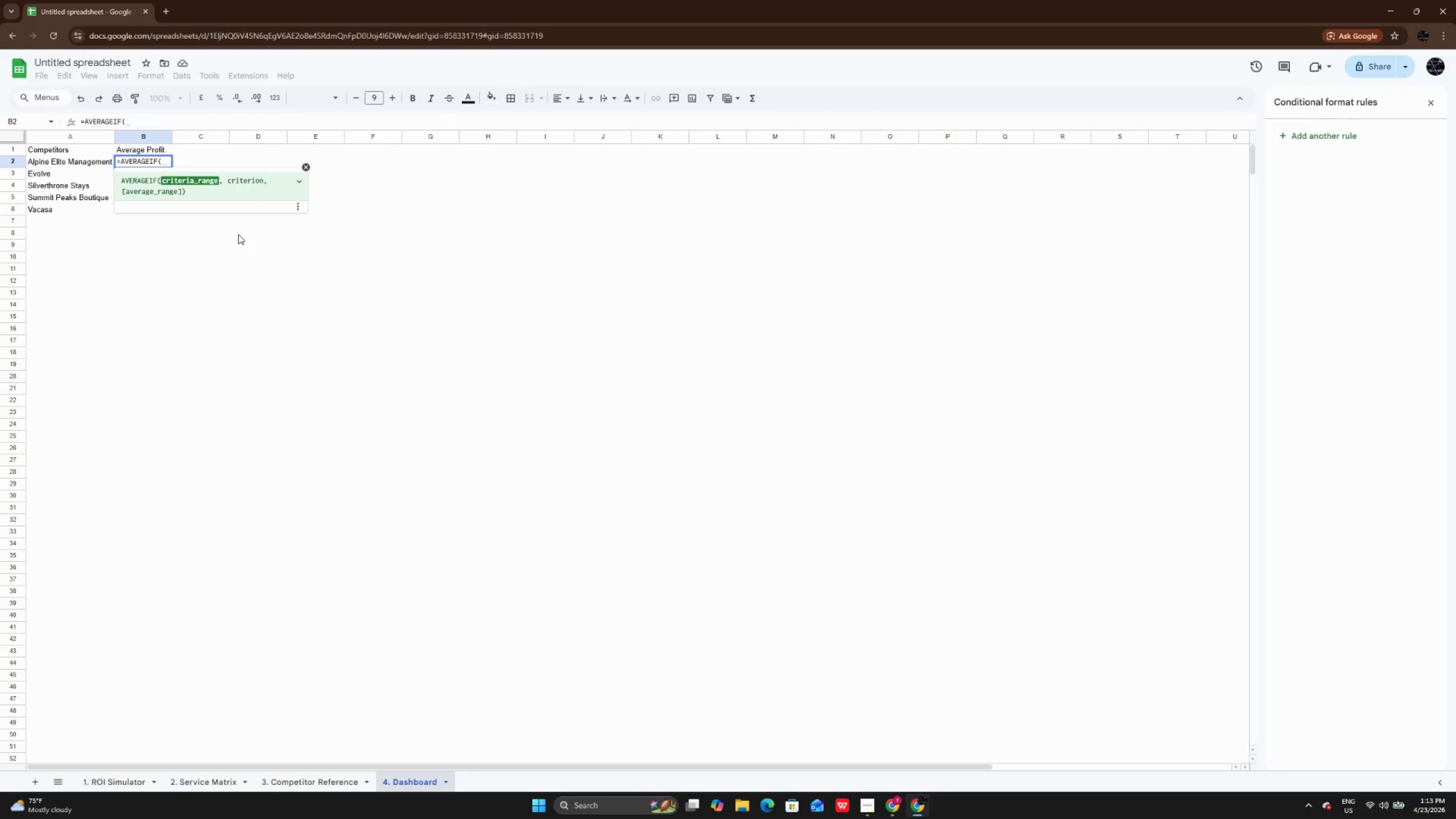 
key(Quote)
 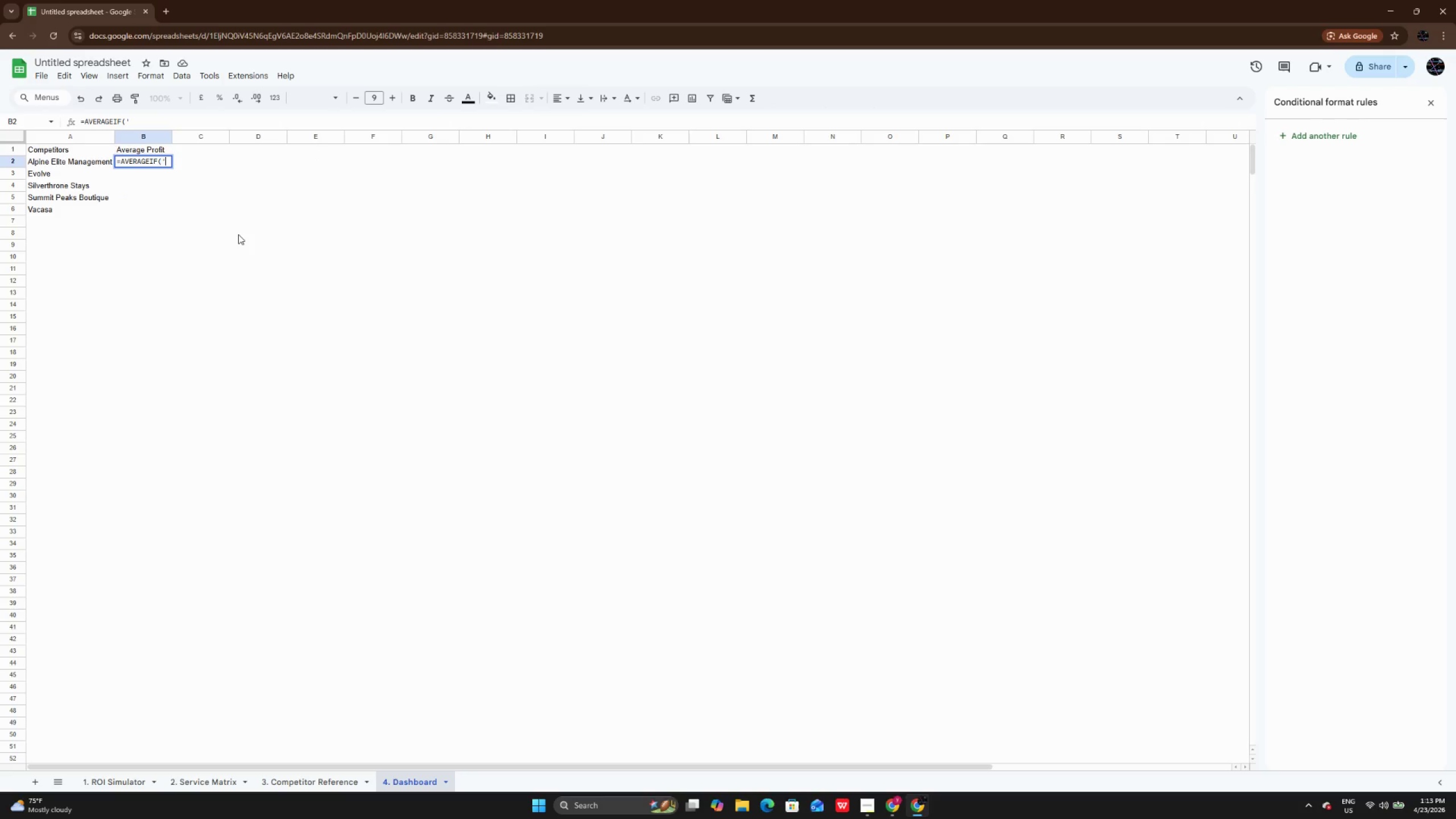 
key(Quote)
 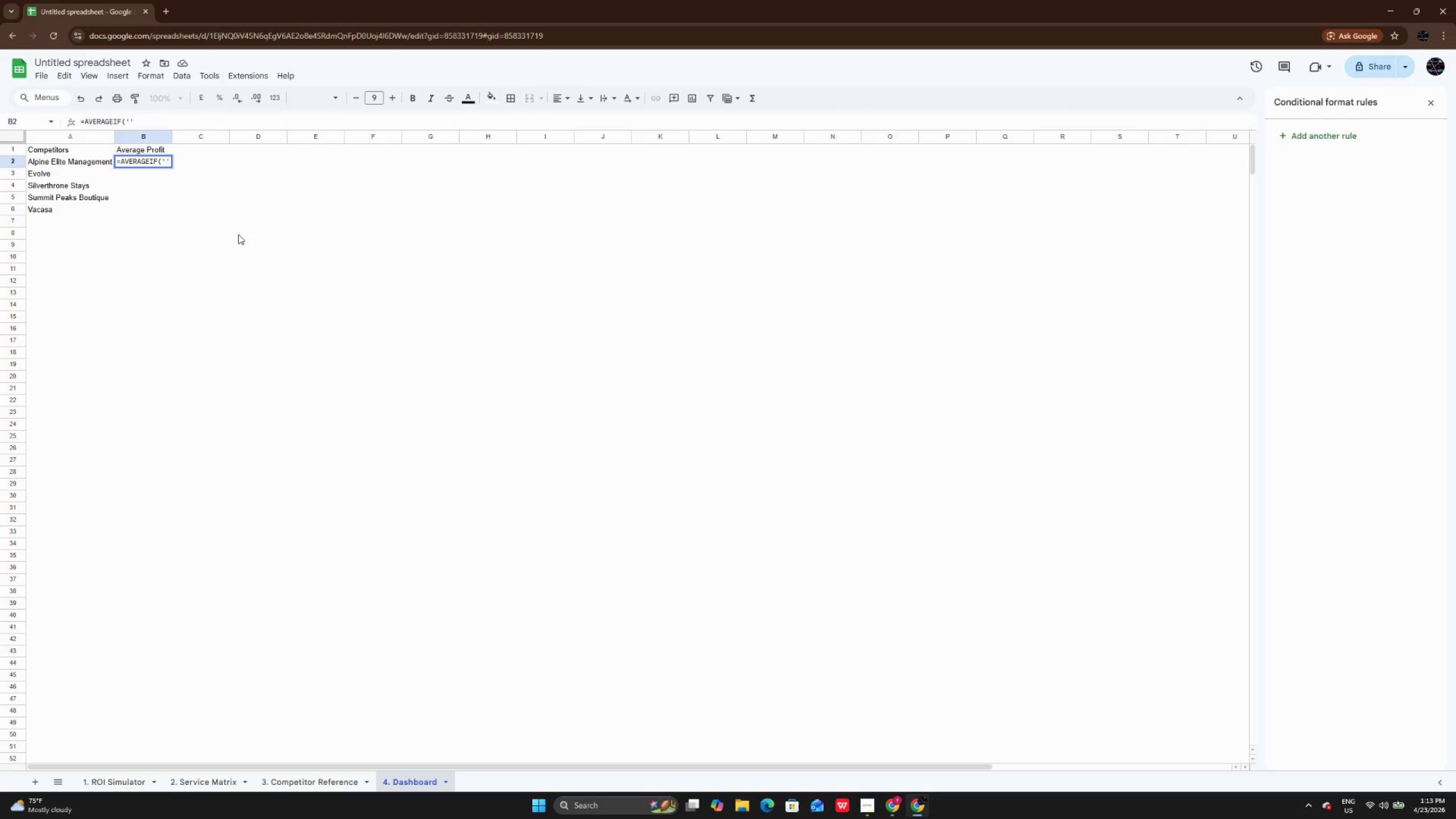 
key(ArrowLeft)
 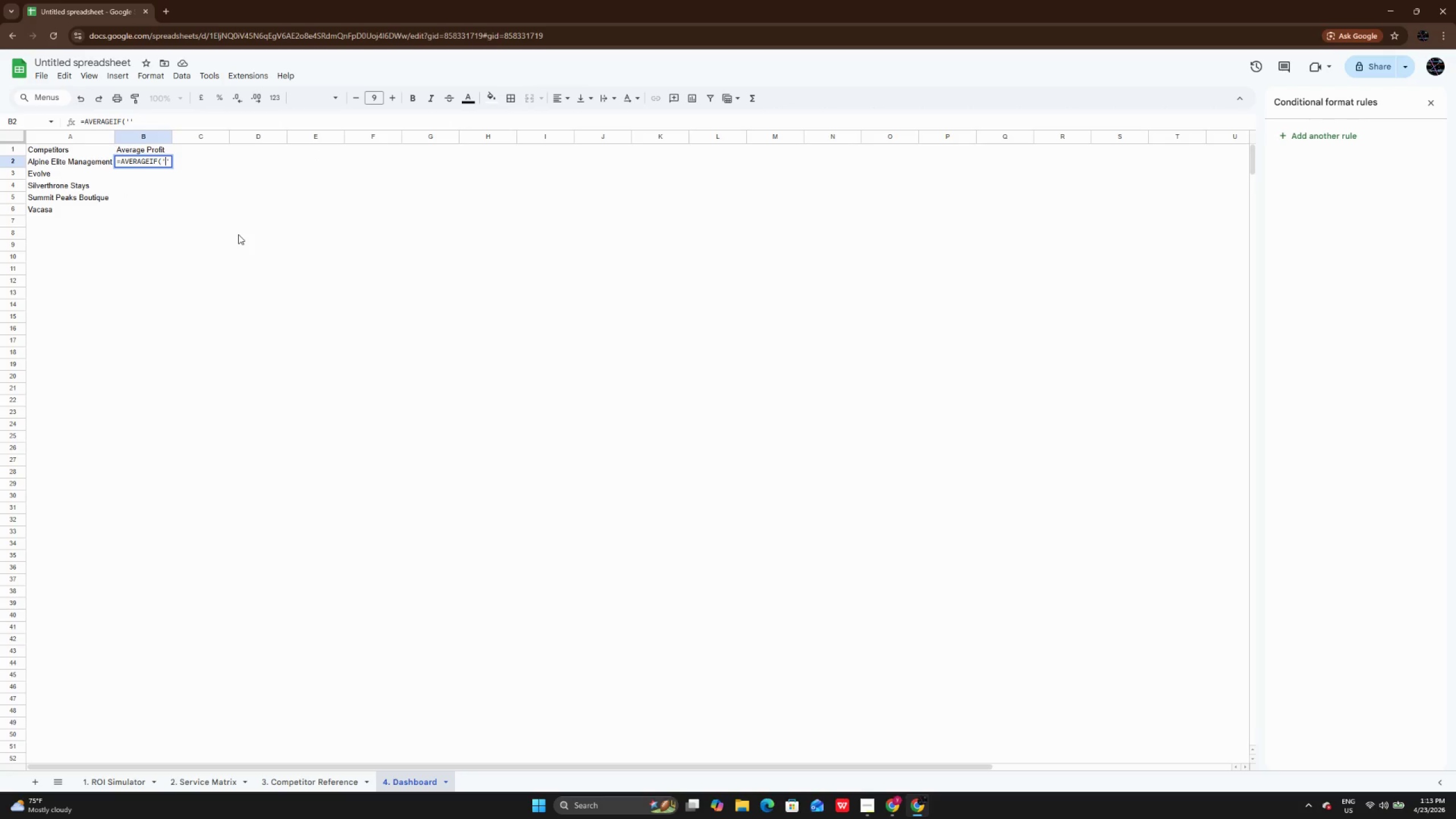 
type(1. RI)
key(Backspace)
type(OI SM)
key(Backspace)
type(imulator)
 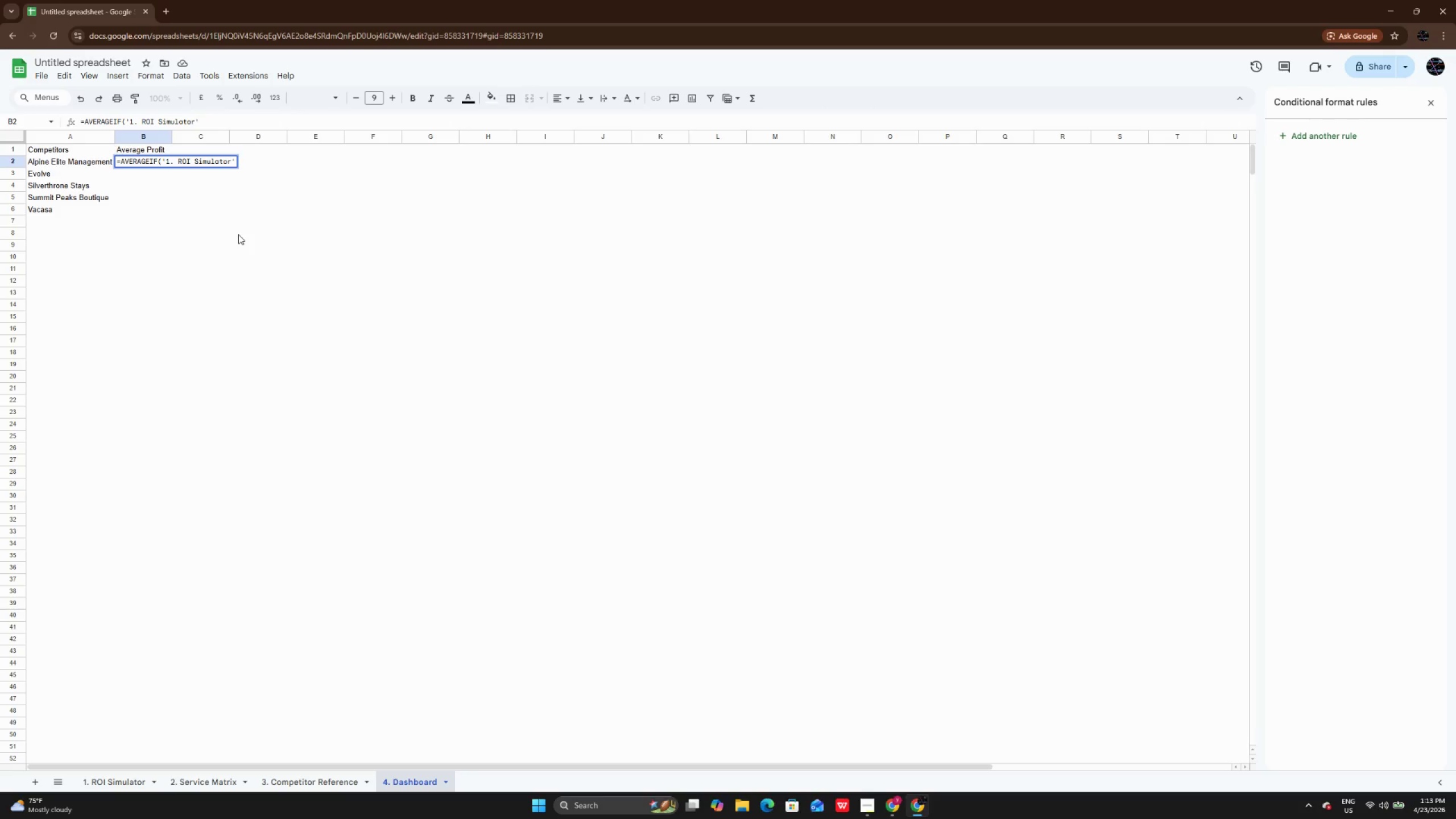 
key(ArrowRight)
 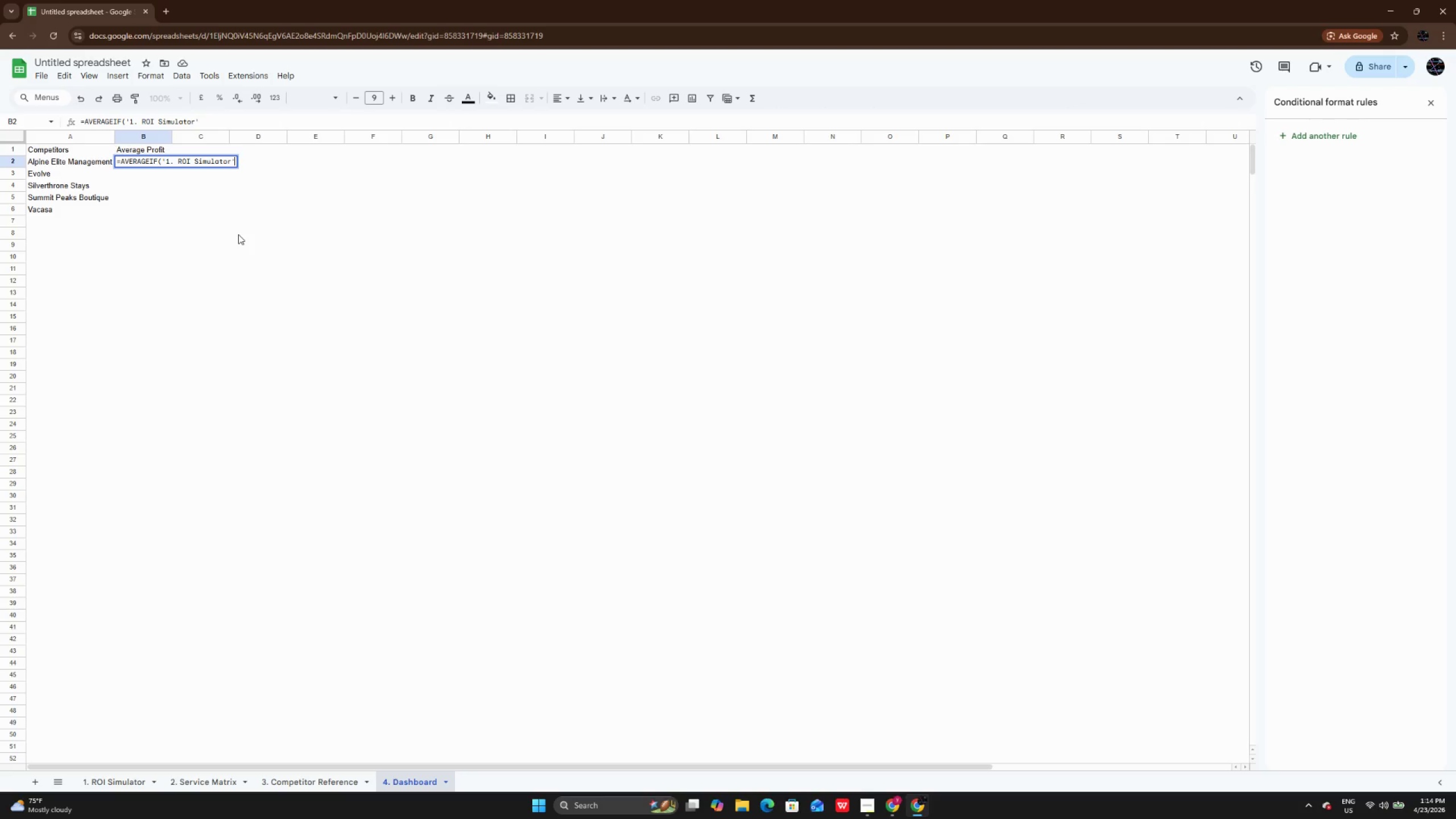 
hold_key(key=ShiftLeft, duration=0.38)
 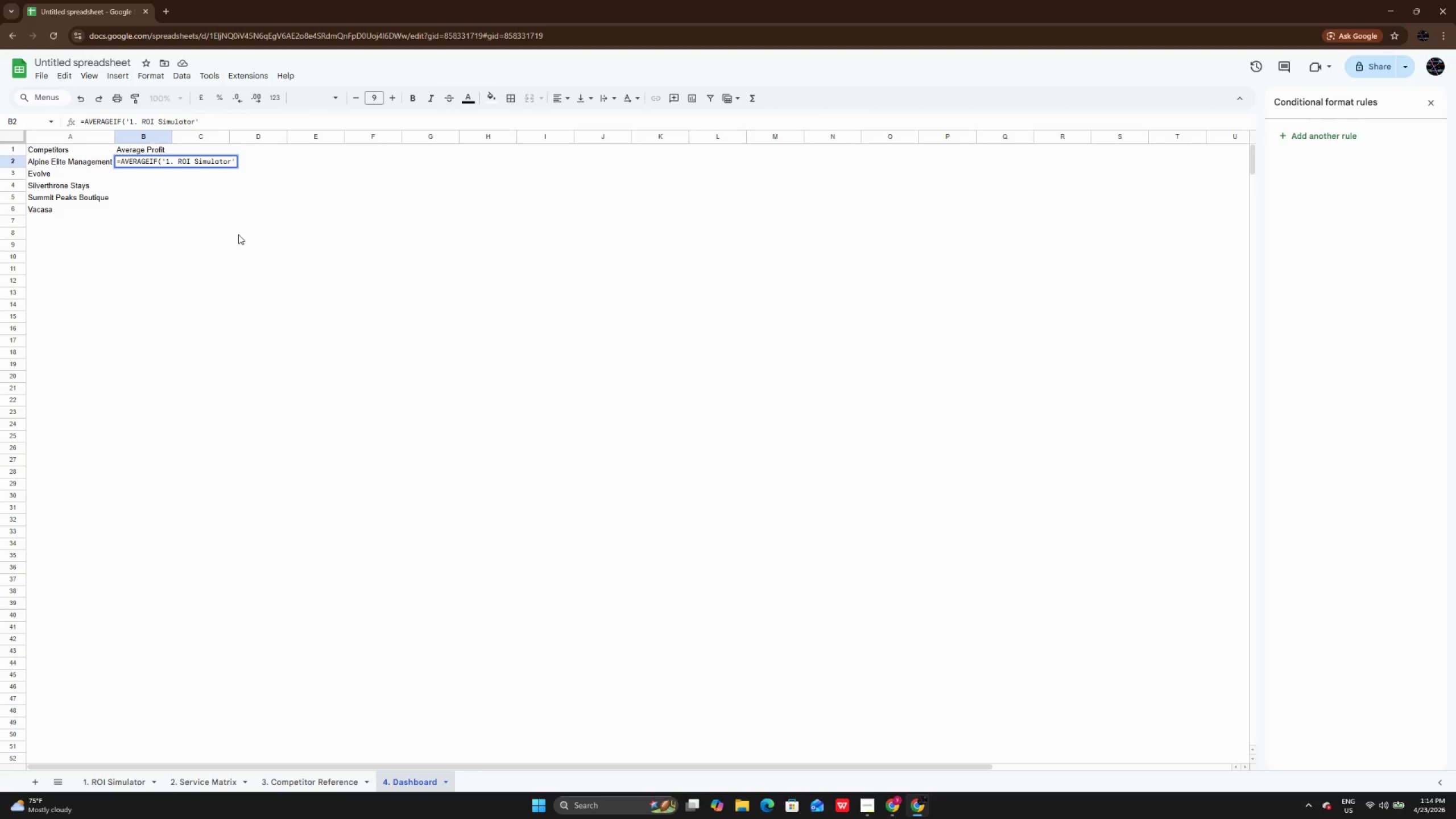 
type(!$F)
 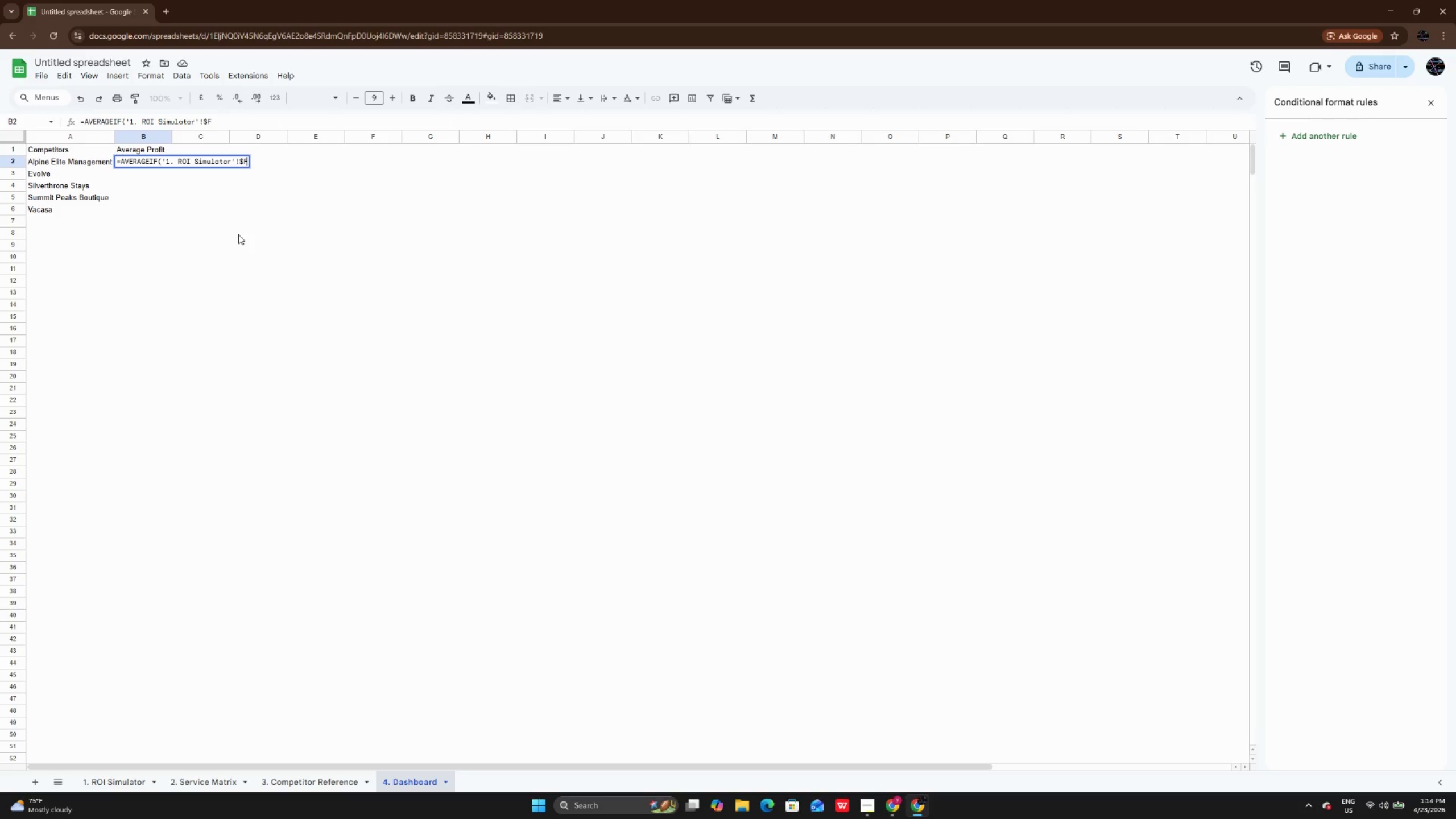 
wait(5.08)
 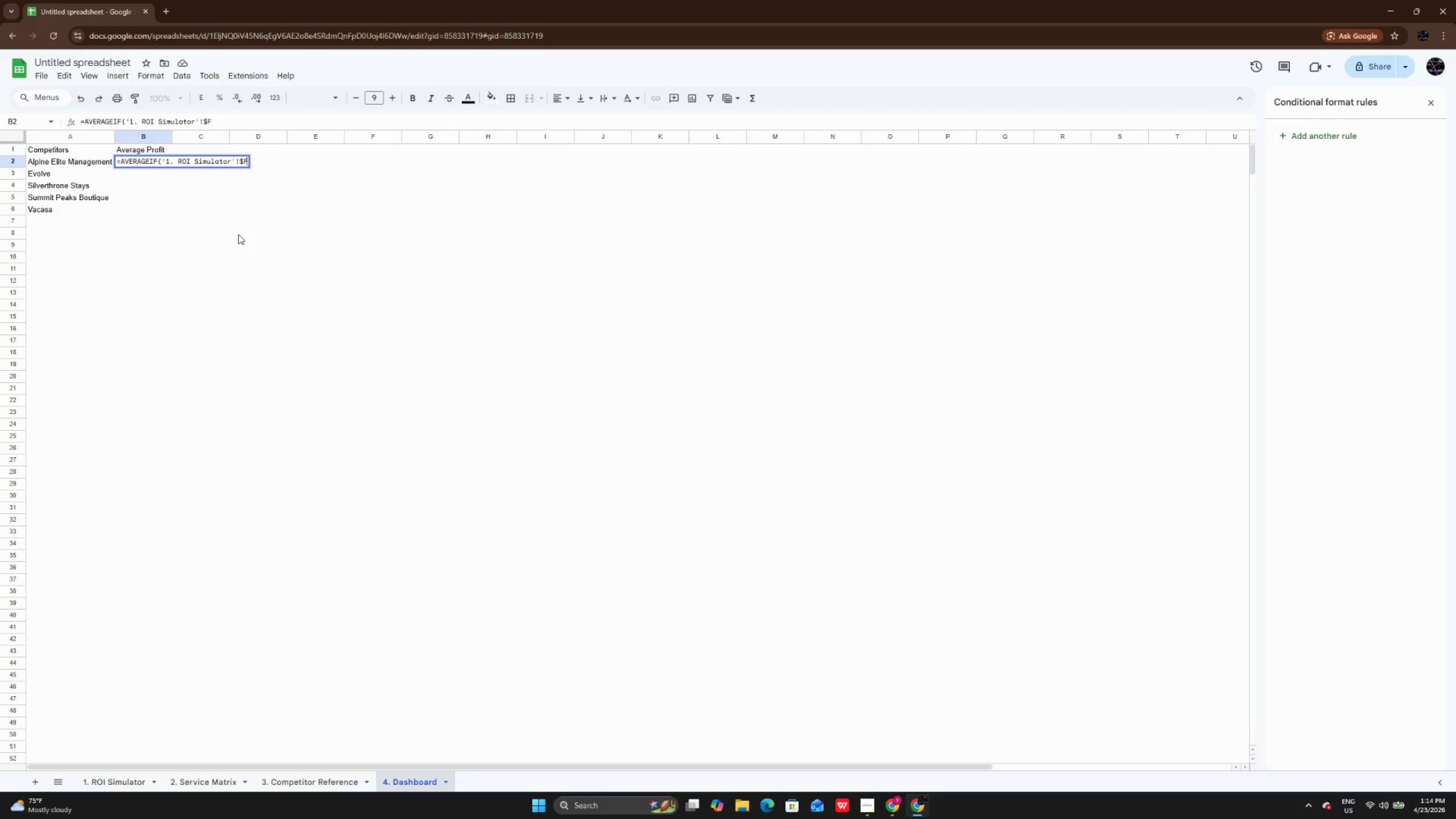 
type($2)
 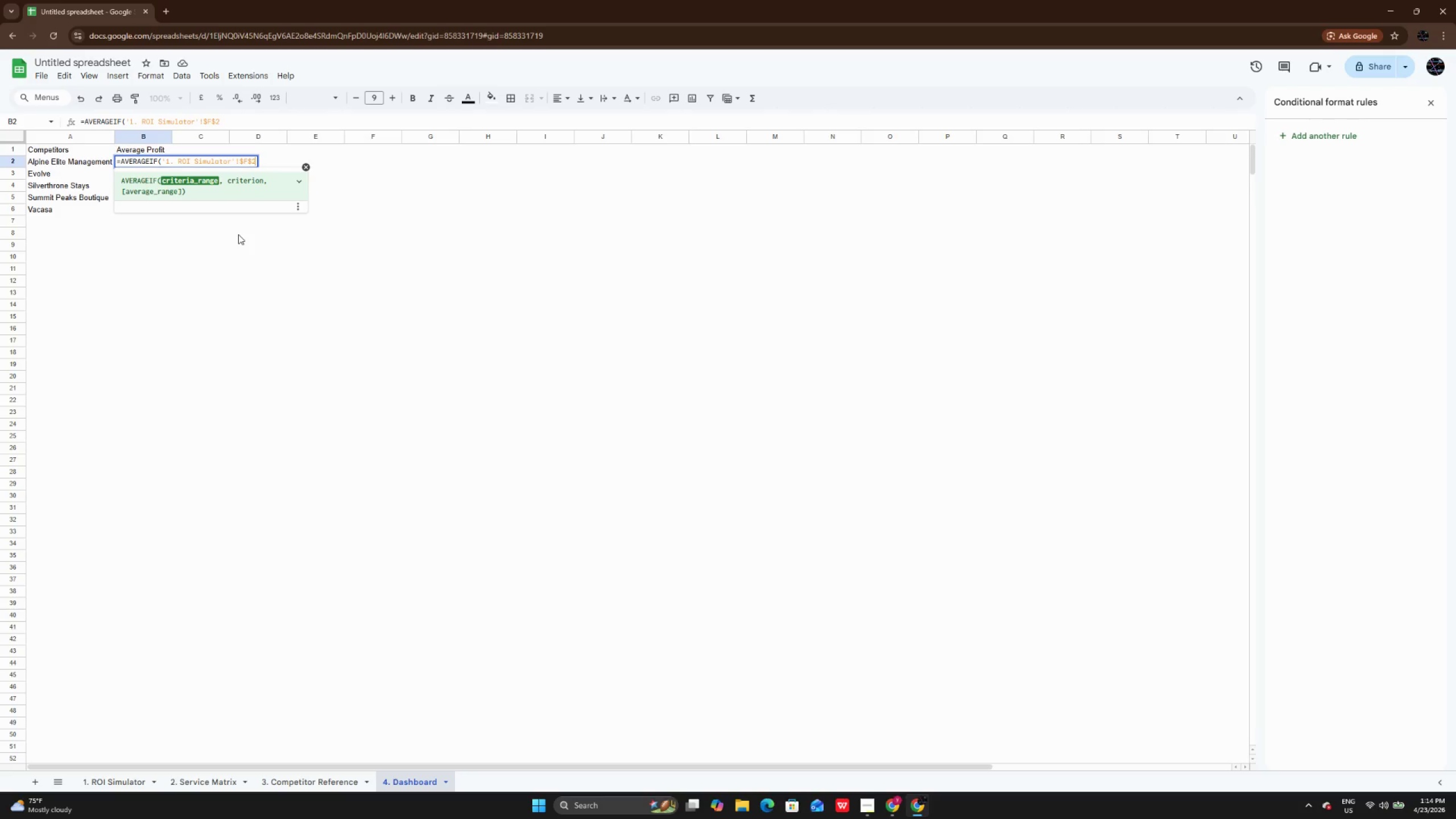 
key(Shift+ShiftRight)
 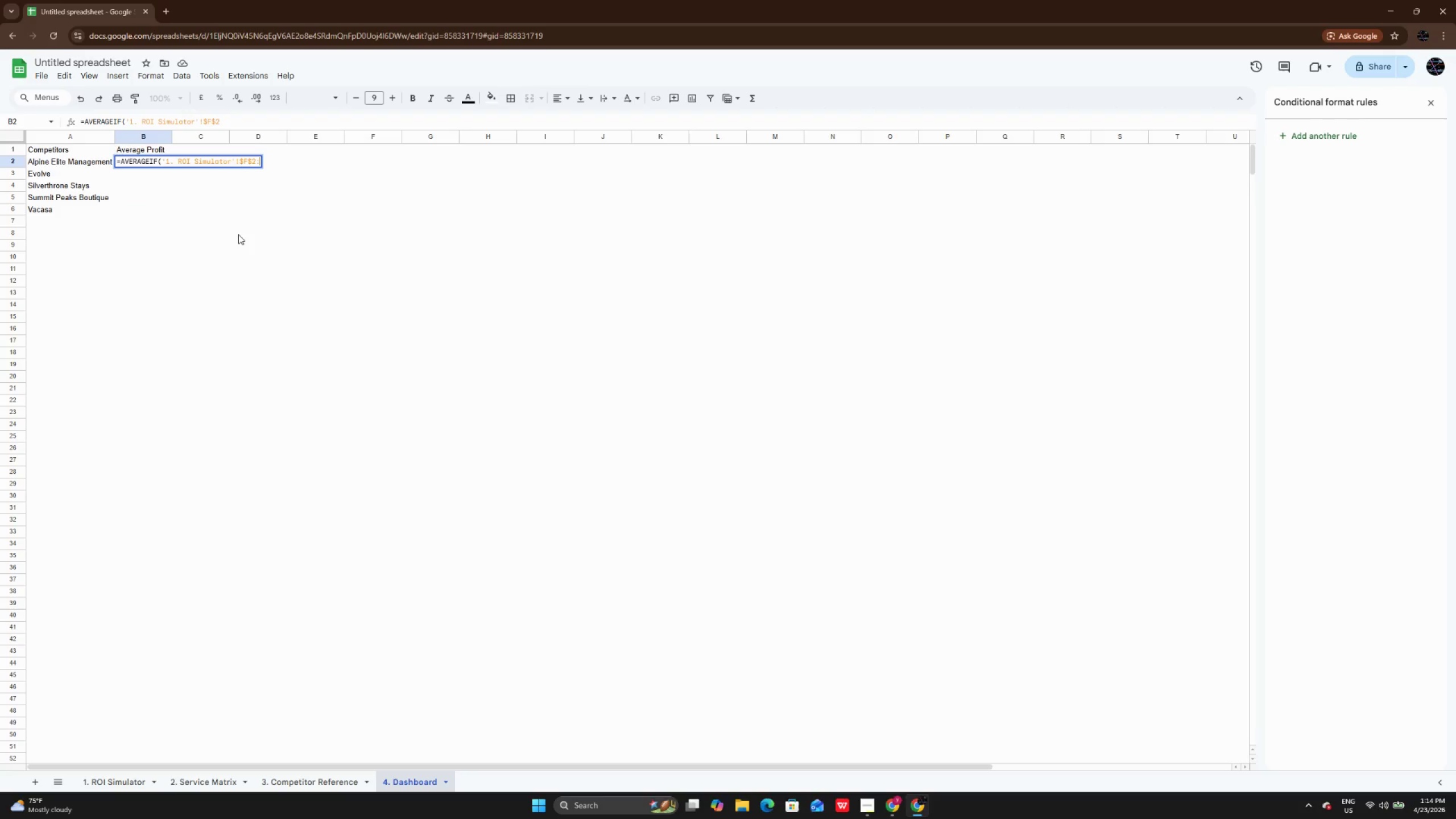 
key(Shift+Semicolon)
 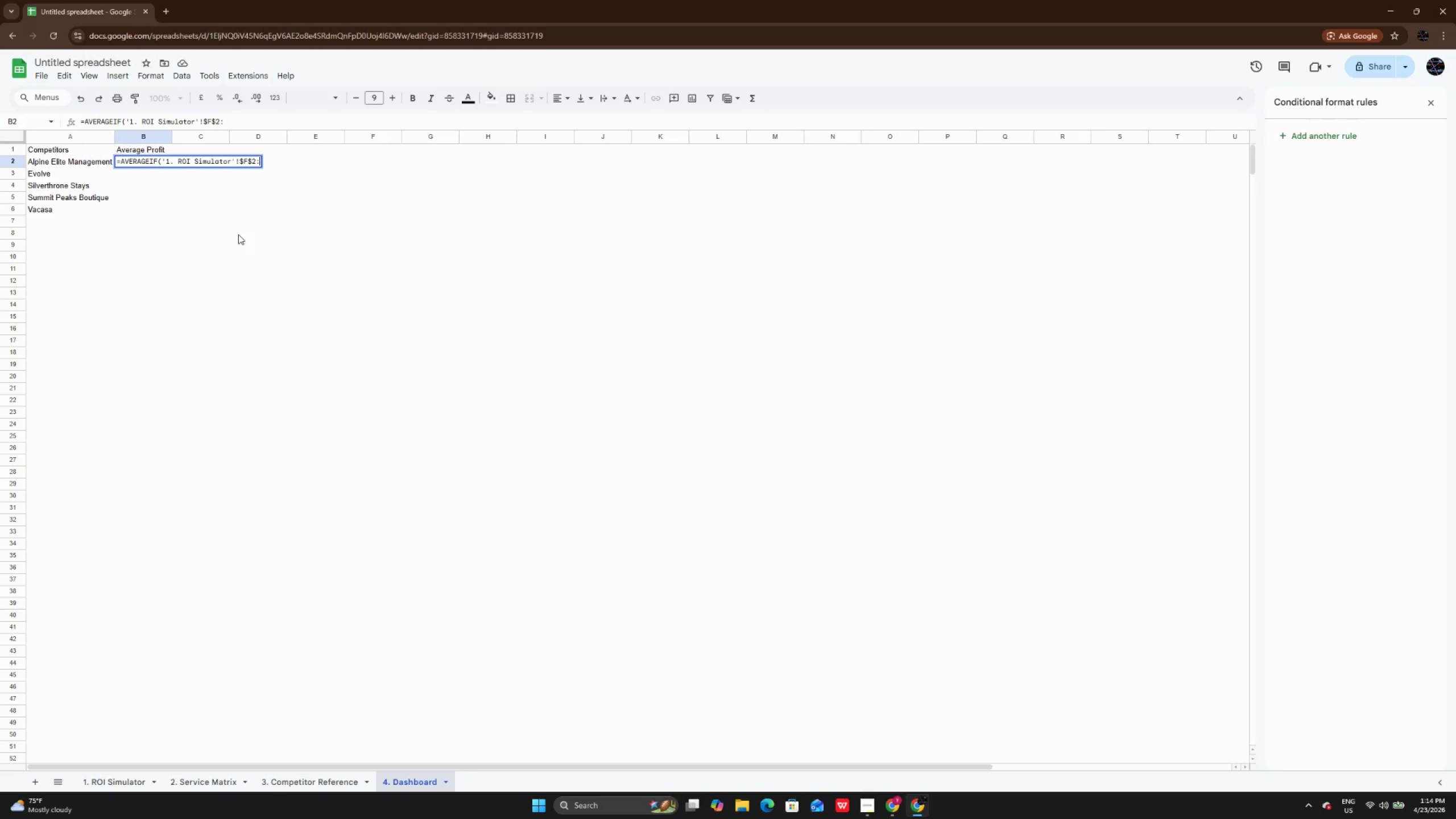 
type($F)
 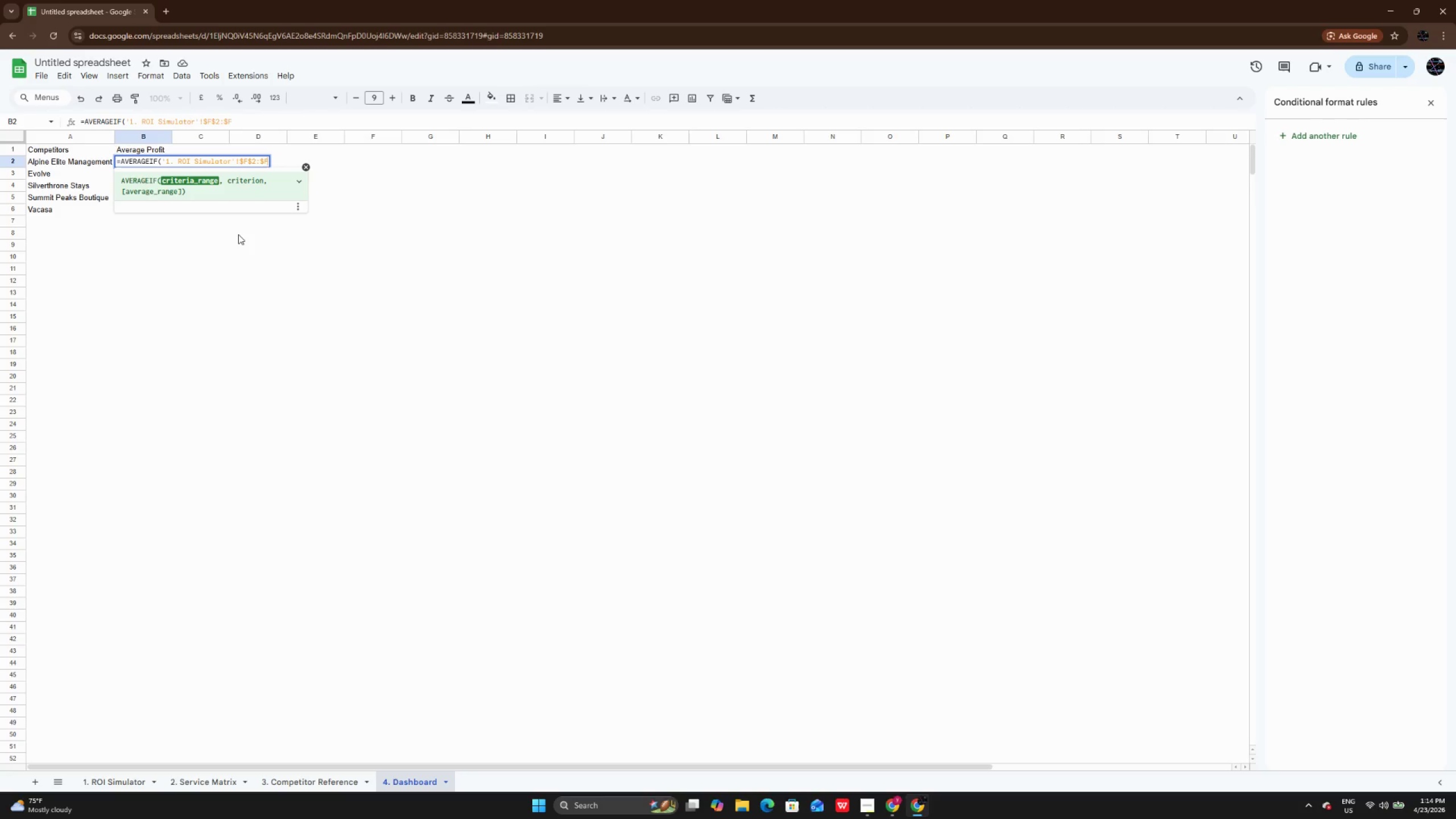 
type($101, A2)
 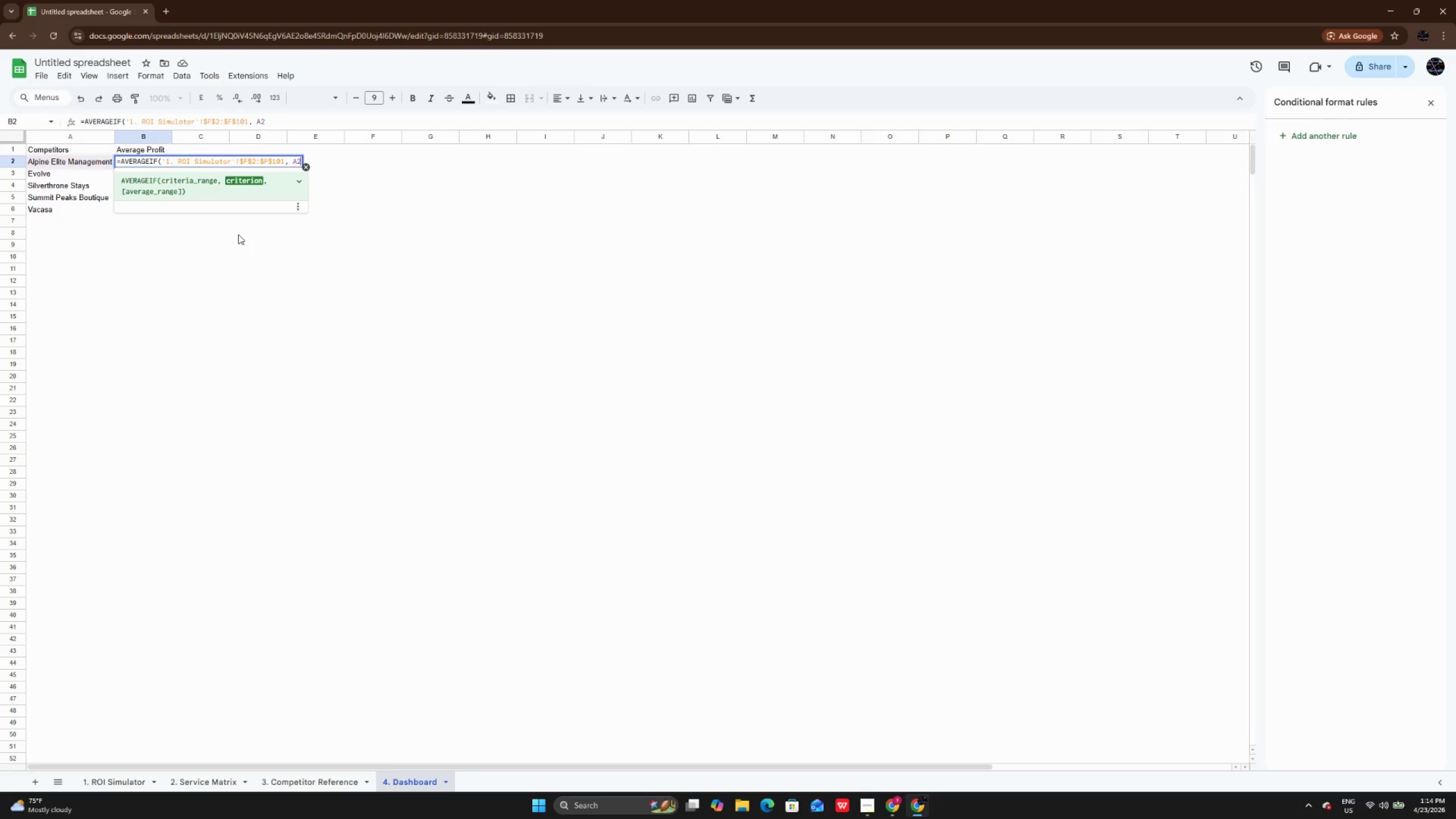 
key(Comma)
 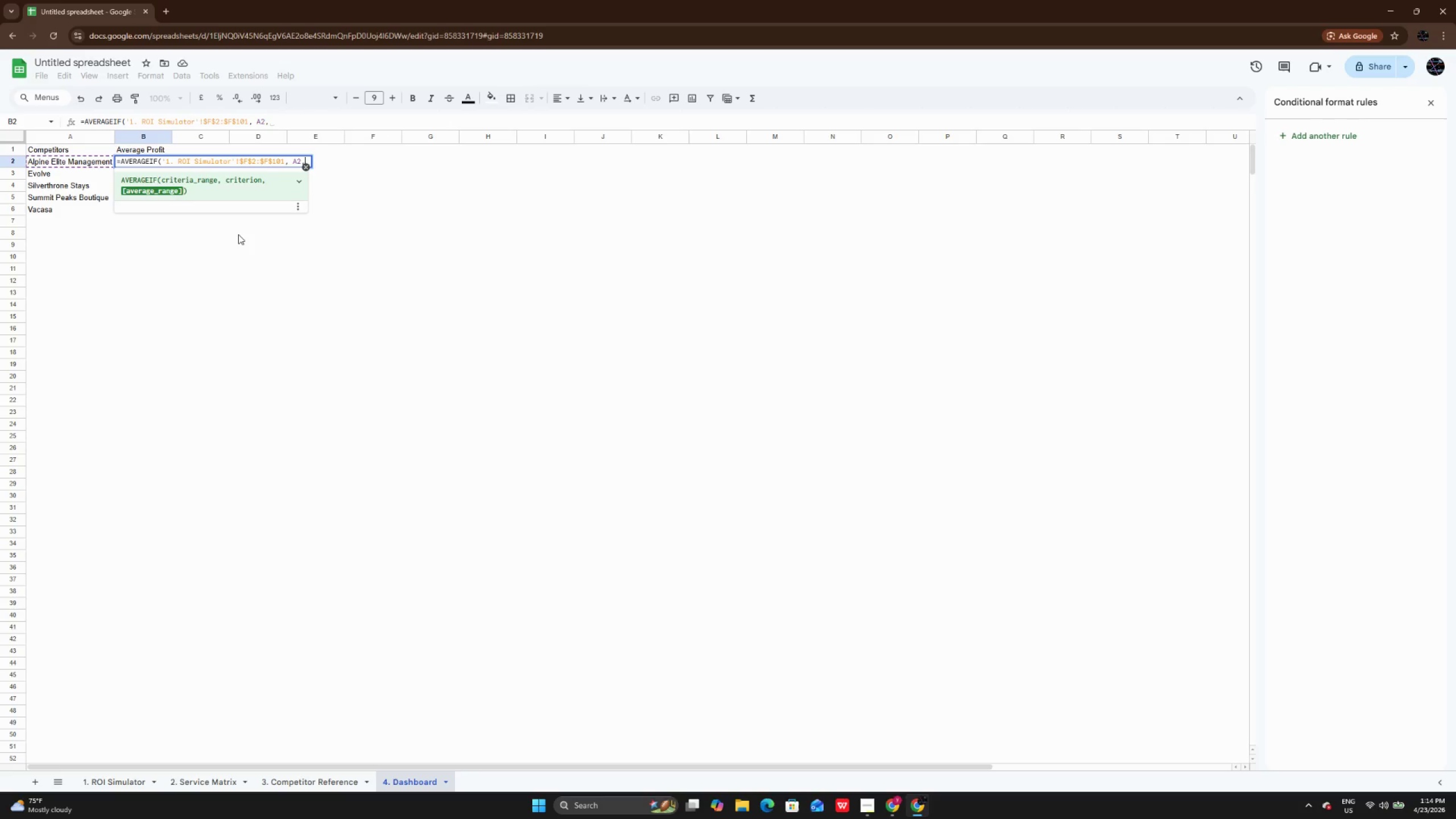 
key(Space)
 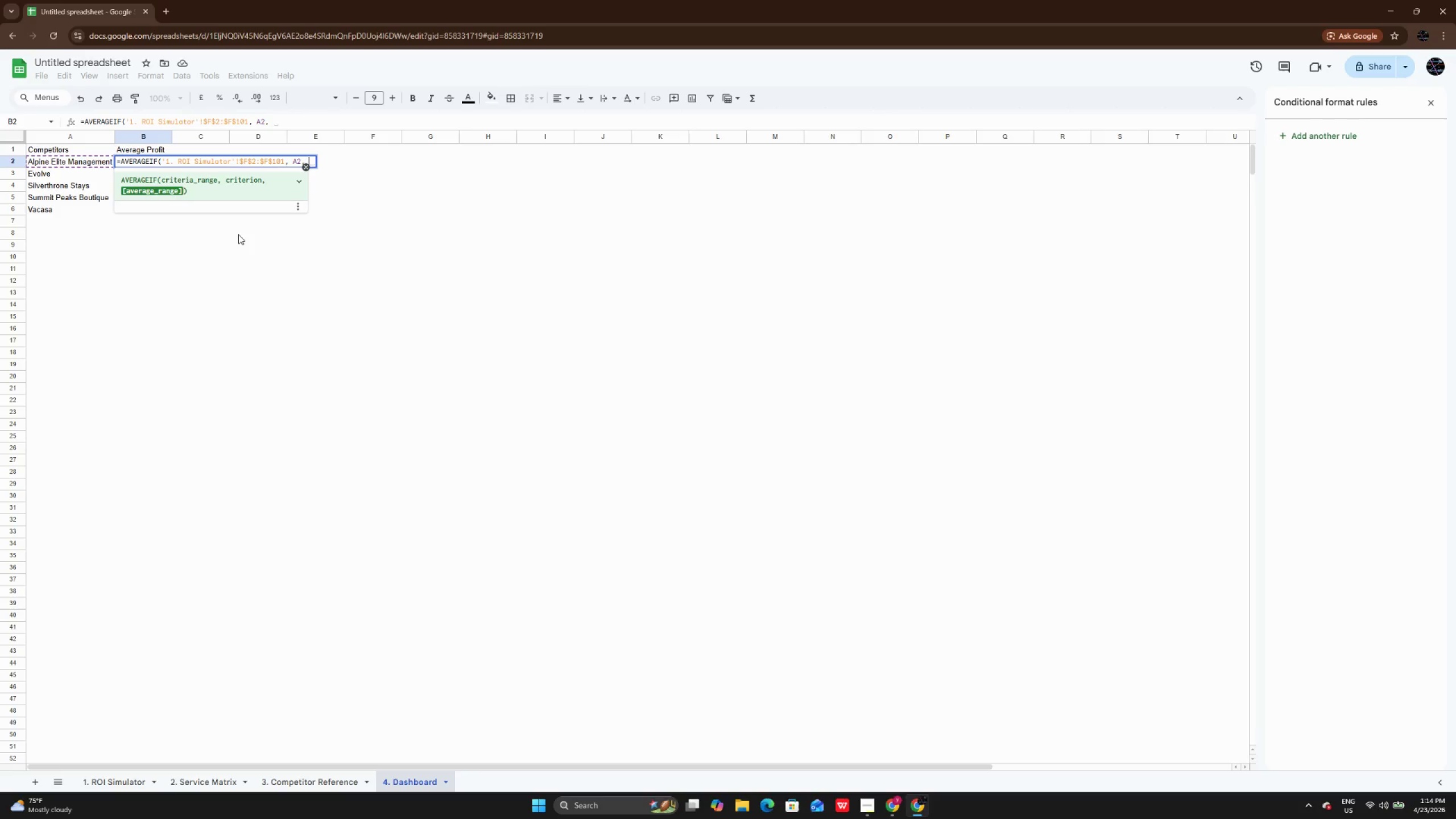 
key(Quote)
 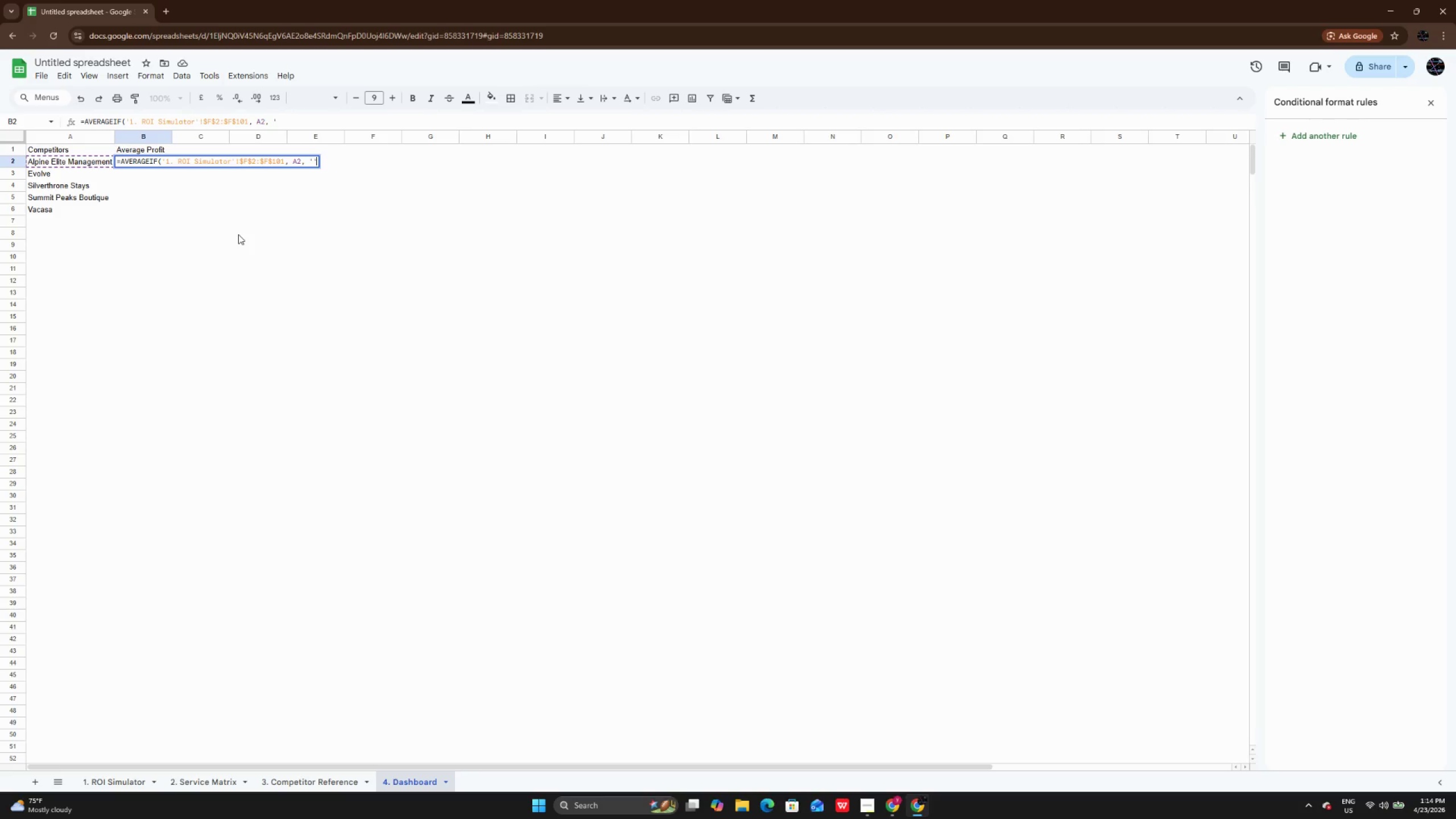 
key(Quote)
 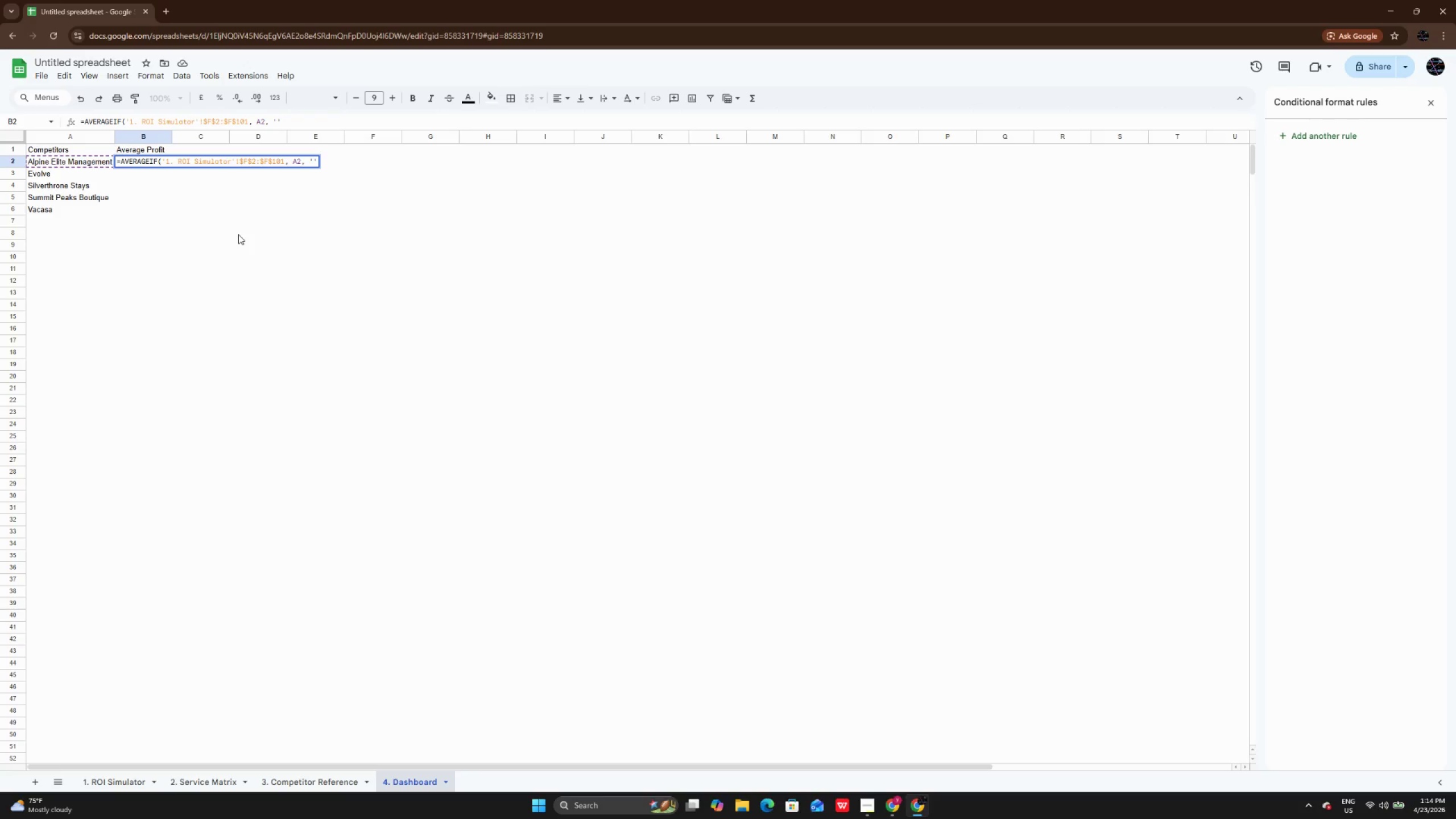 
key(ArrowLeft)
 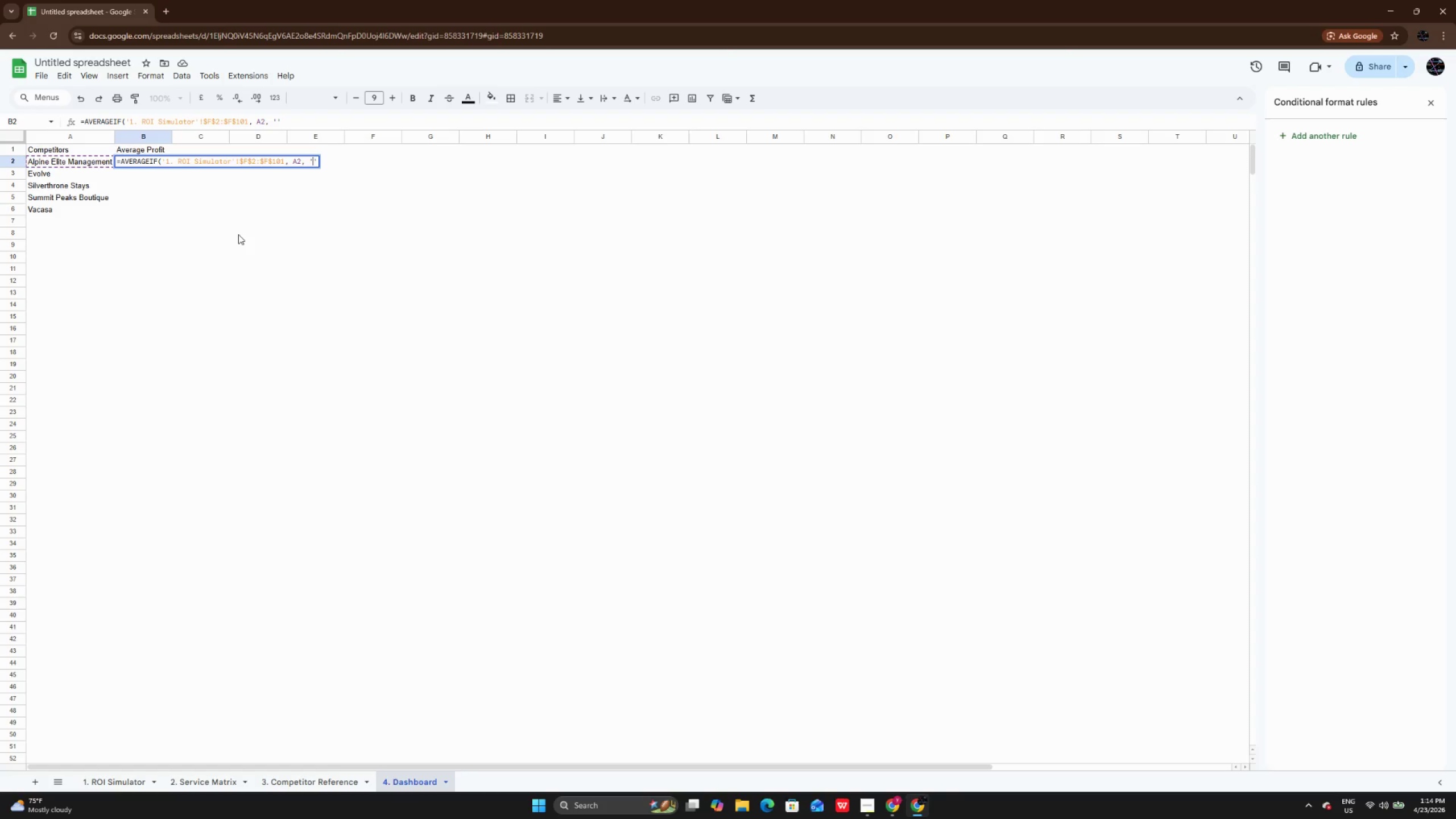 
hold_key(key=1, duration=0.48)
 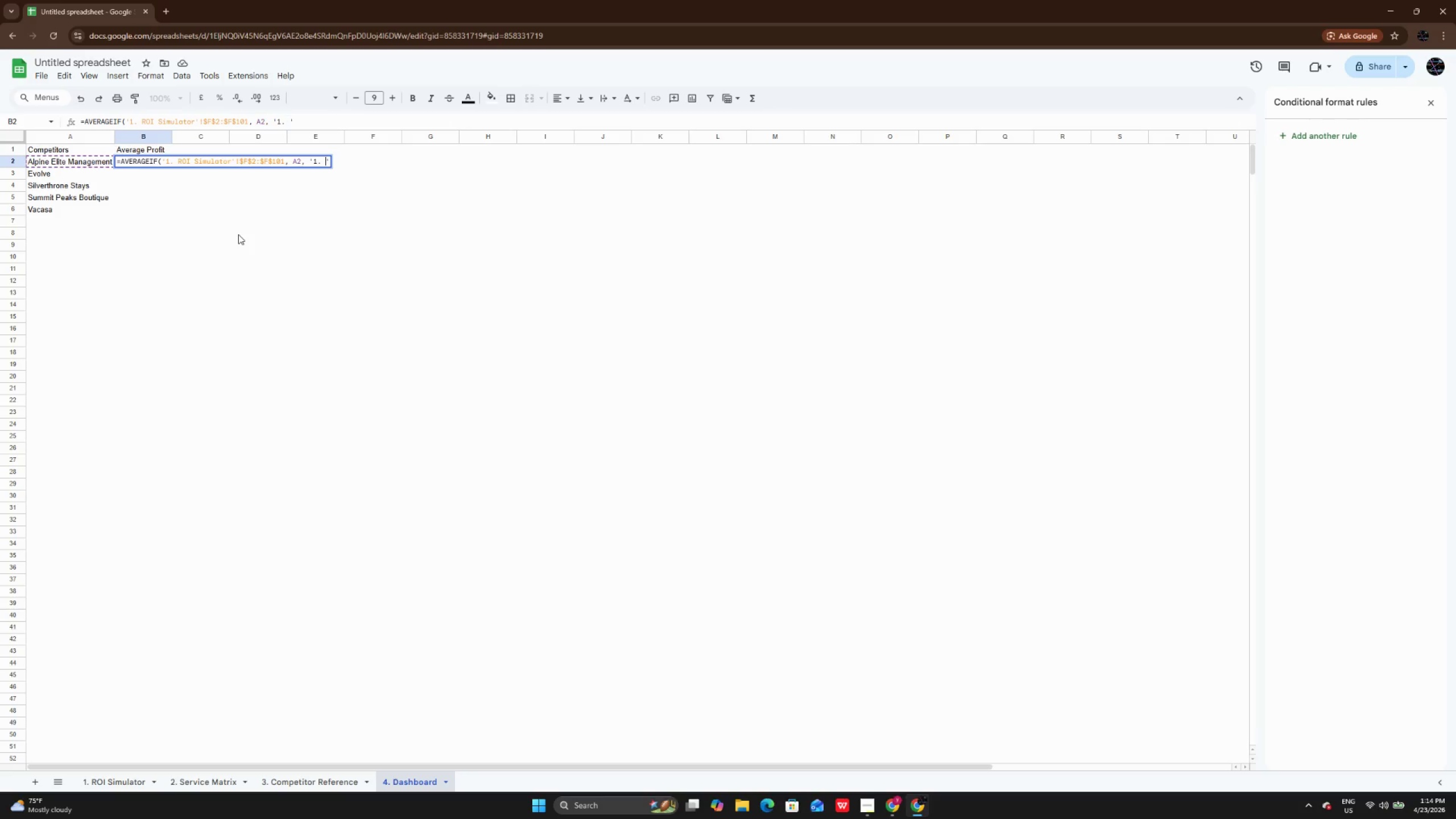 
type(. ROI Simulator)
 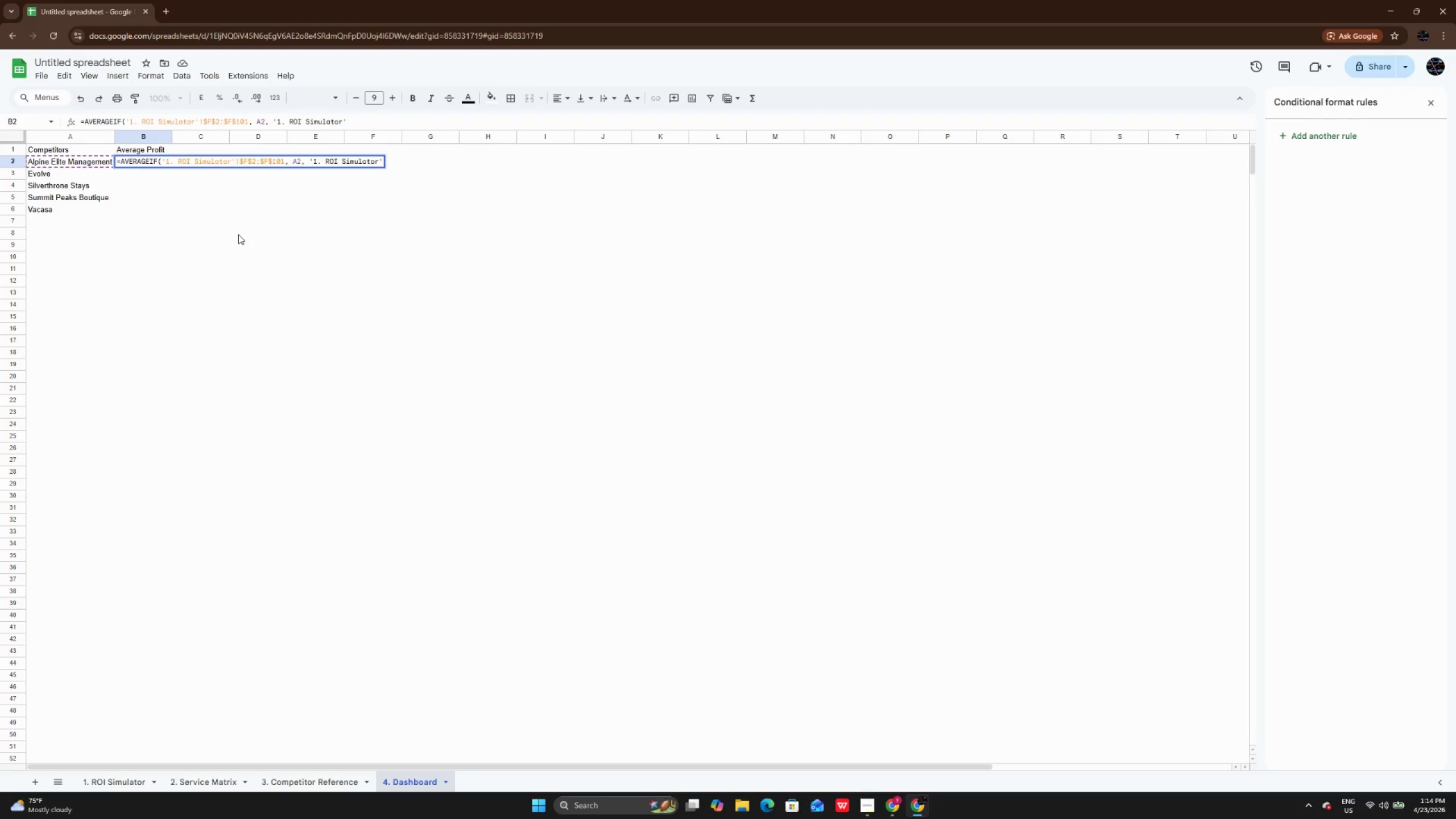 
key(ArrowRight)
 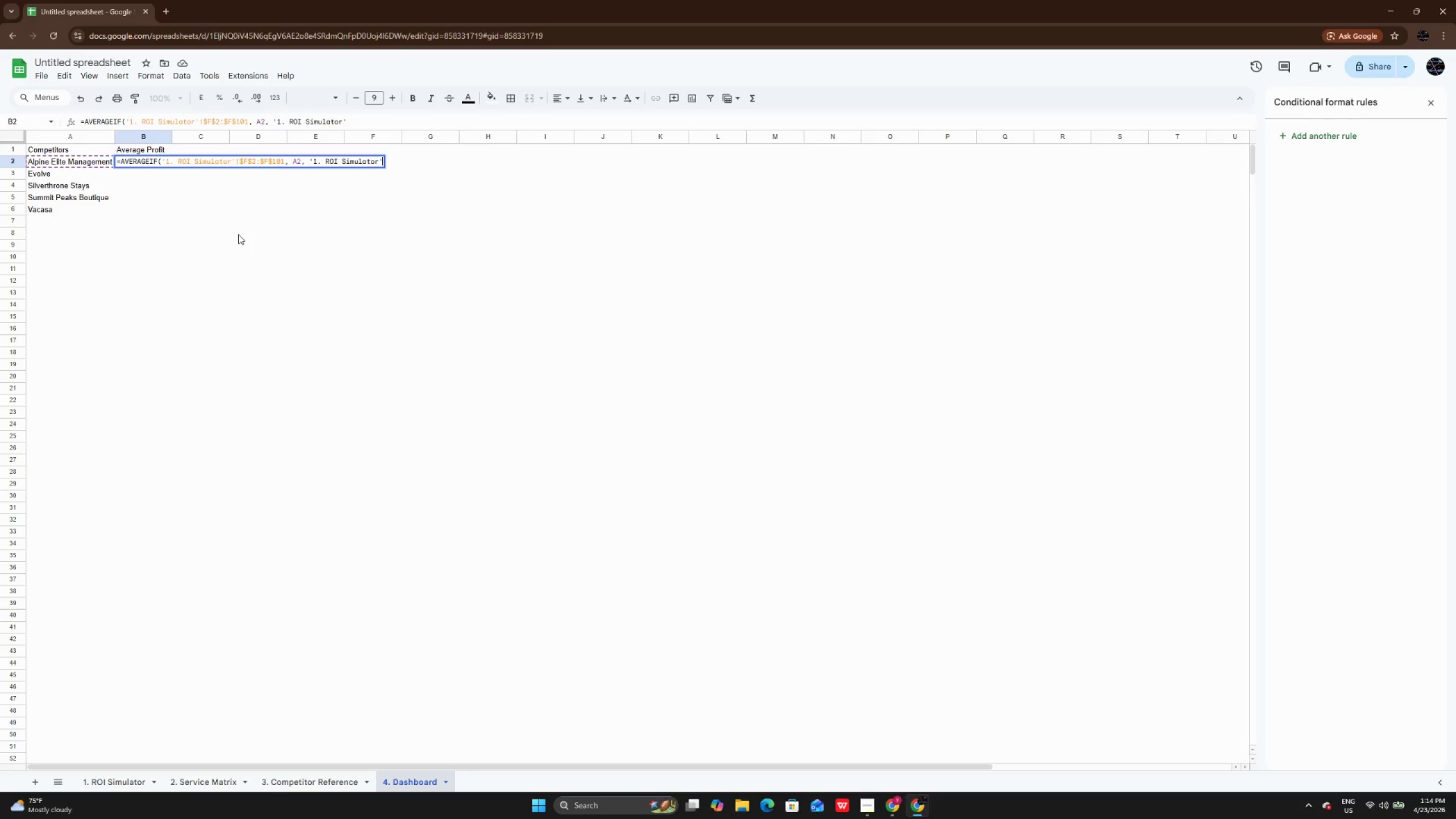 
type(!k)
 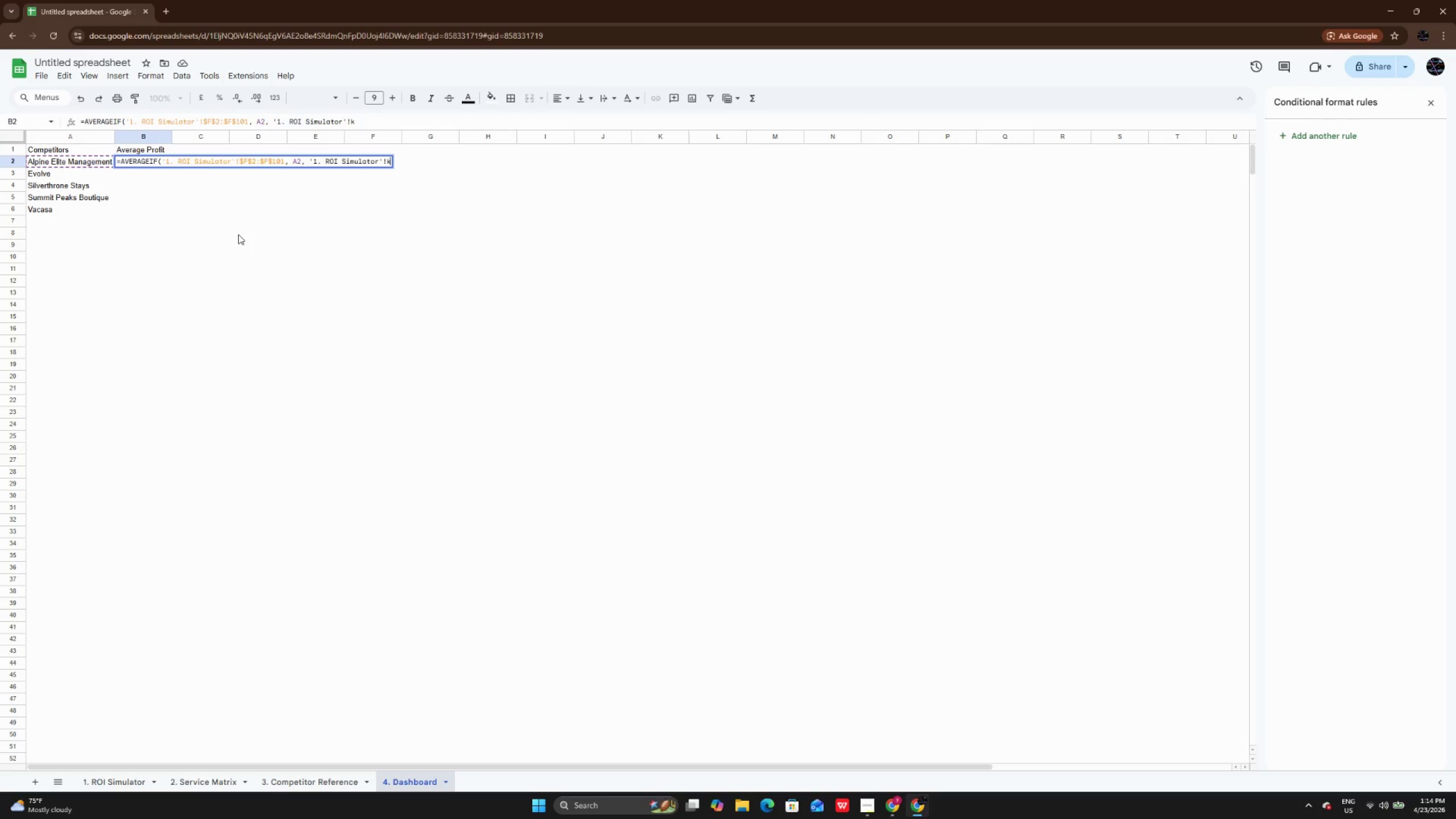 
key(Backspace)
type($k)
key(Backspace)
type(K)
 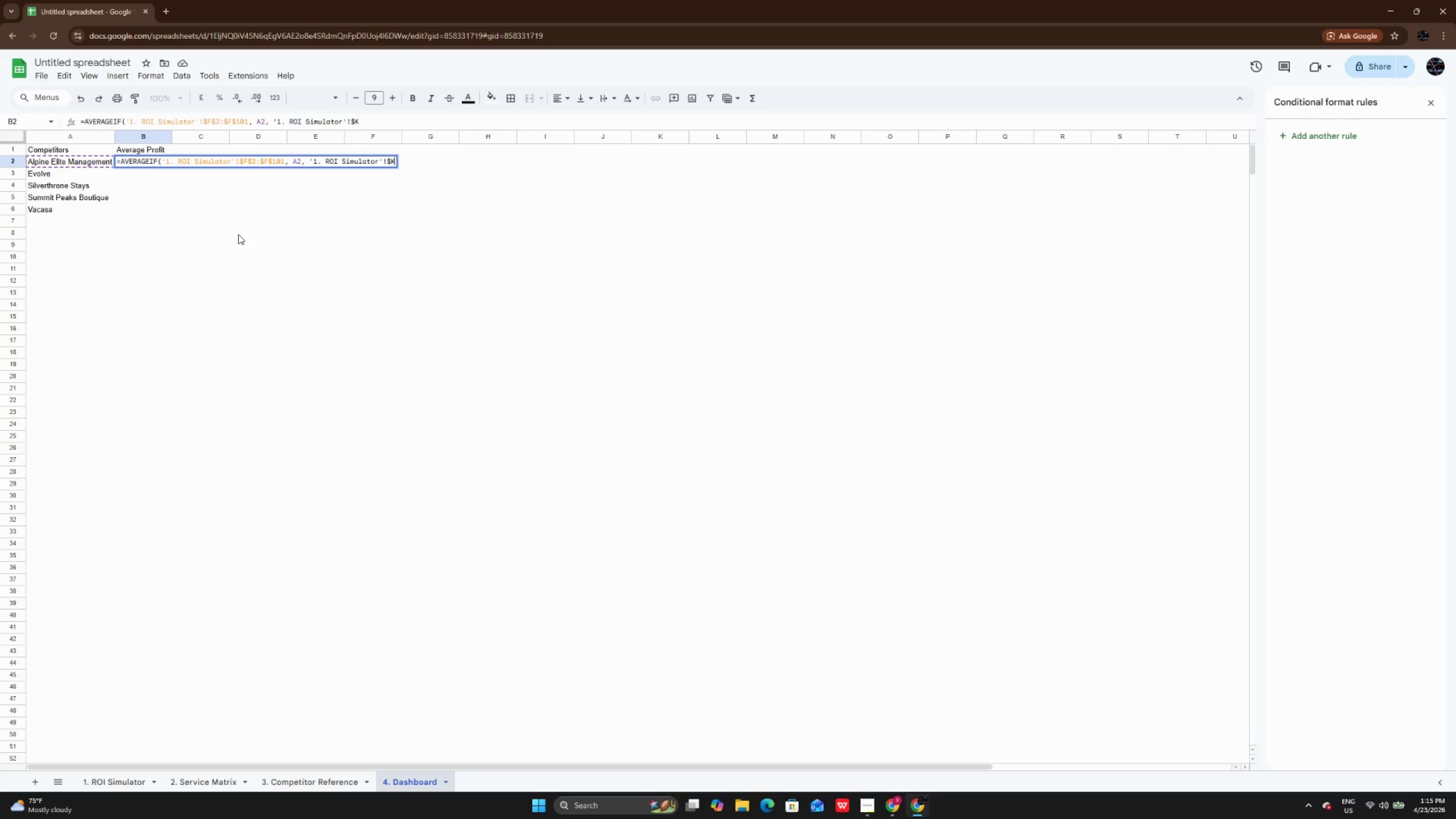 
type($2:)
 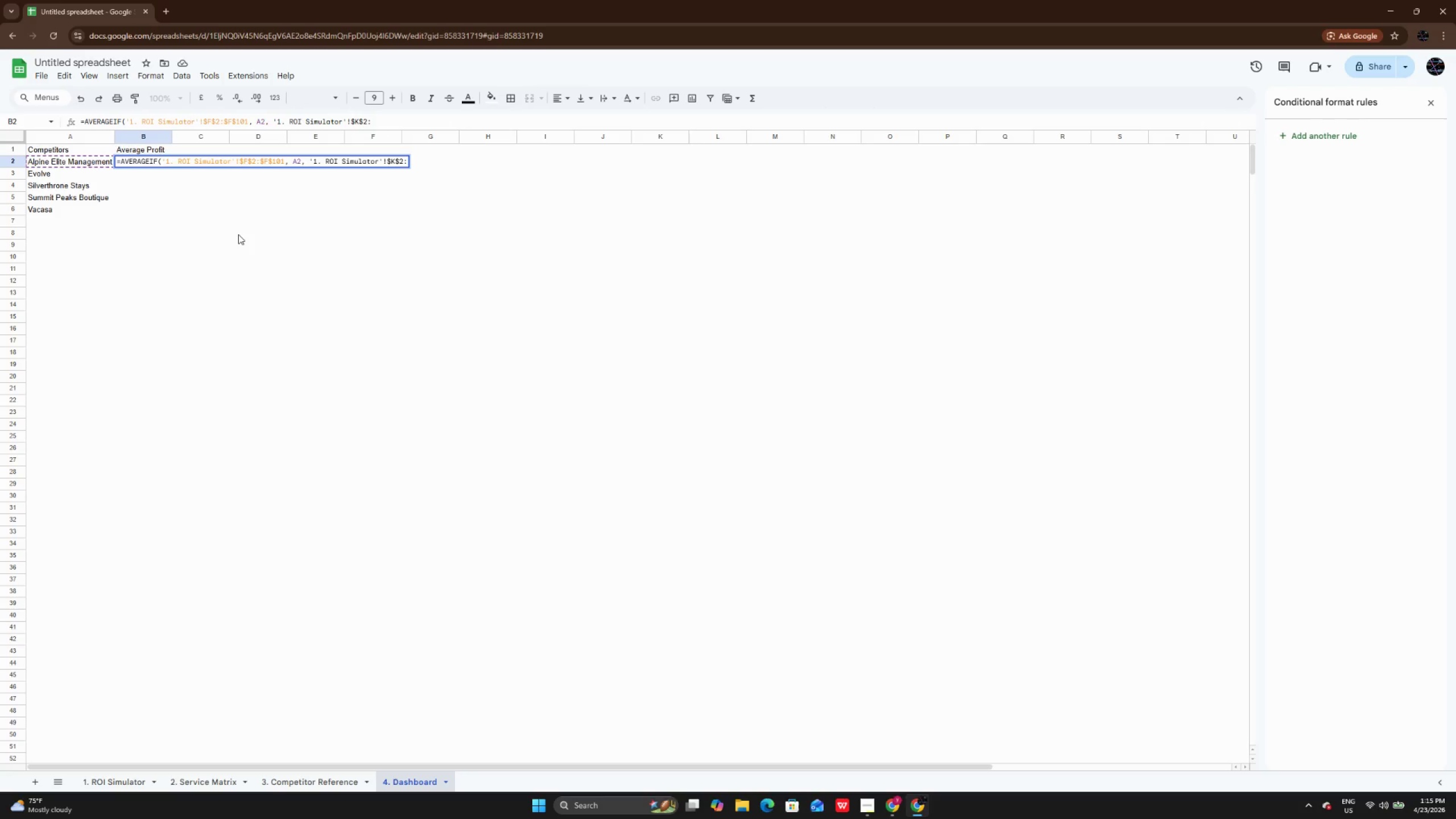 
type($K$101))
 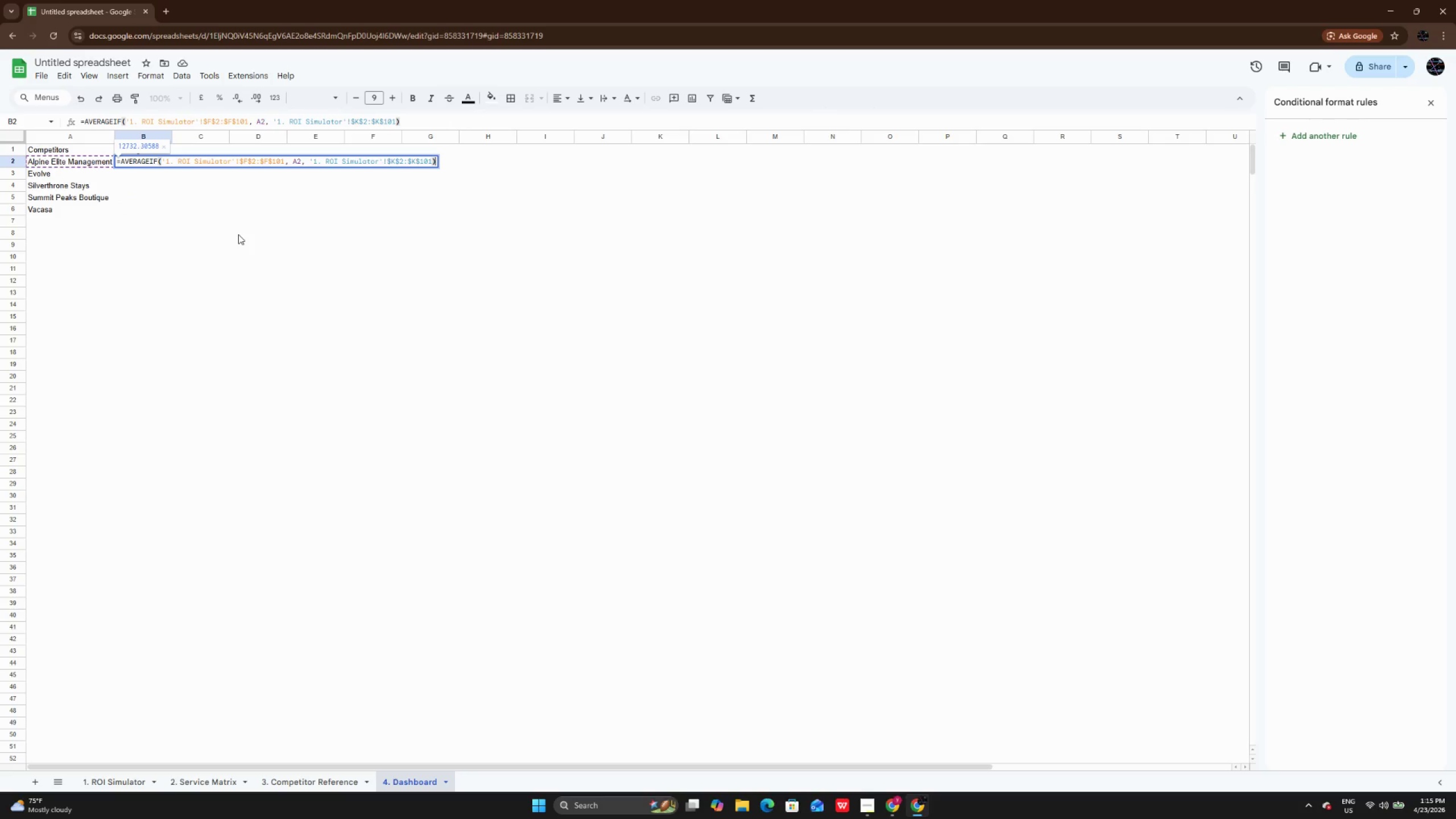 
 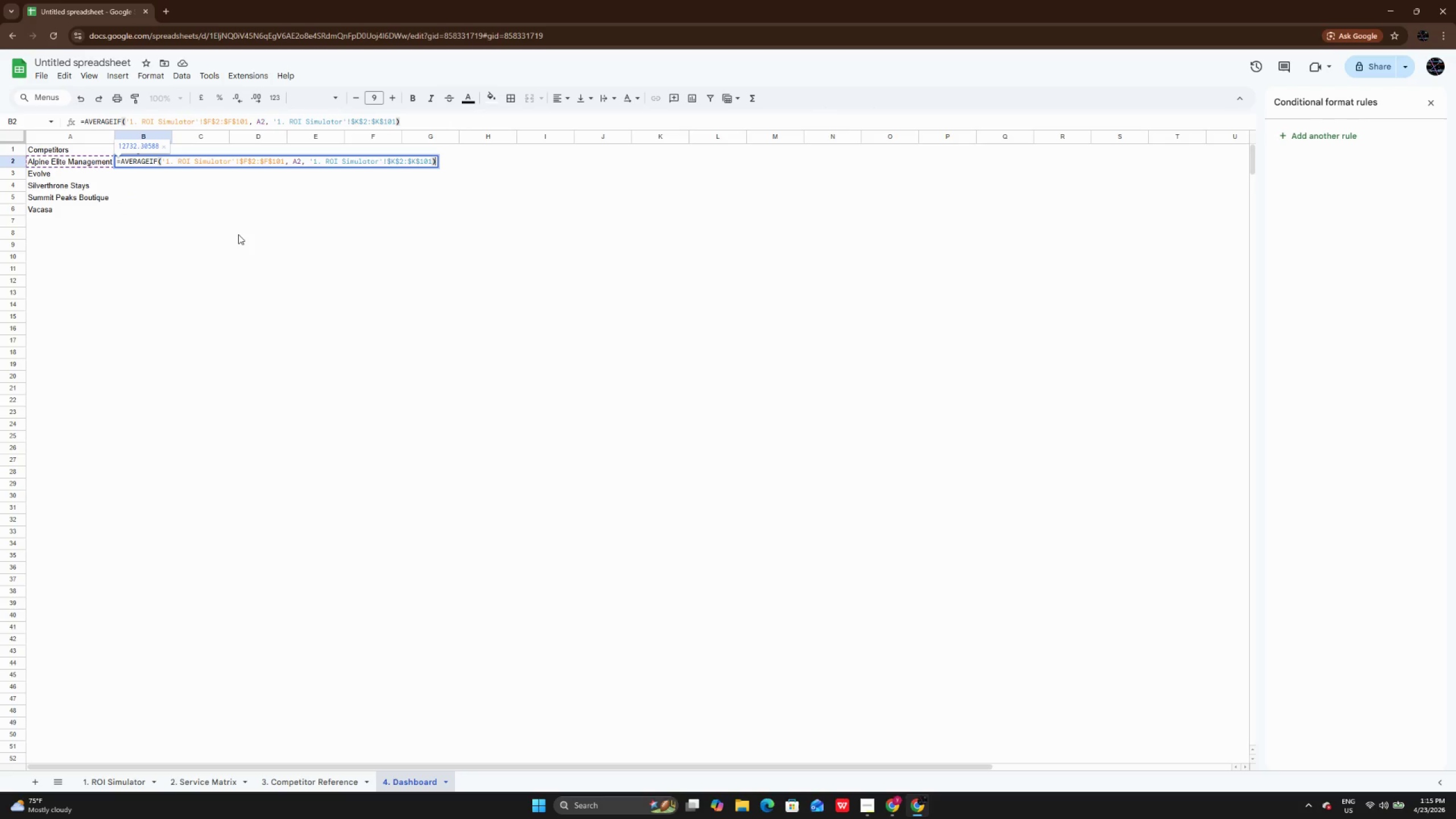 
key(Enter)
 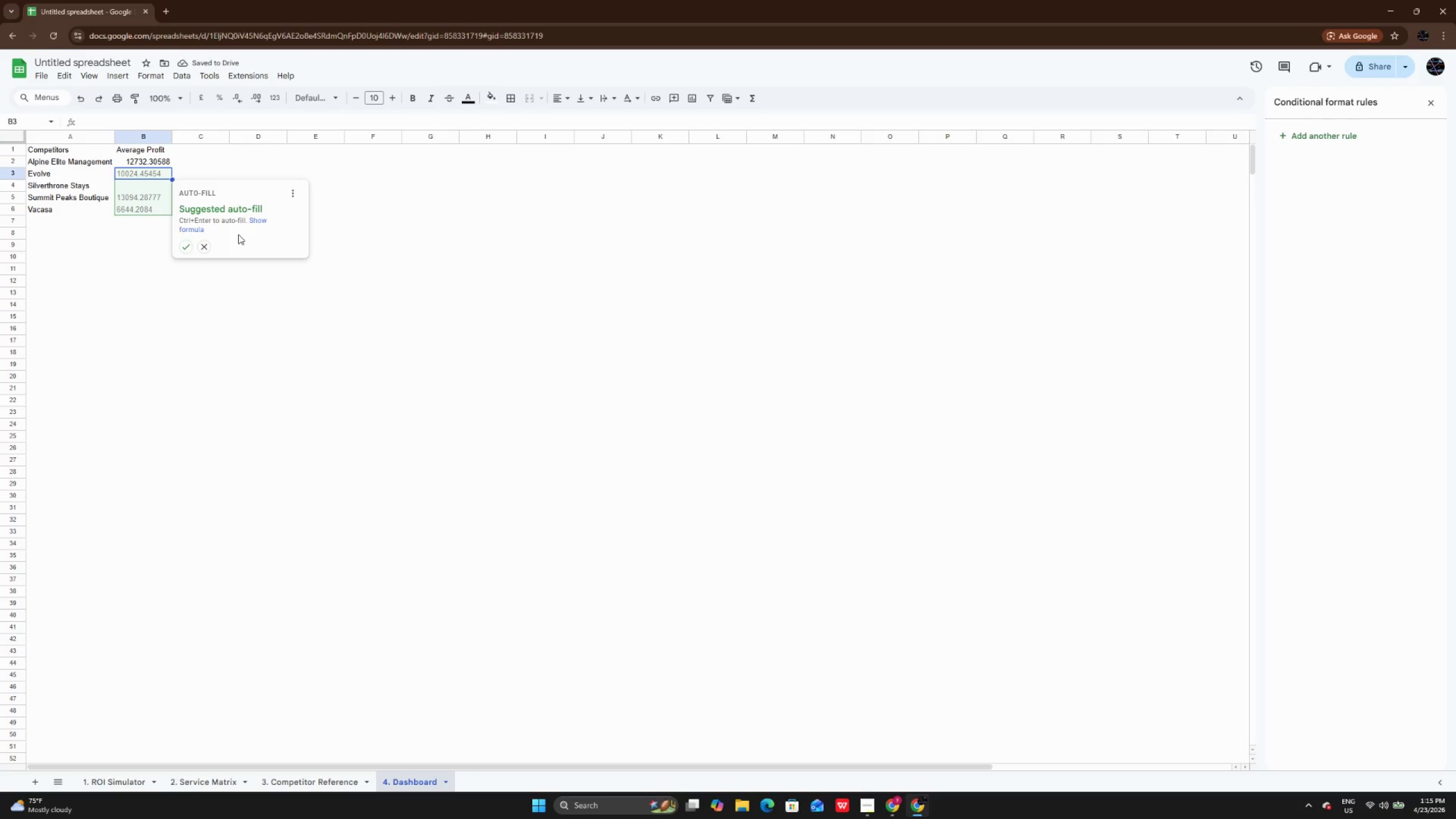 
wait(9.55)
 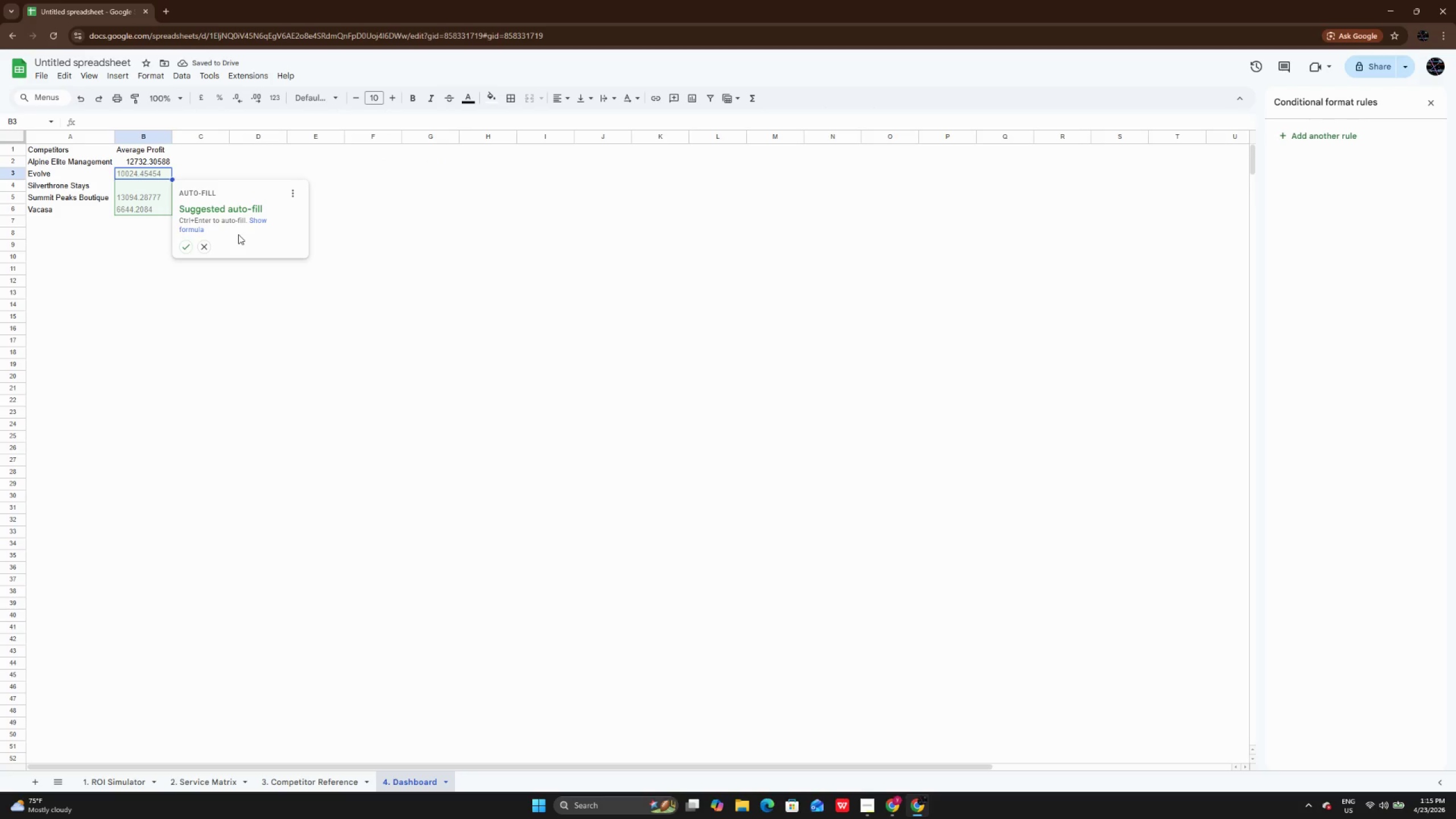 
left_click([180, 247])
 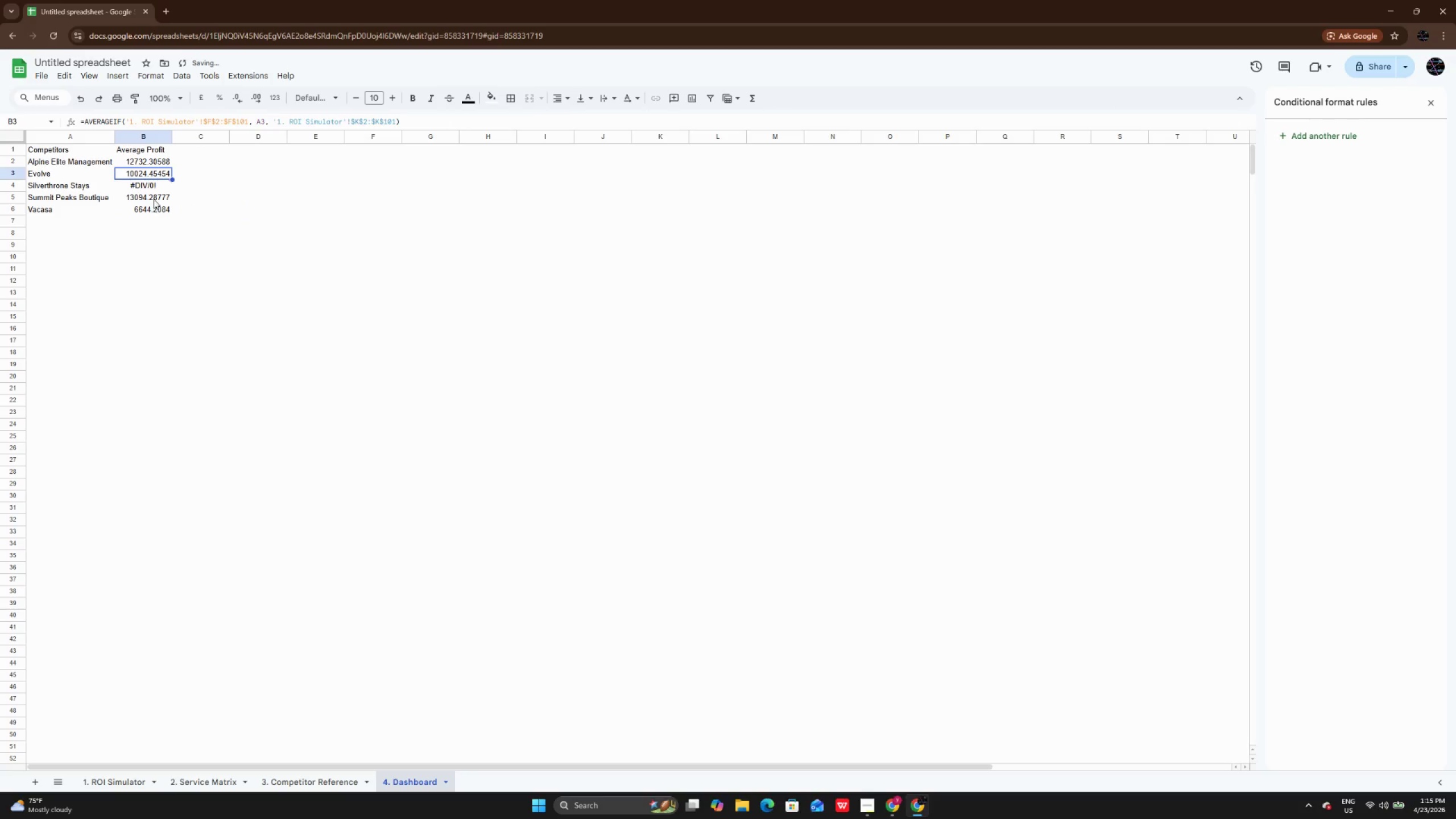 
left_click([154, 199])
 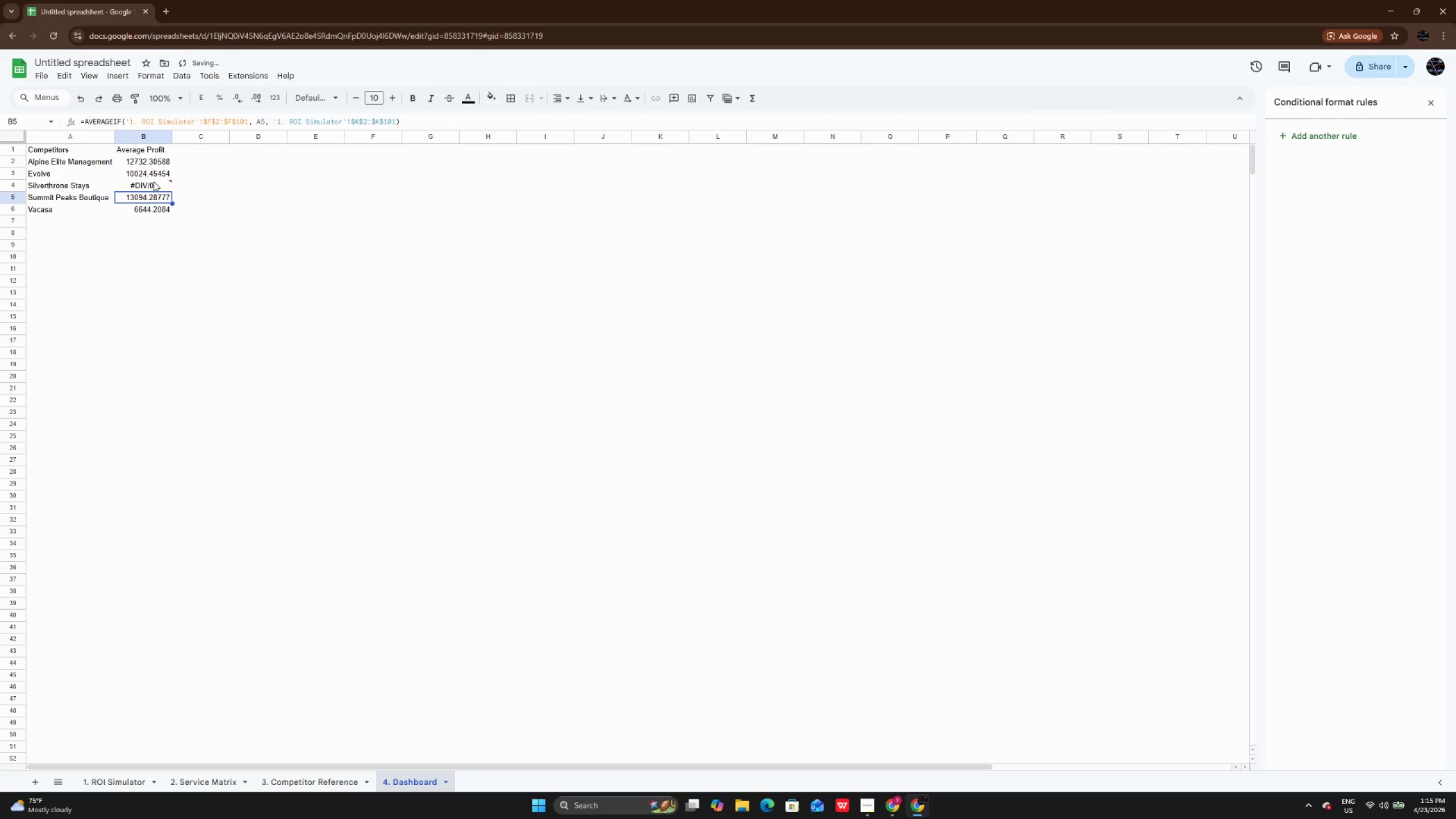 
left_click([154, 181])
 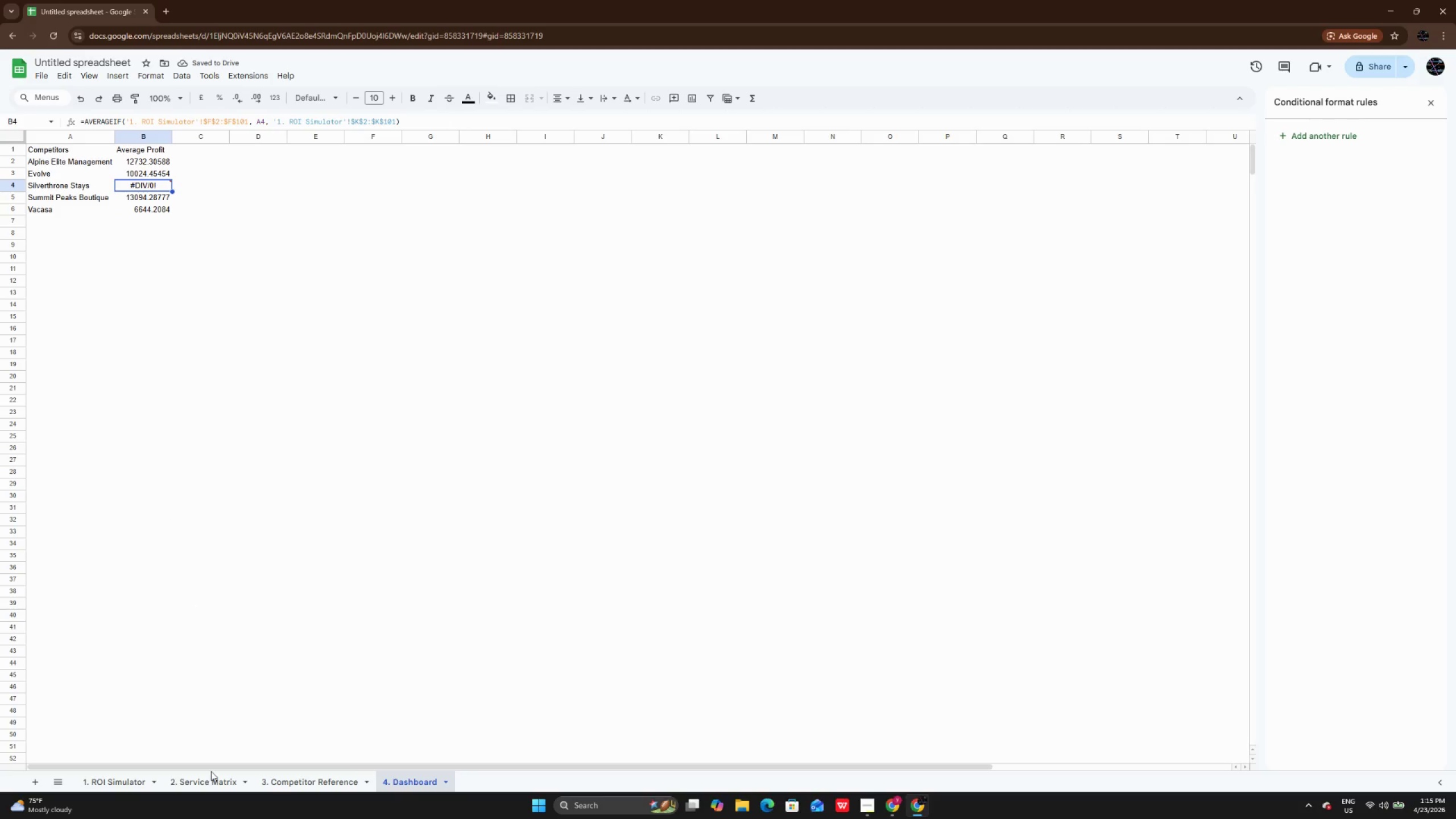 
left_click([119, 779])
 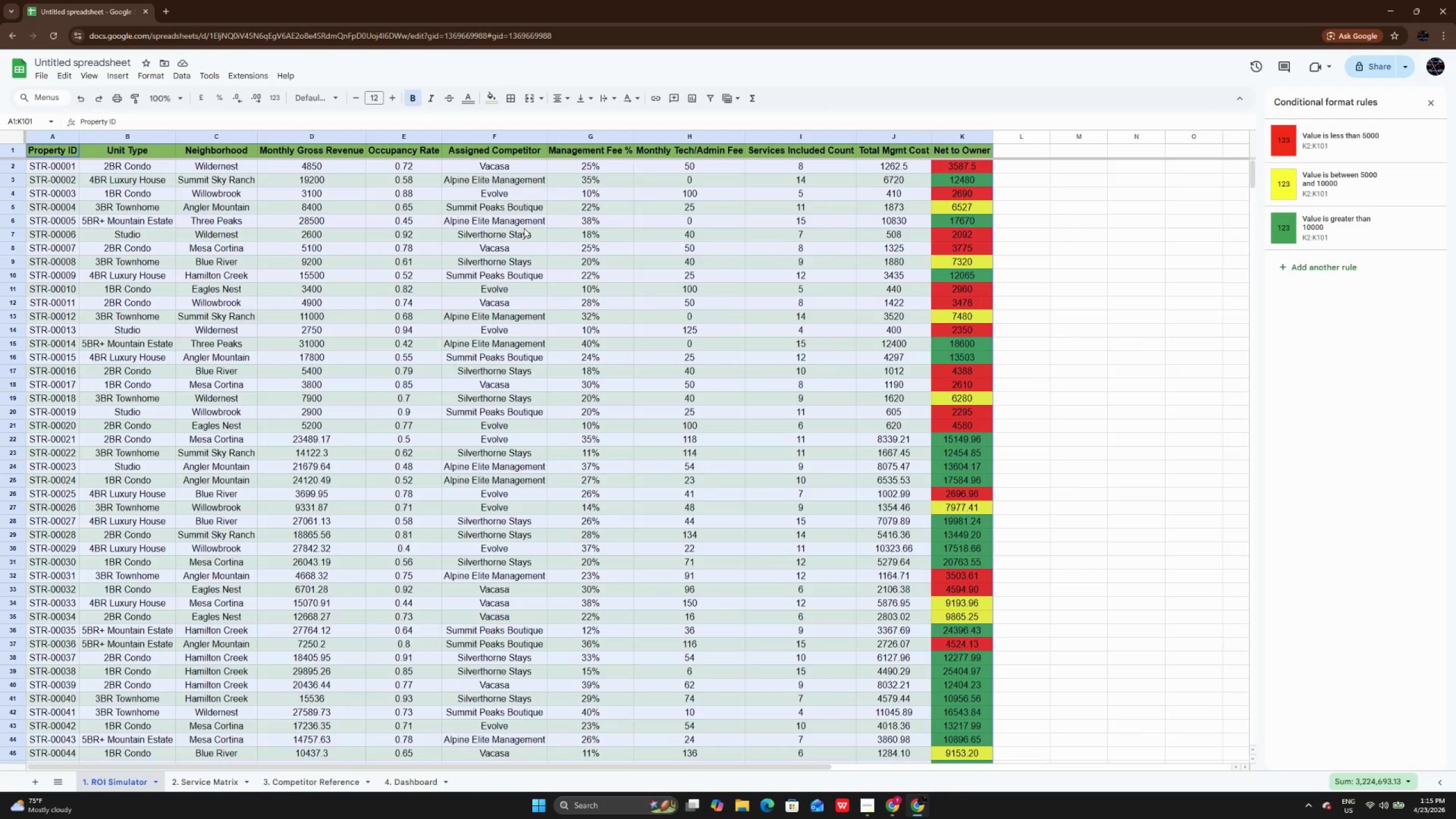 
double_click([531, 208])
 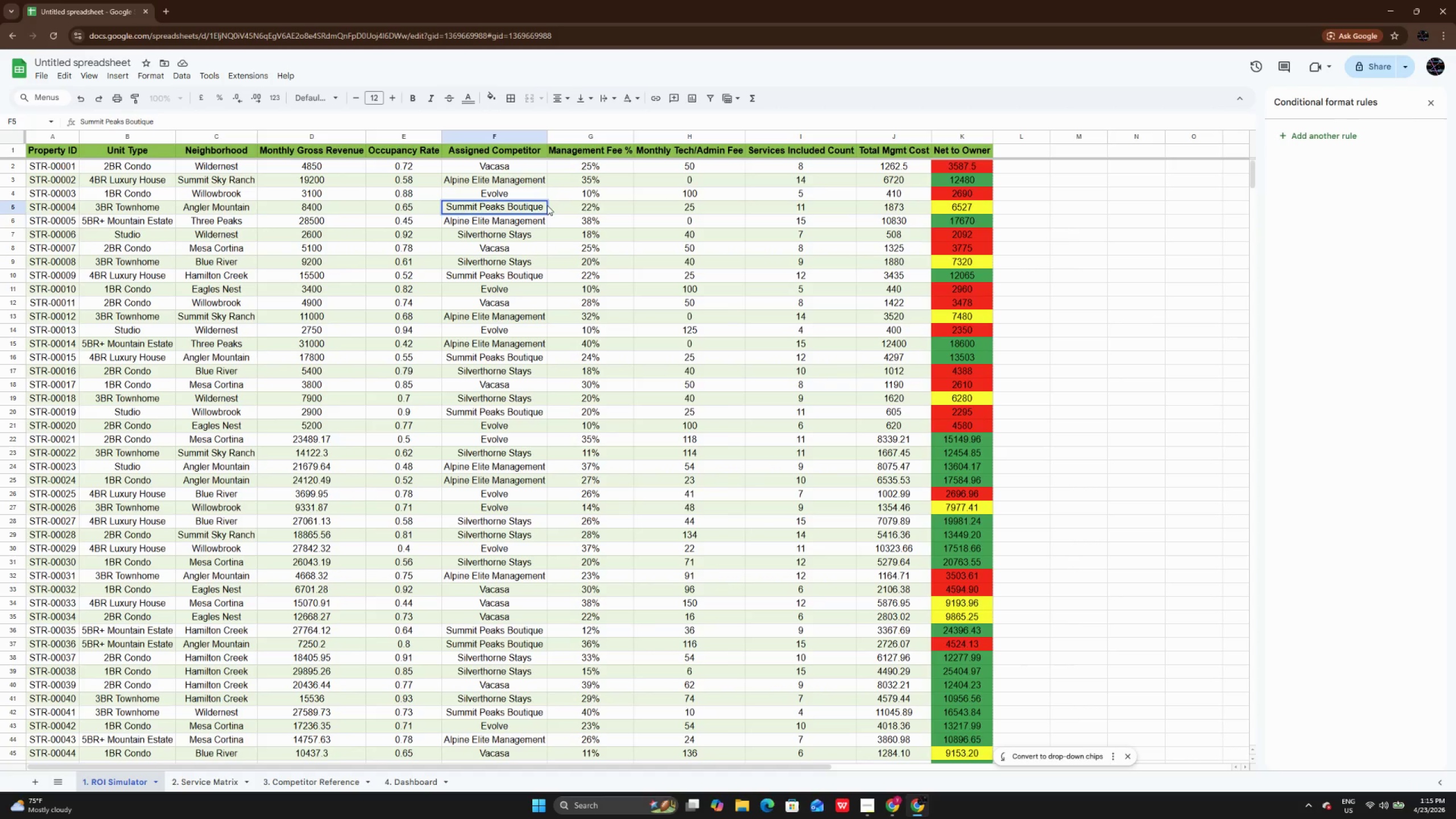 
left_click_drag(start_coordinate=[543, 205], to_coordinate=[437, 209])
 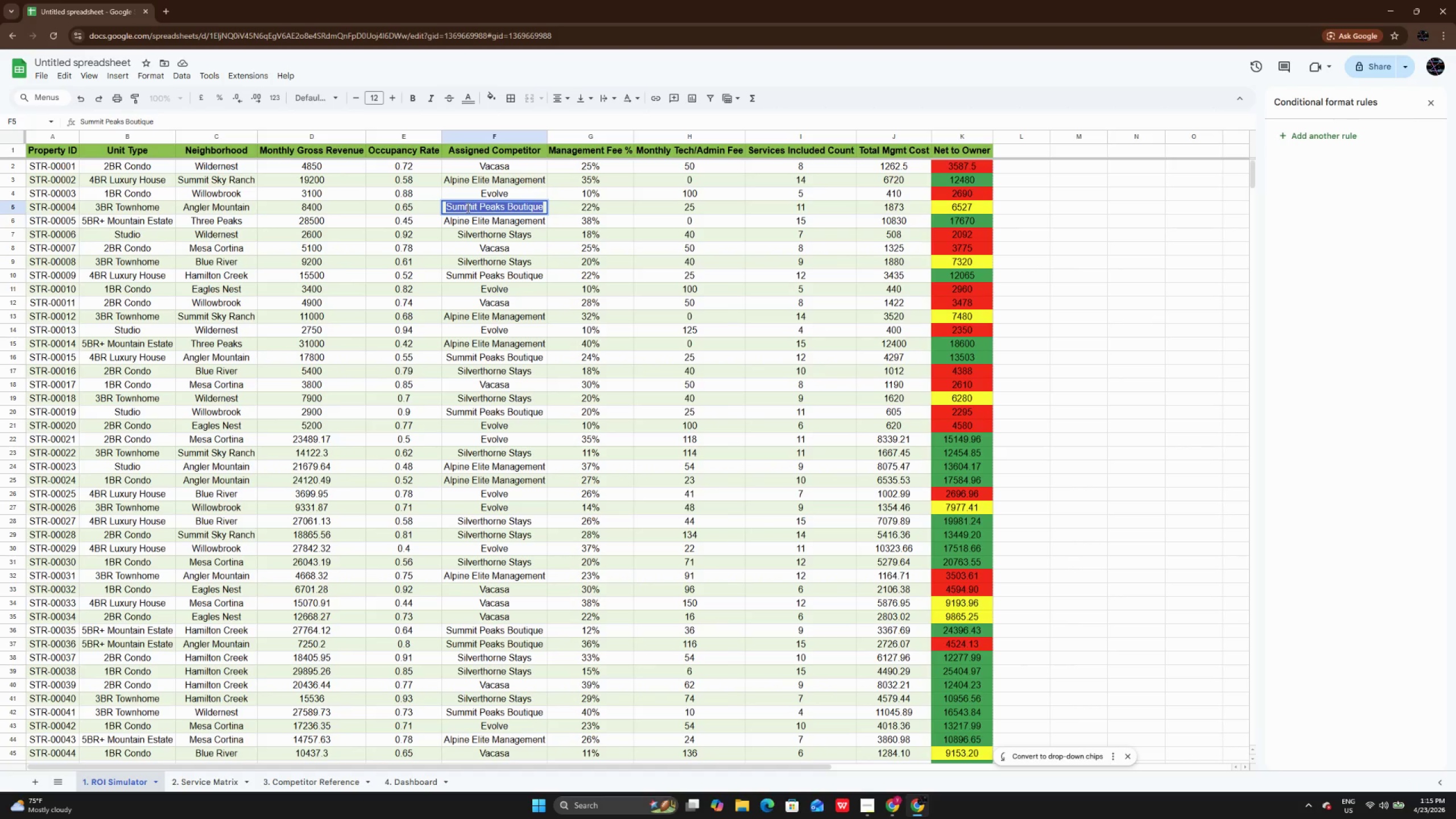 
right_click([467, 208])
 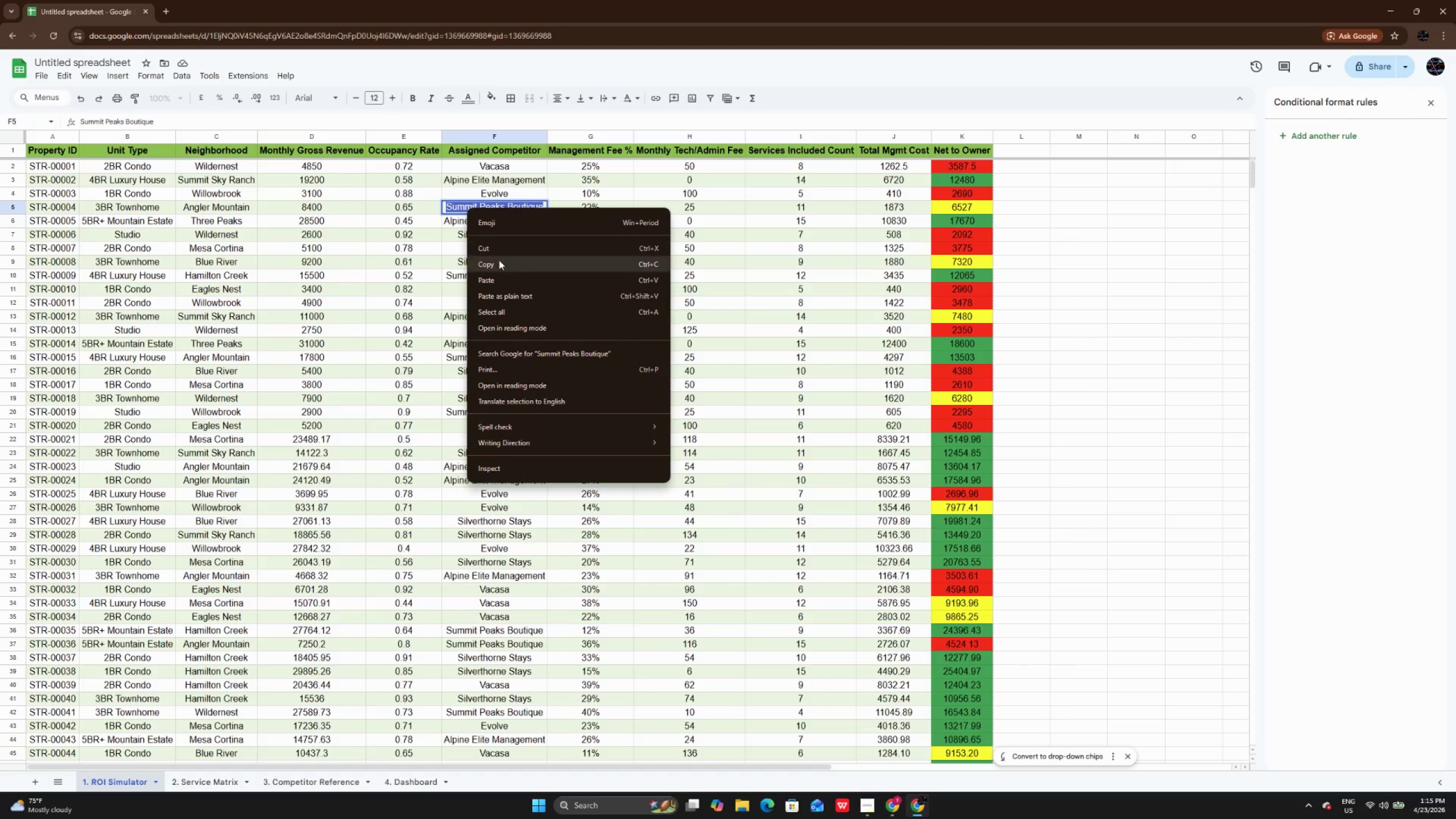 
left_click([499, 266])
 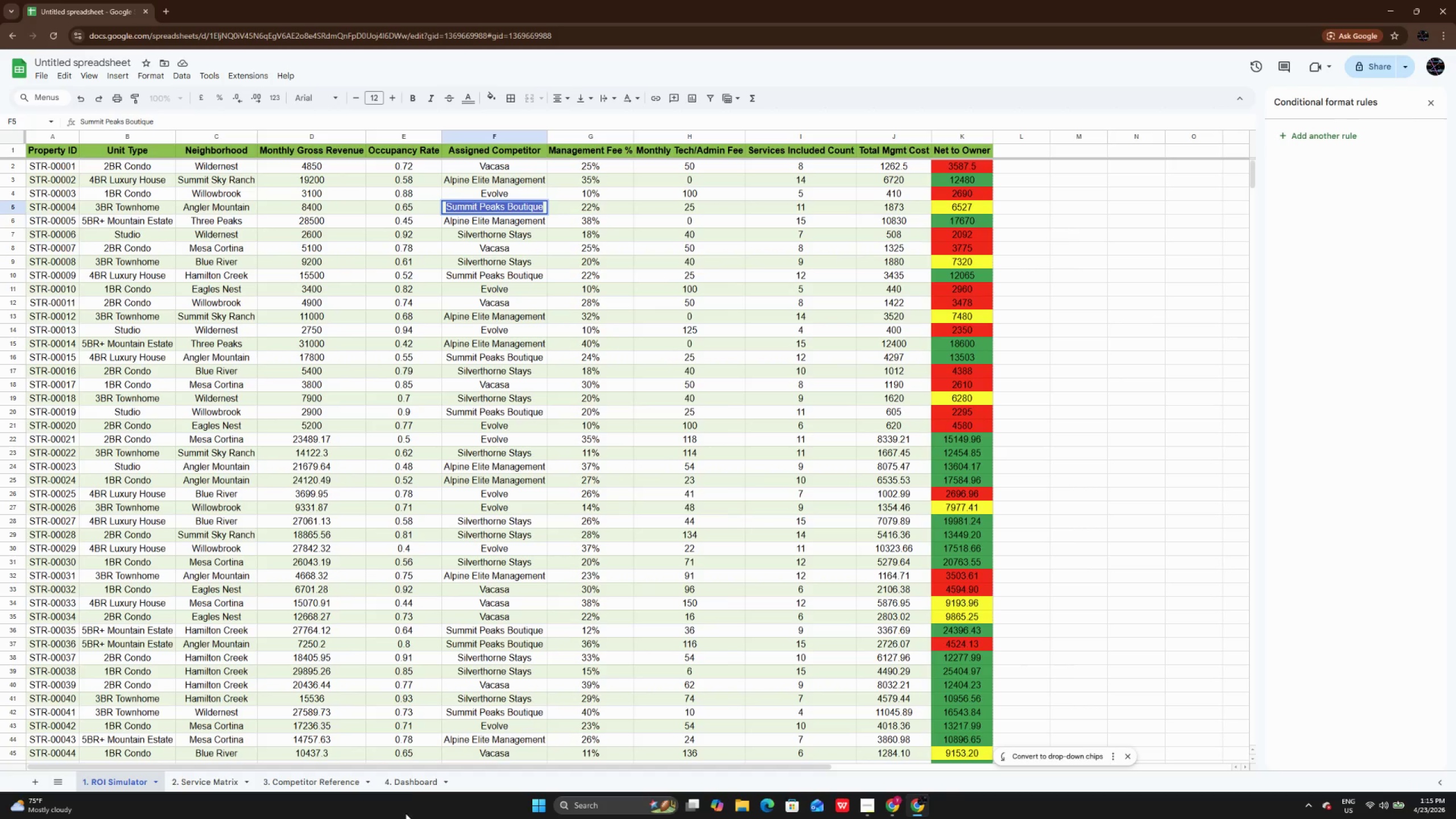 
left_click([406, 789])
 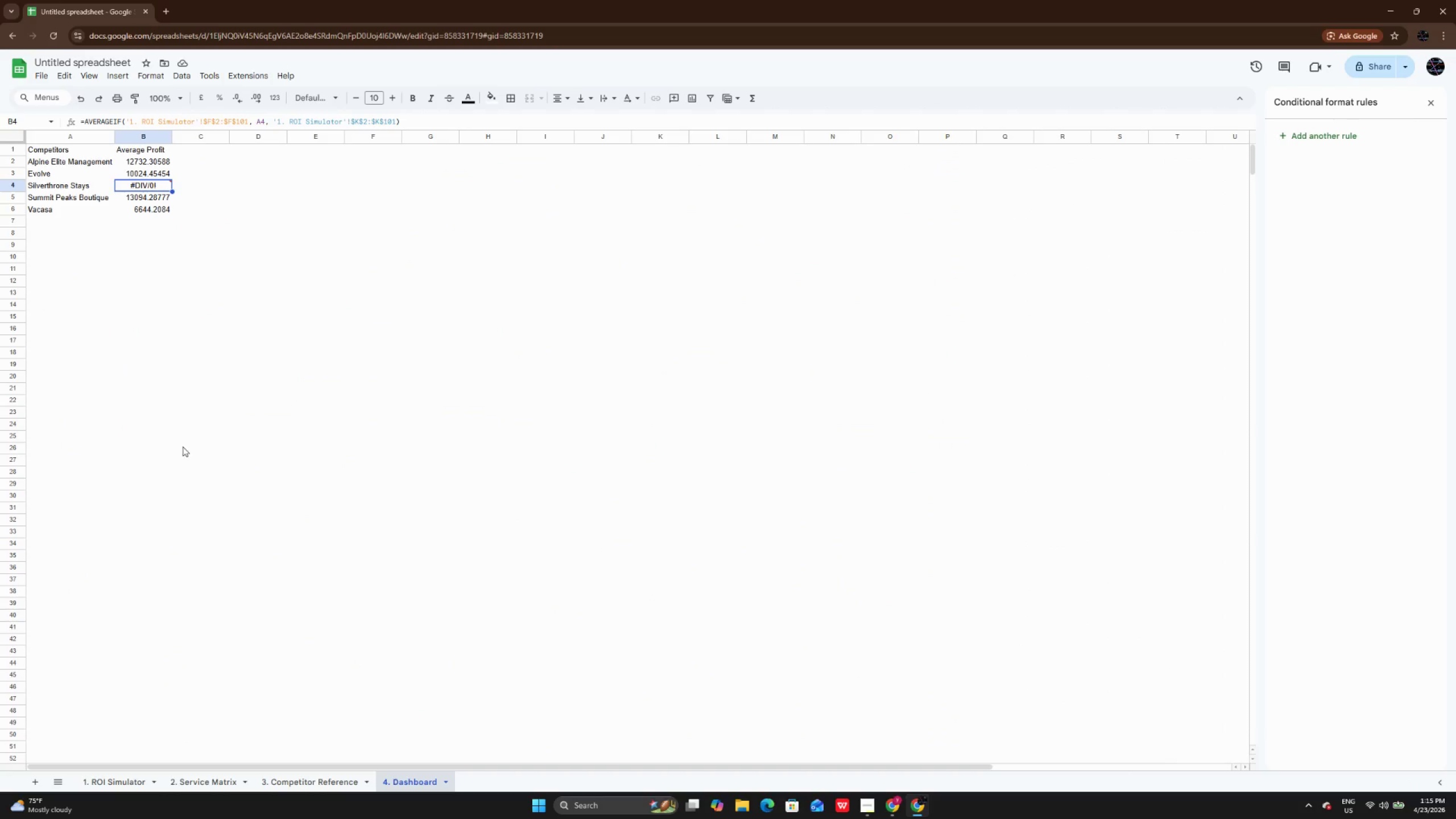 
left_click([125, 787])
 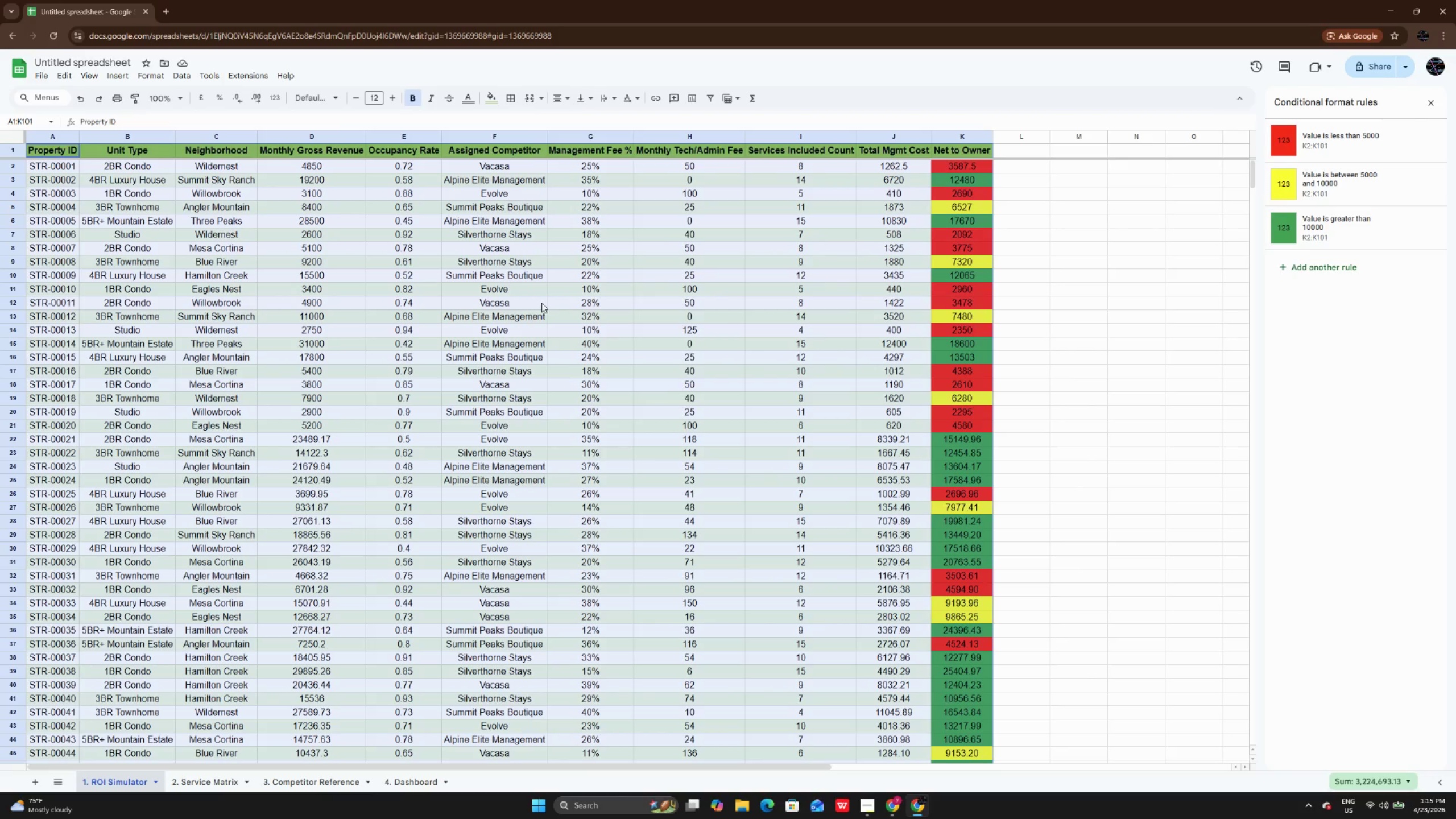 
left_click([439, 164])
 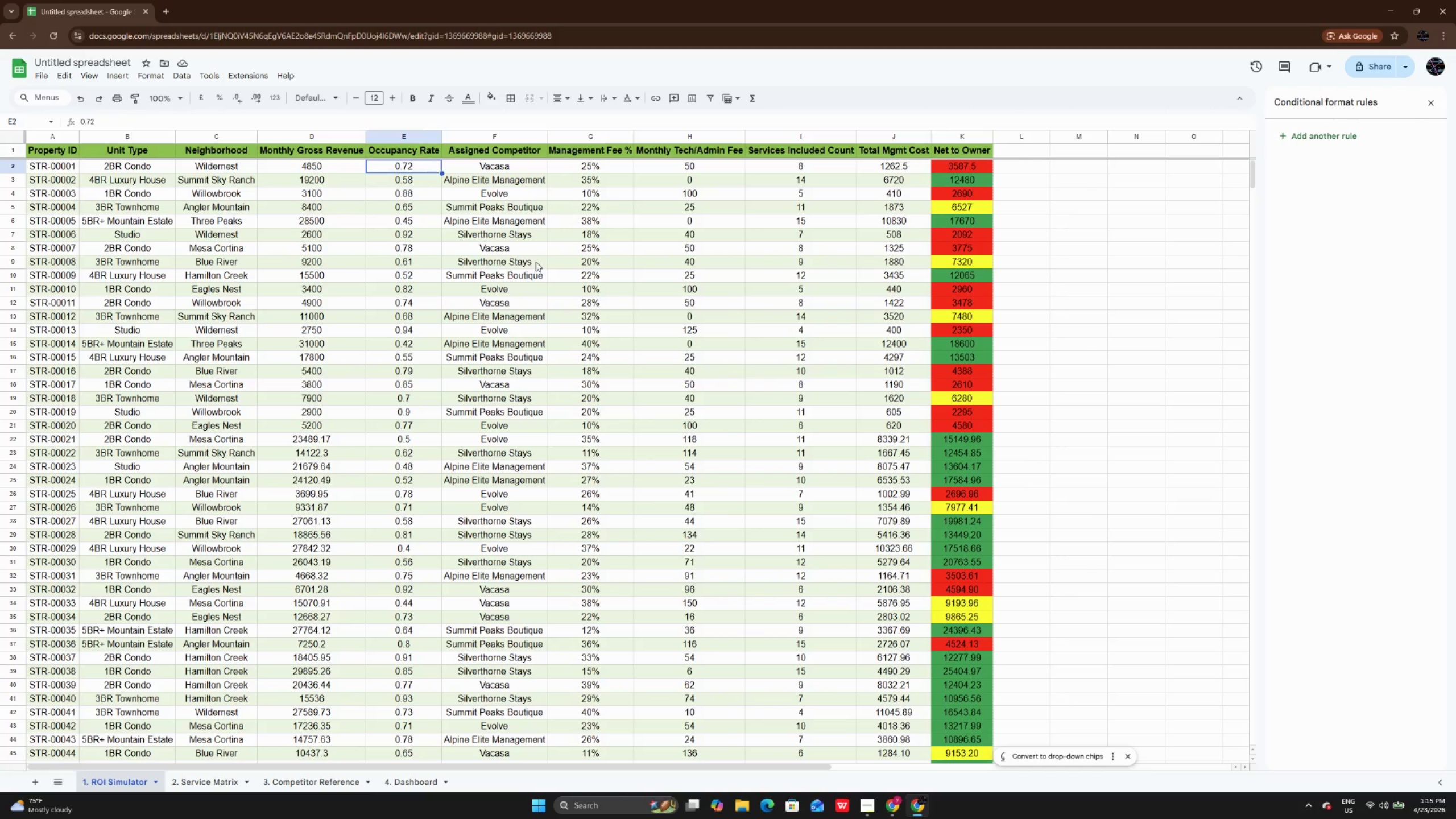 
double_click([536, 262])
 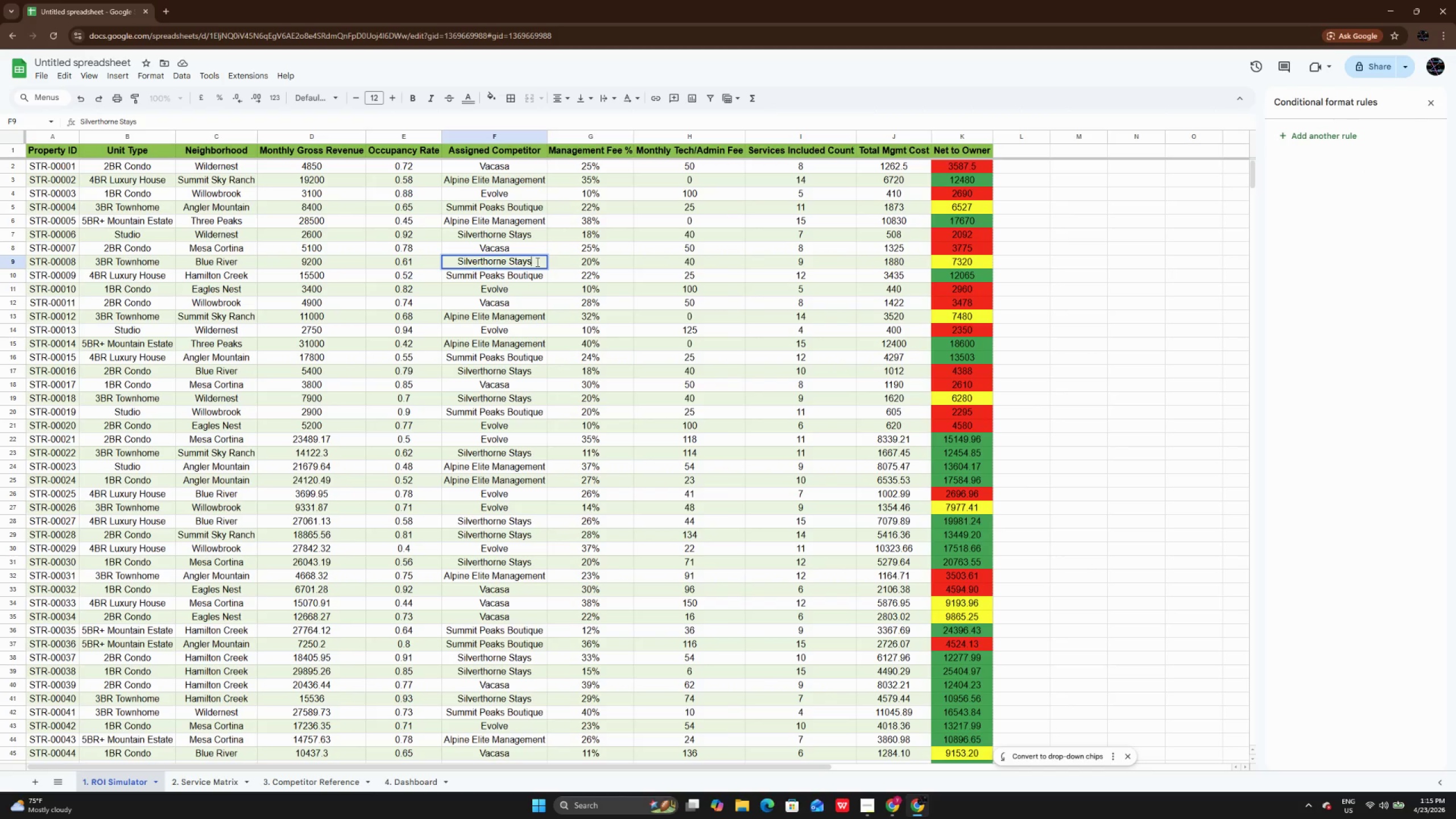 
left_click_drag(start_coordinate=[536, 262], to_coordinate=[436, 262])
 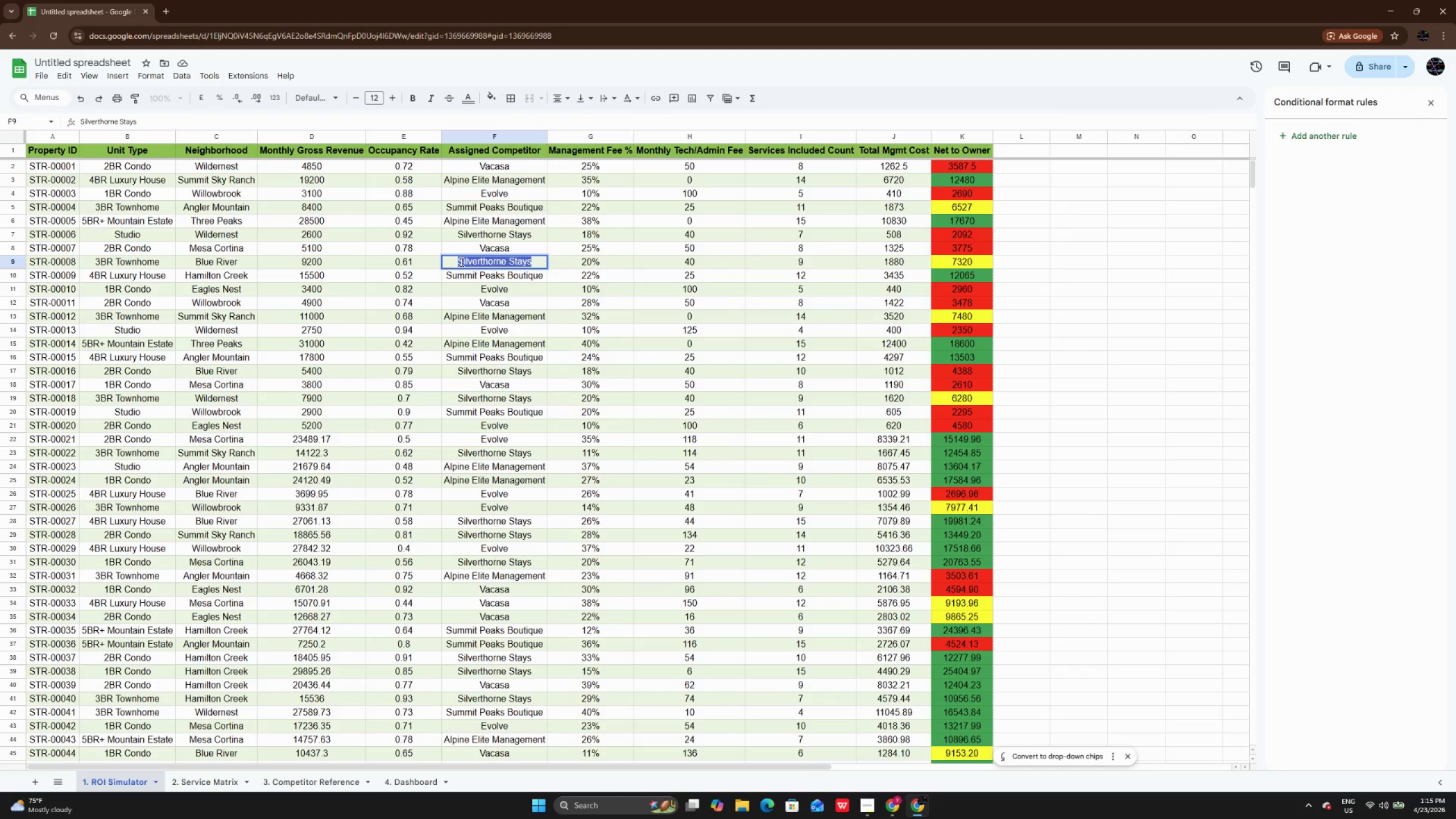 
right_click([461, 262])
 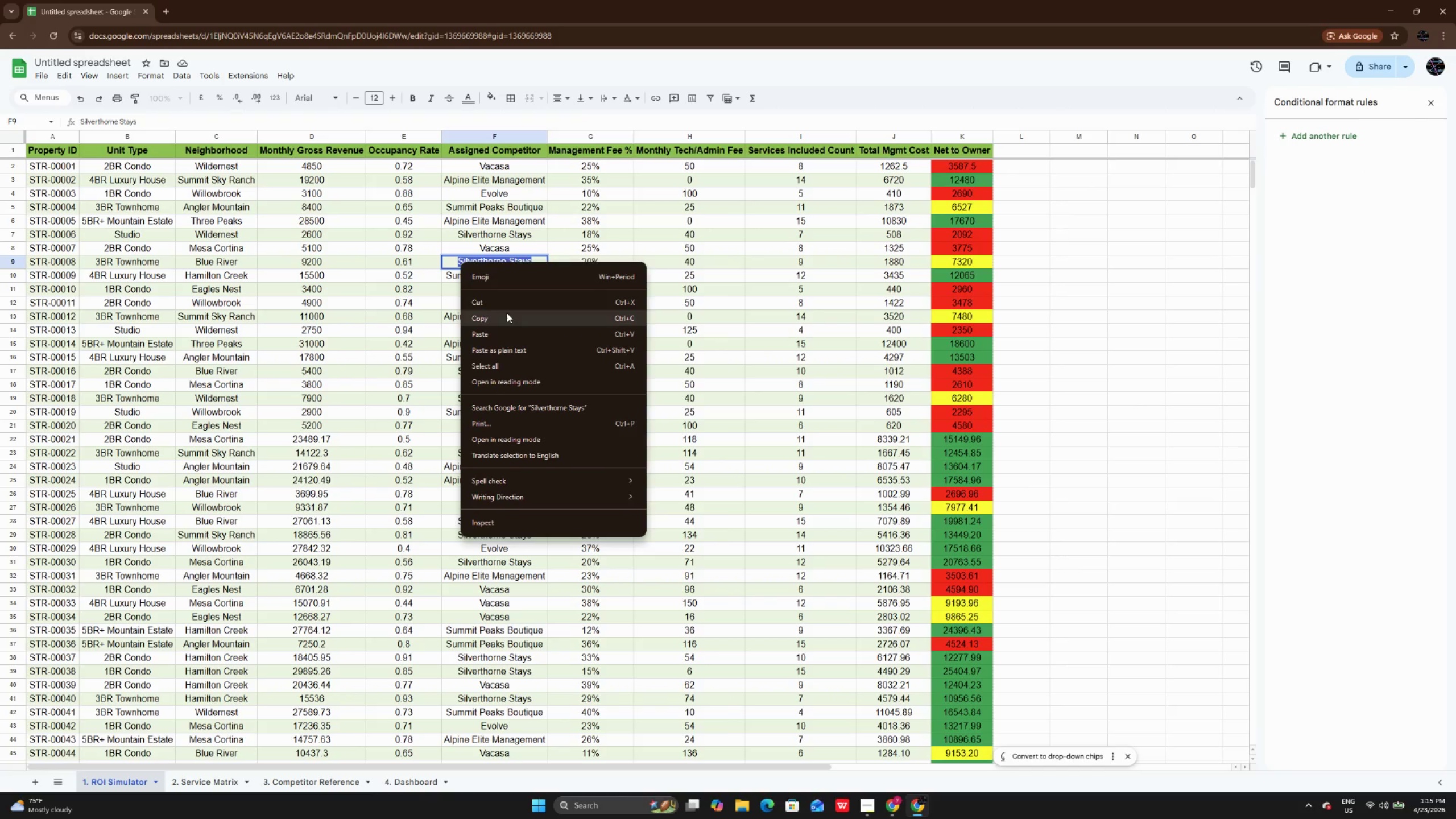 
left_click([507, 313])
 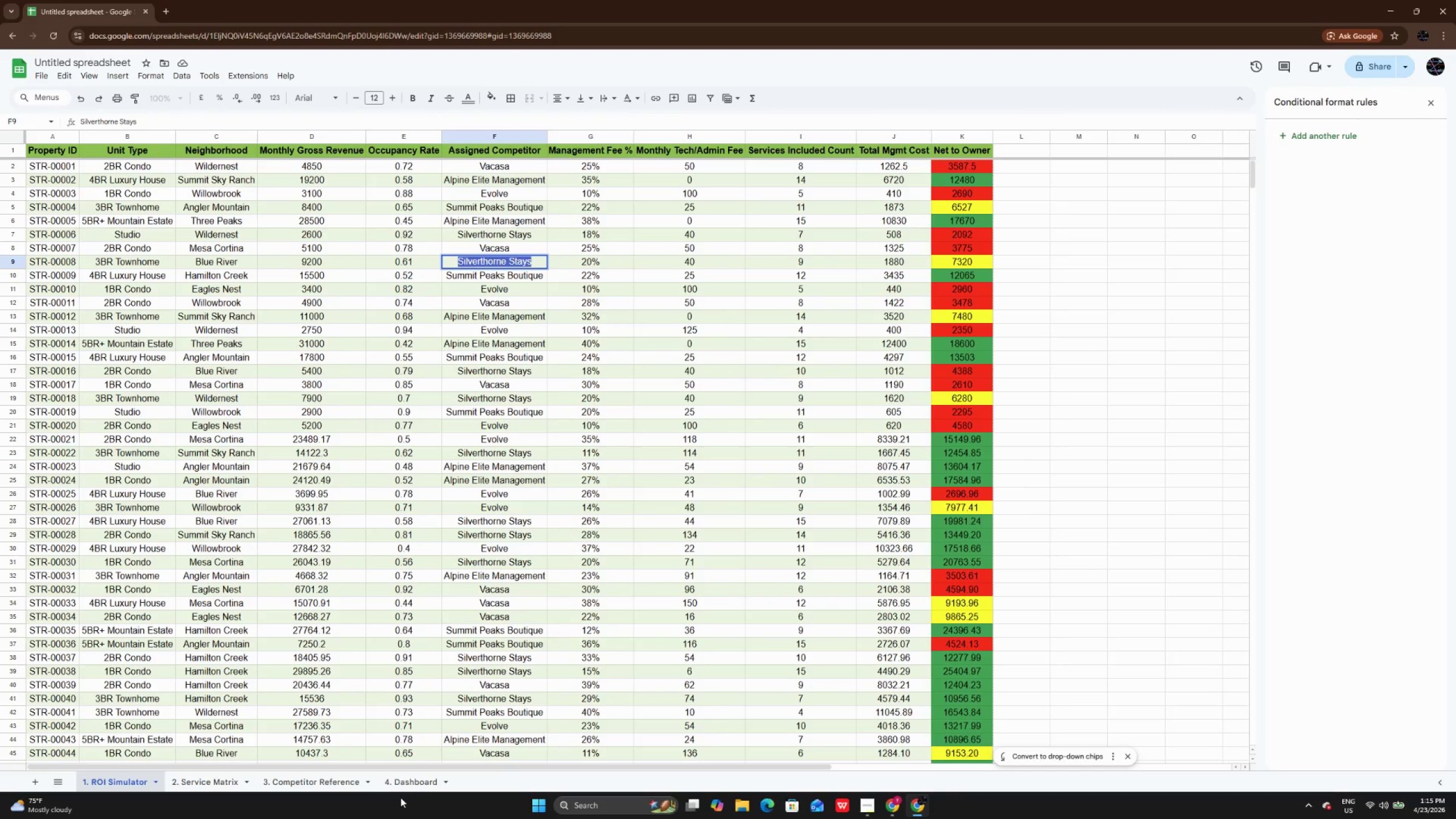 
left_click([403, 781])
 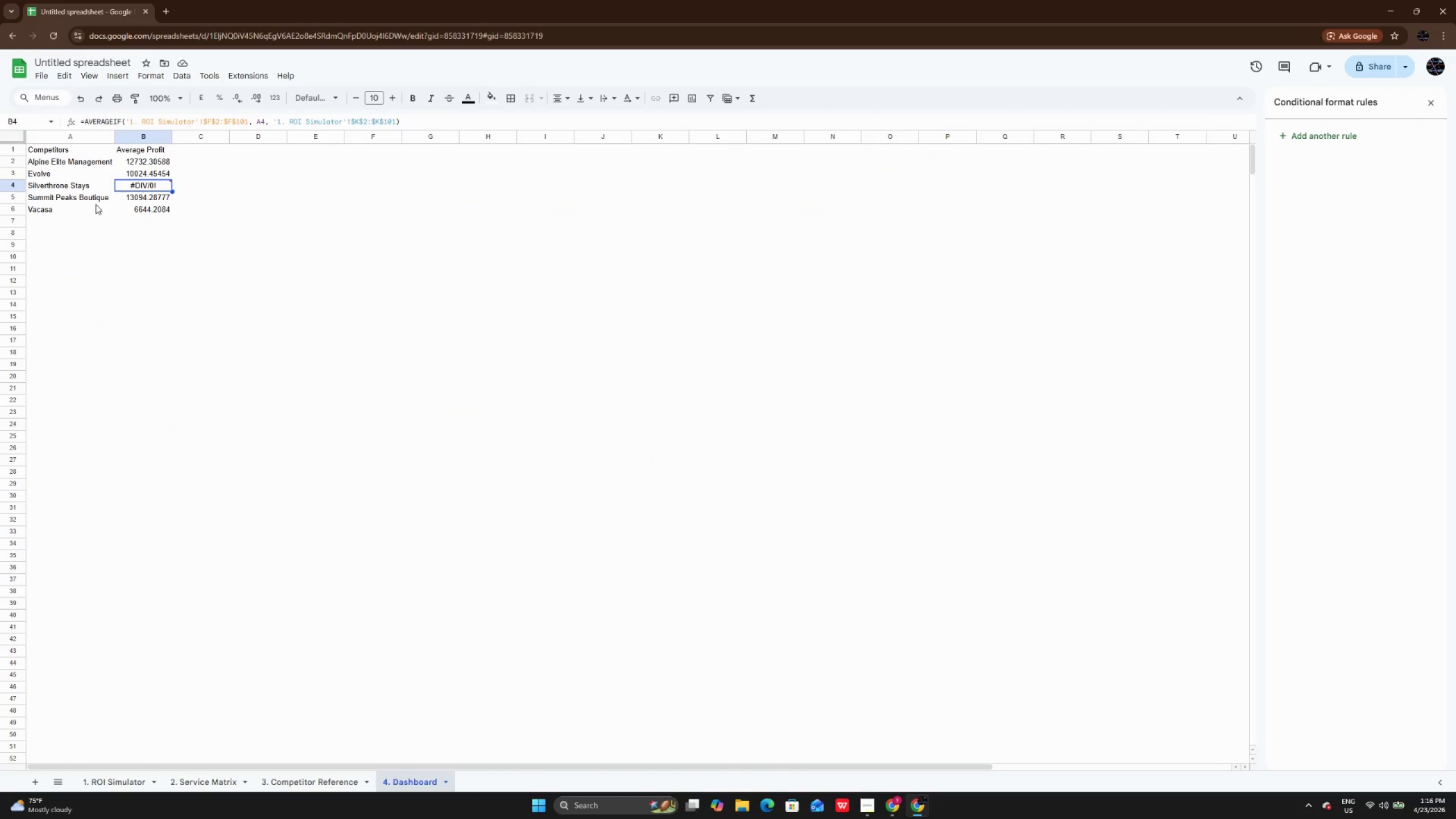 
left_click([90, 182])
 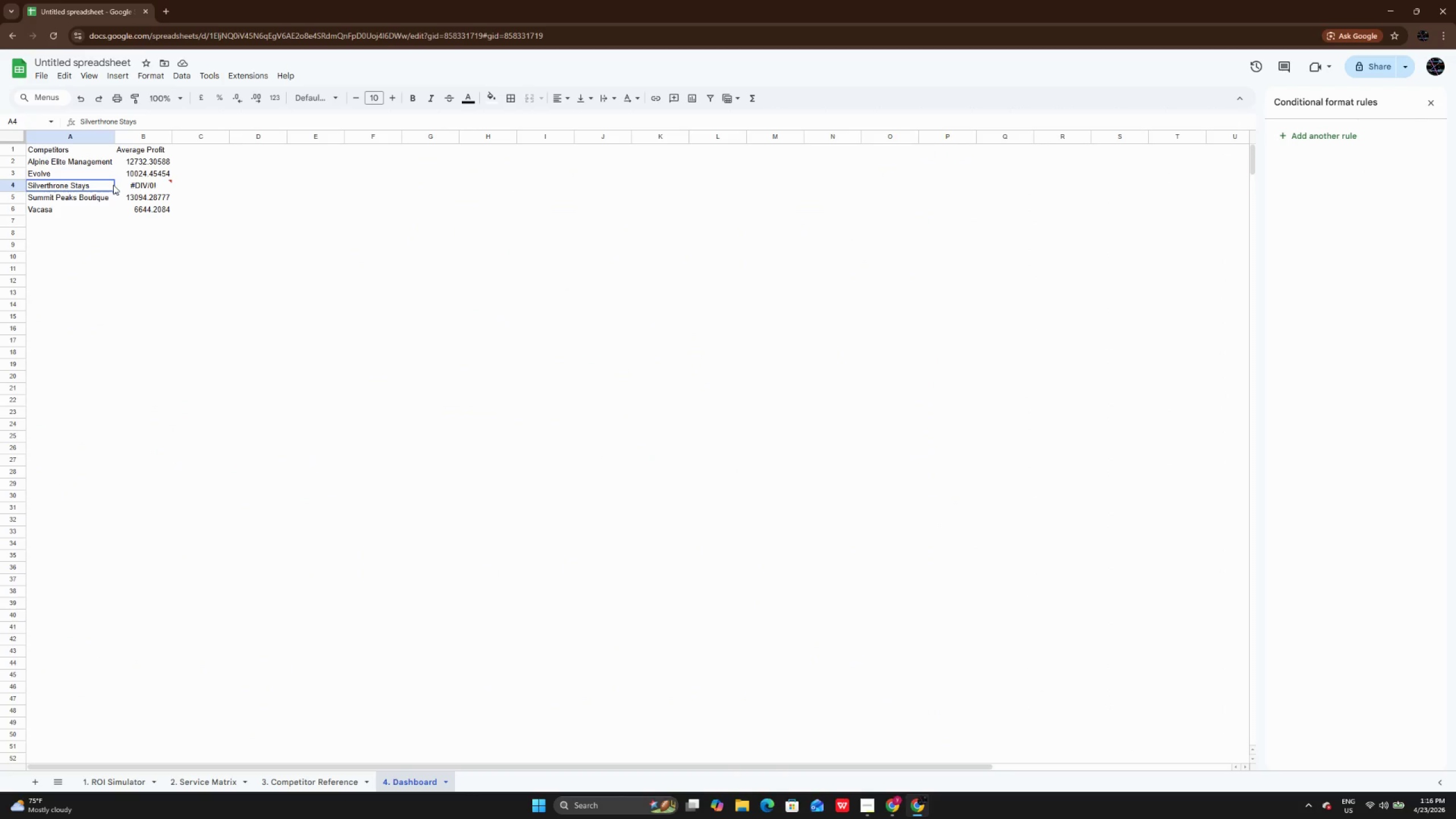 
double_click([113, 185])
 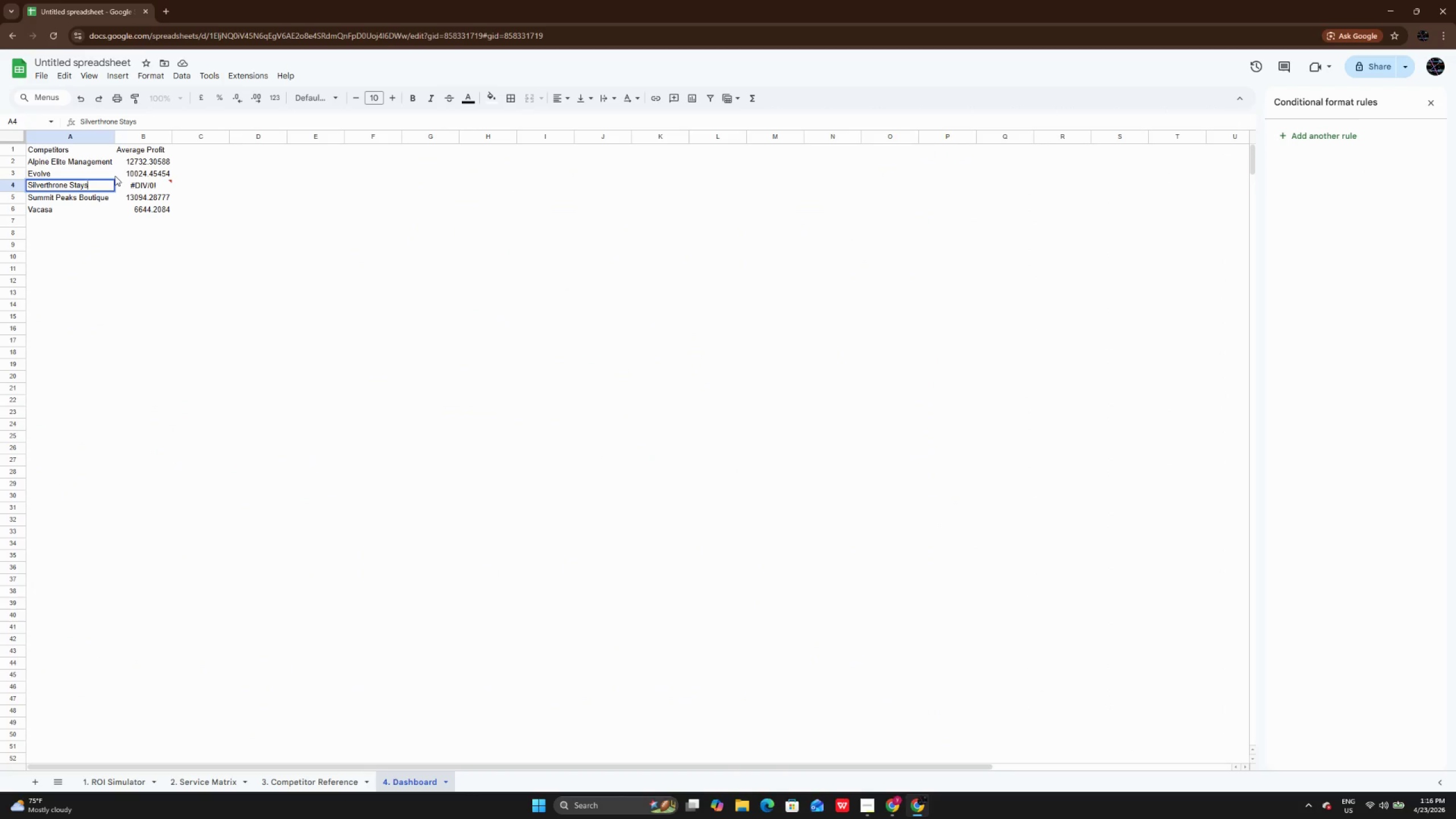 
hold_key(key=Backspace, duration=1.19)
 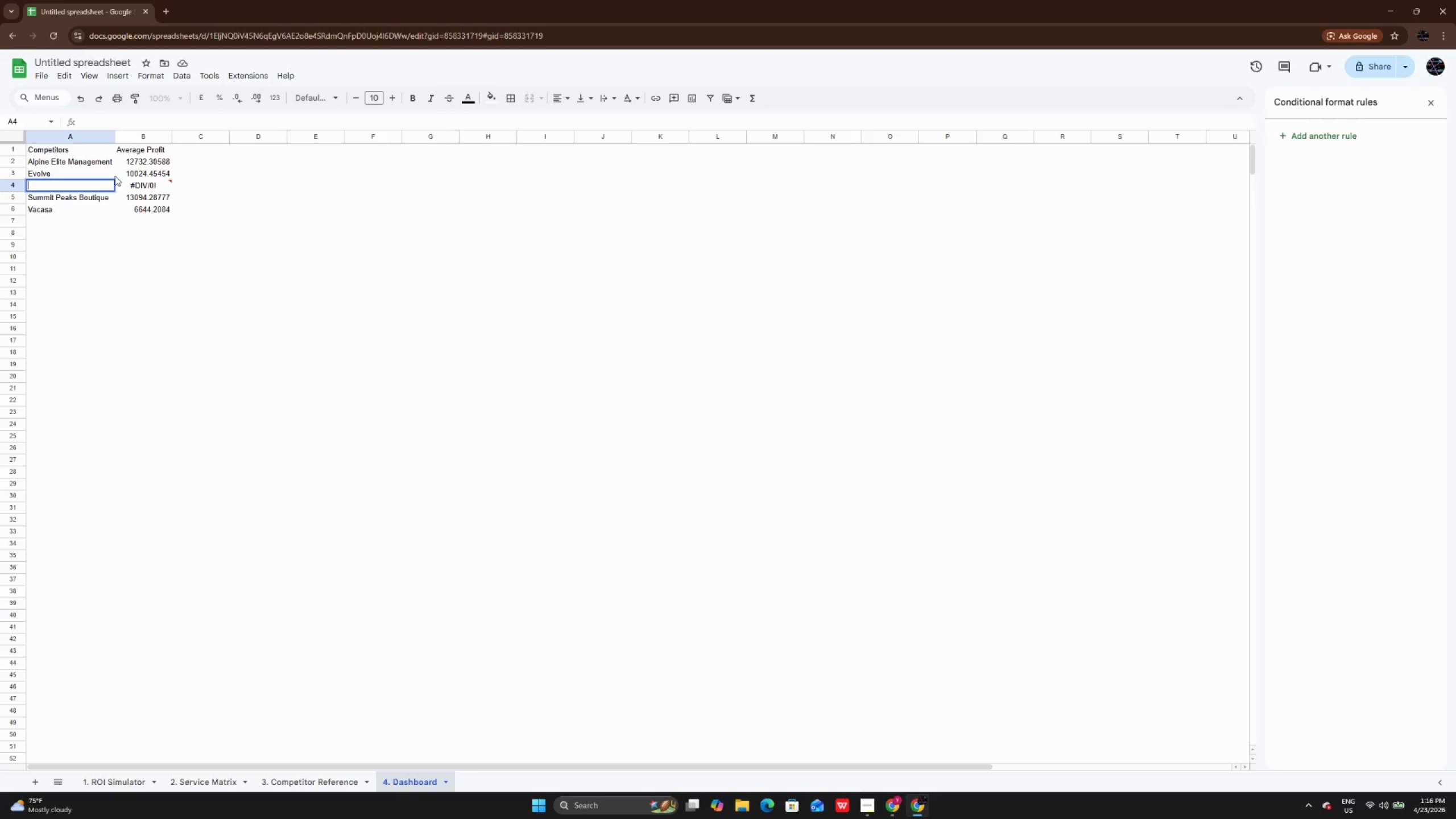 
key(Control+V)
 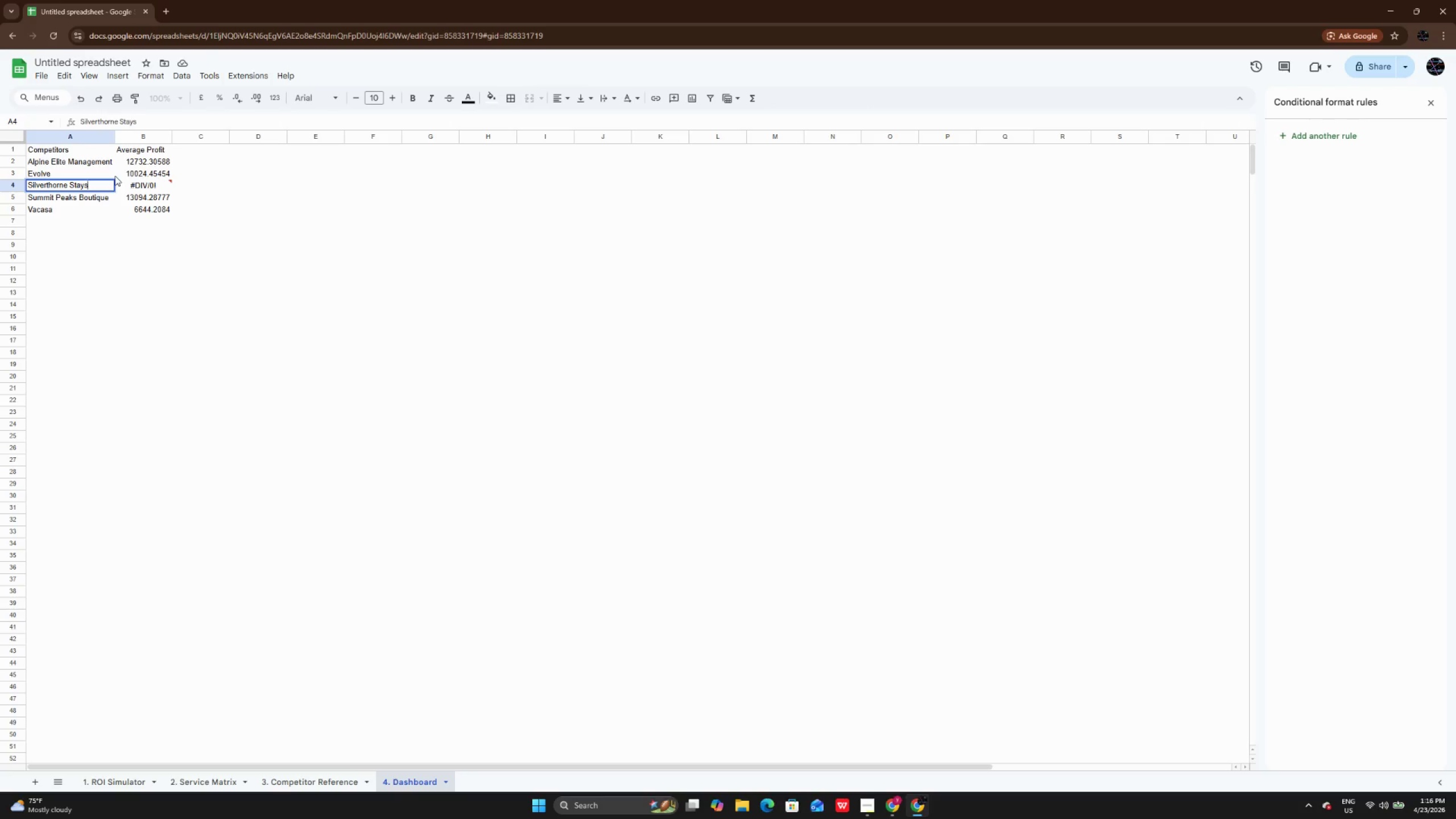 
key(Enter)
 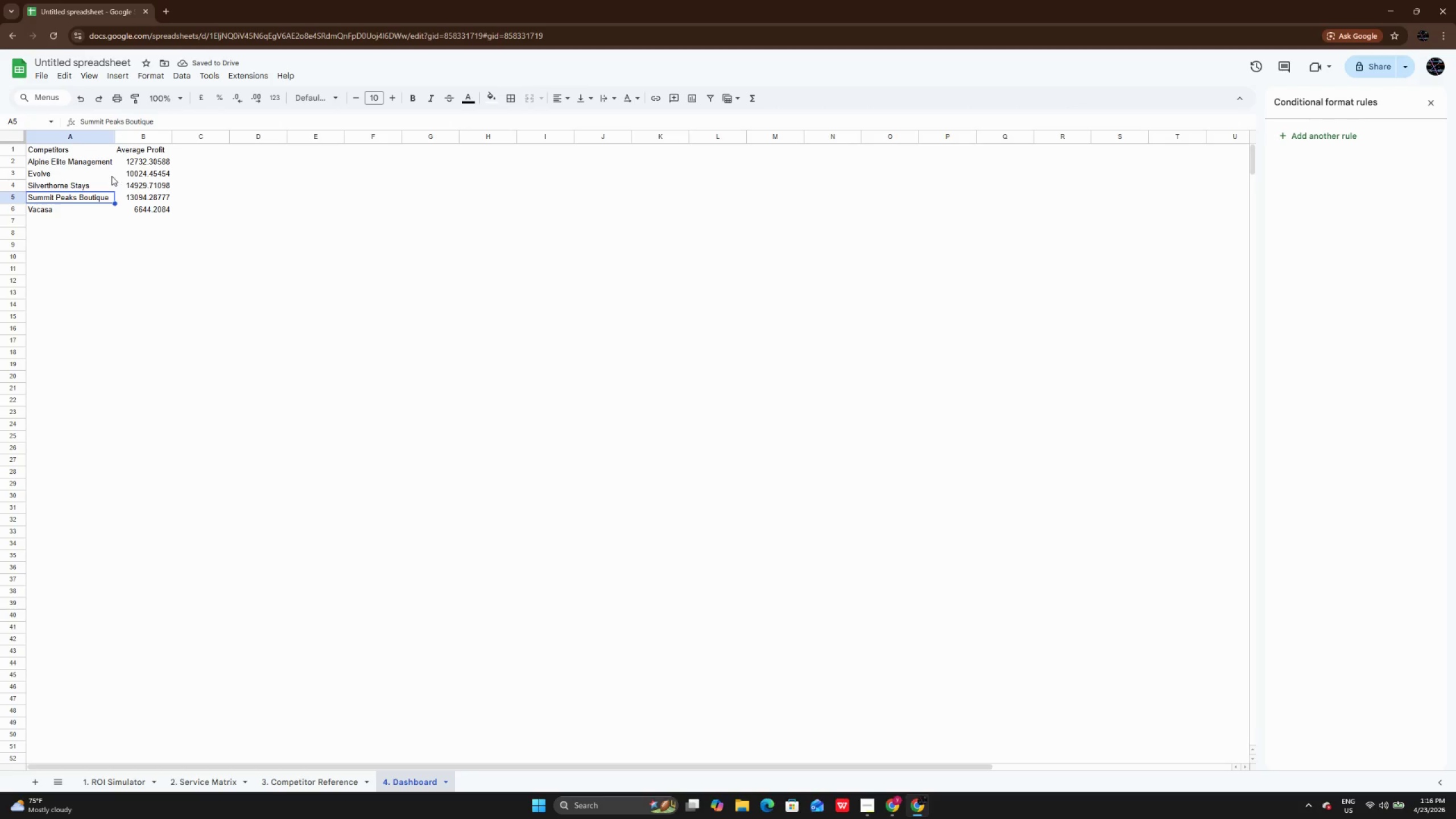 
wait(5.75)
 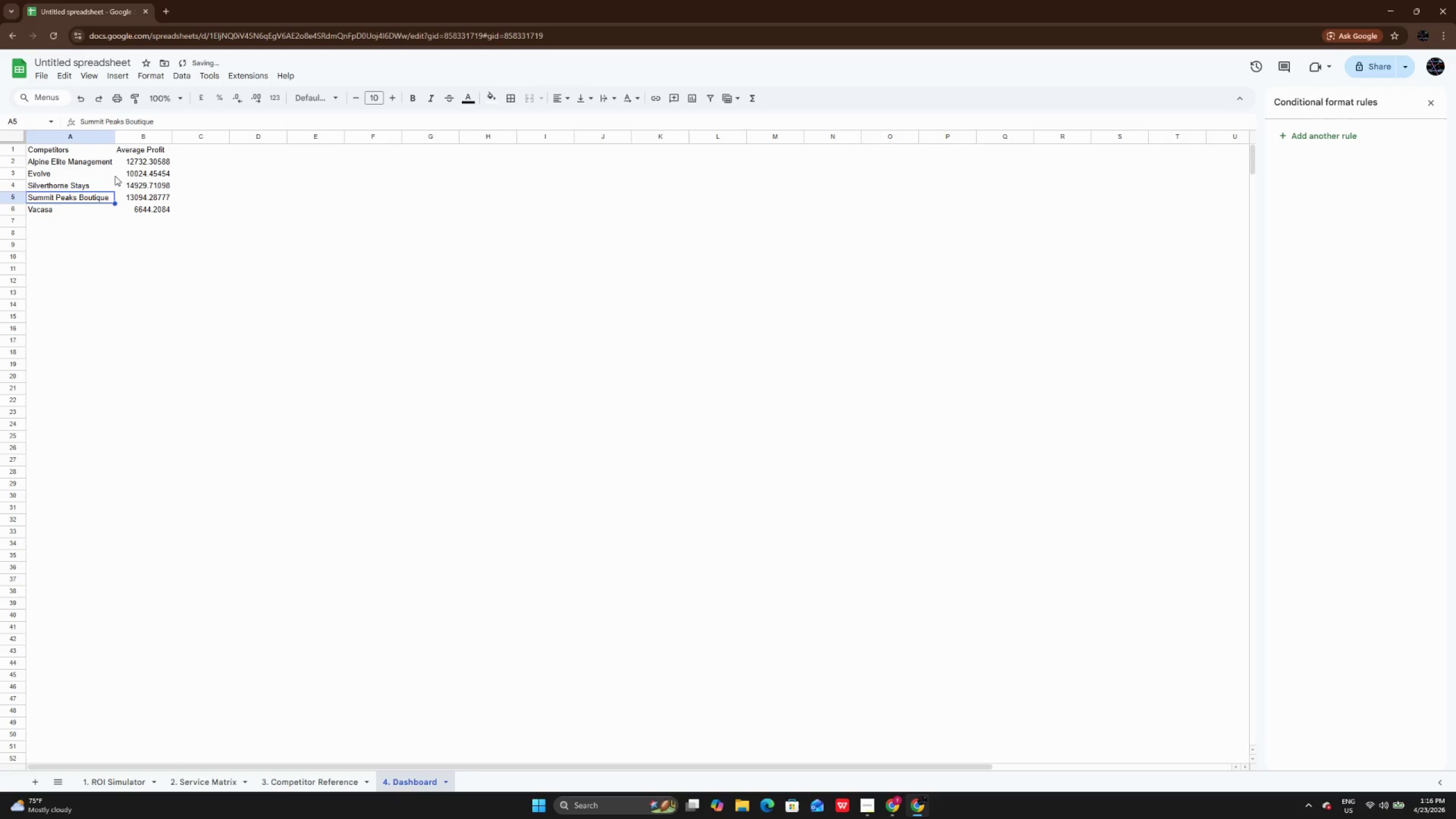 
left_click_drag(start_coordinate=[70, 148], to_coordinate=[166, 204])
 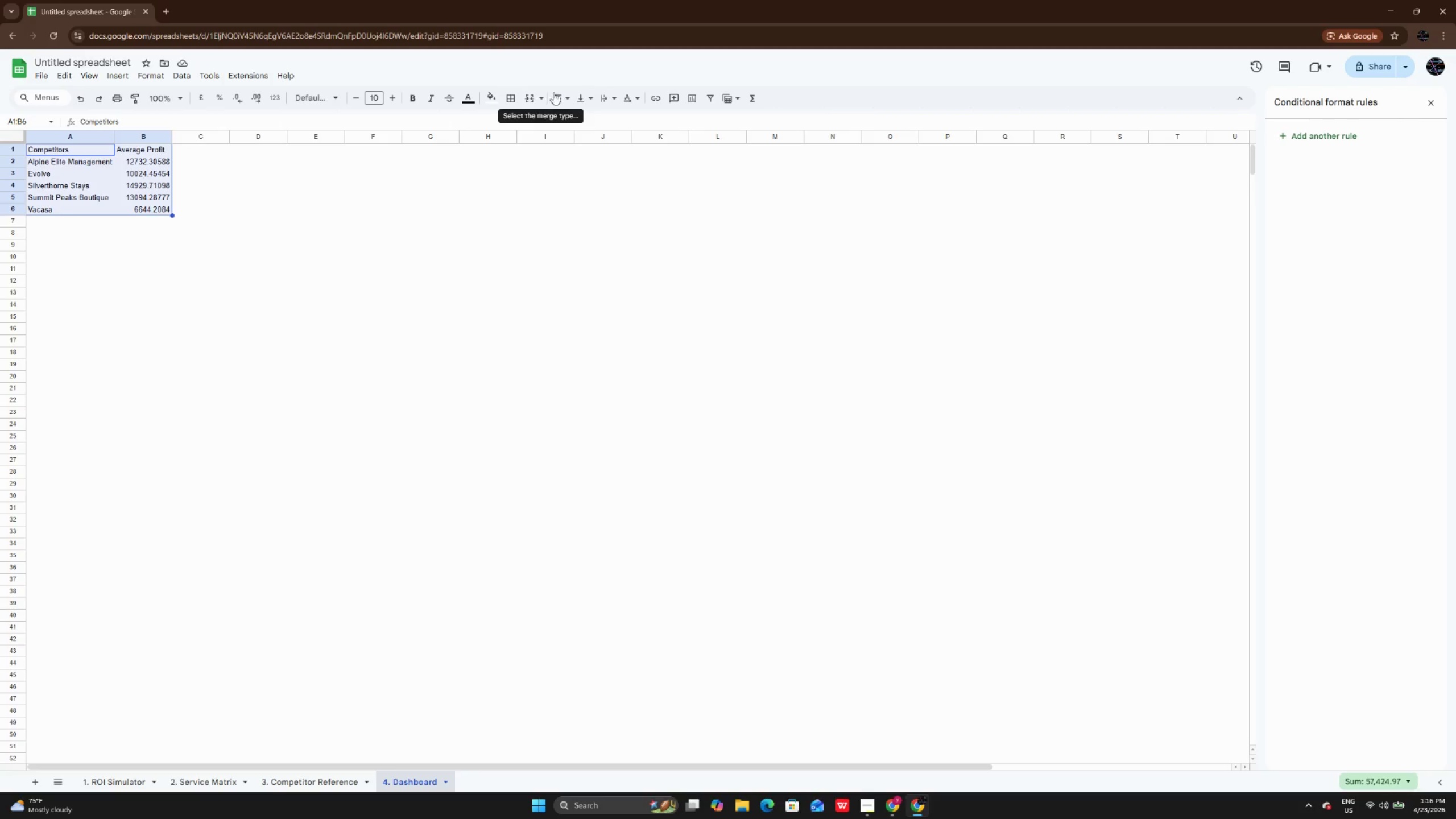 
left_click([556, 90])
 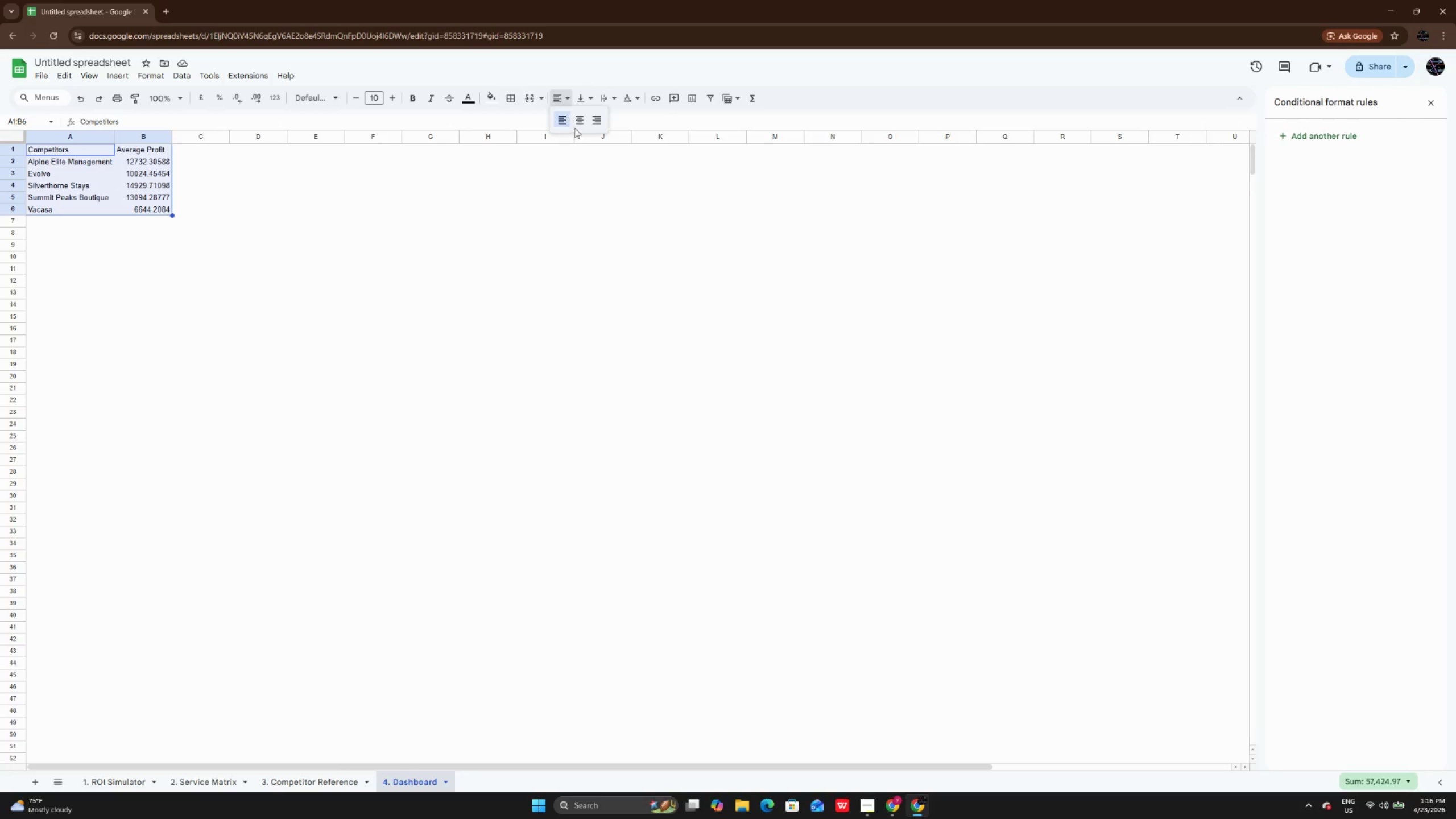 
left_click([585, 129])
 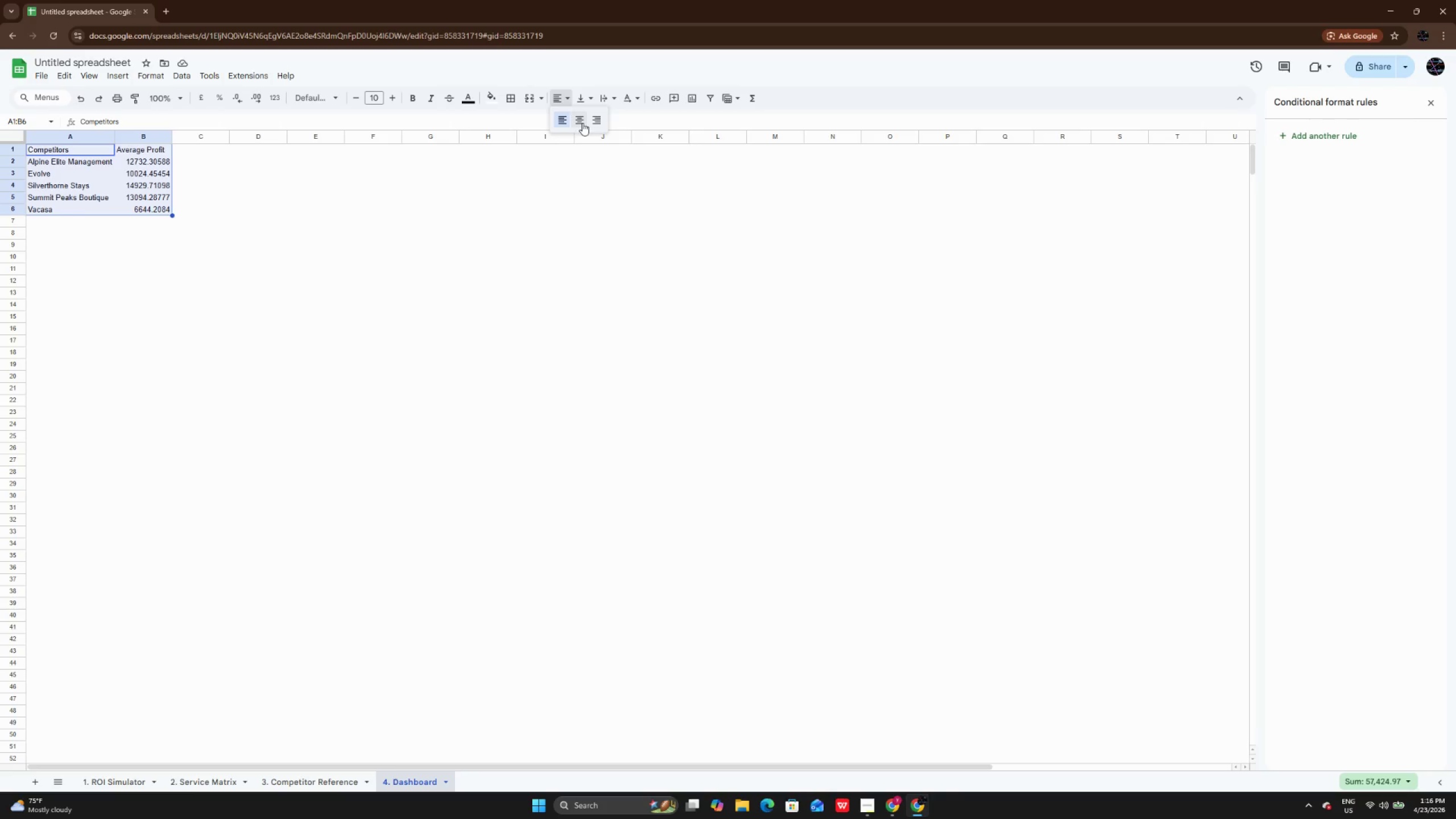 
left_click([582, 123])
 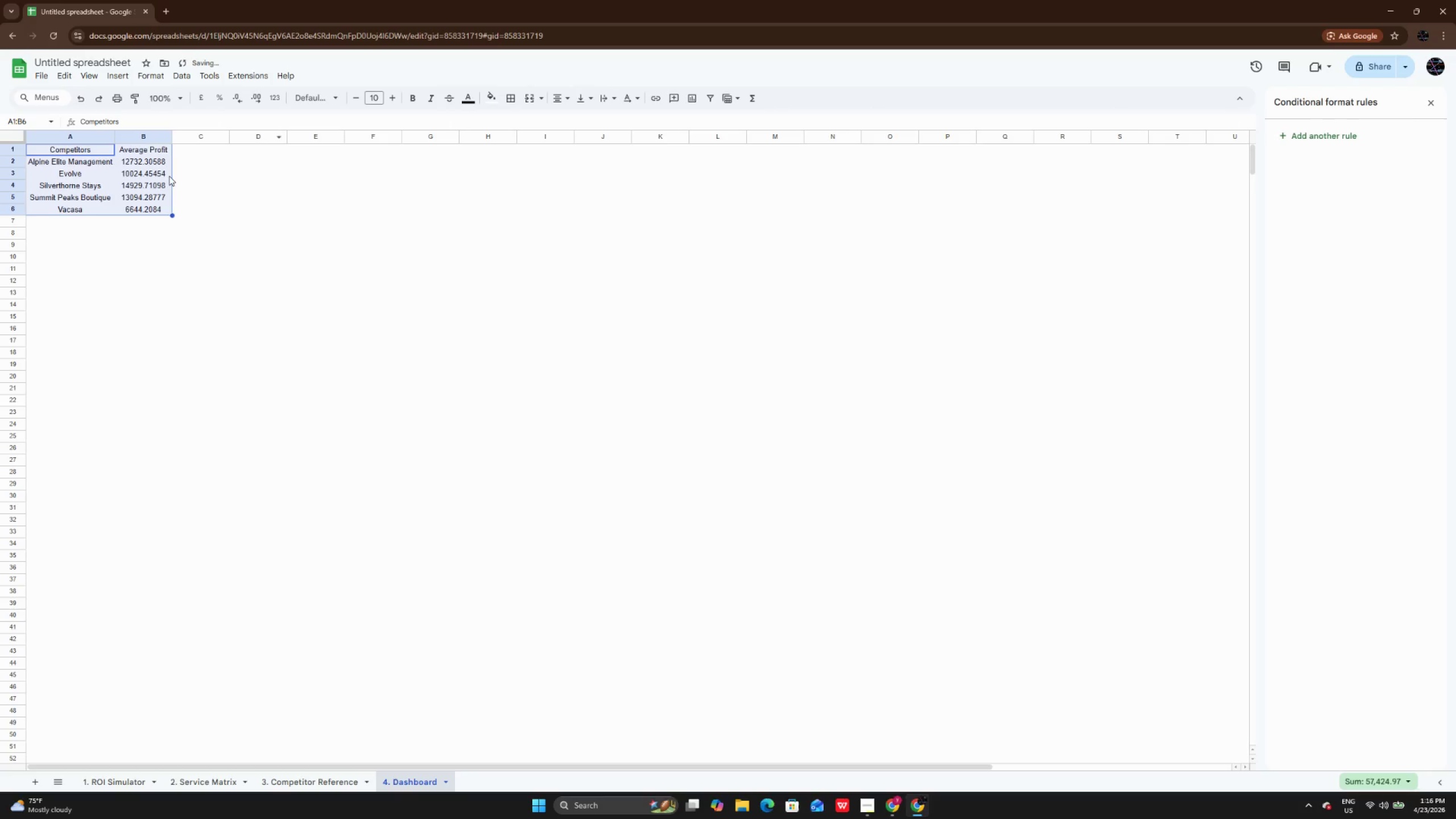 
left_click([152, 185])
 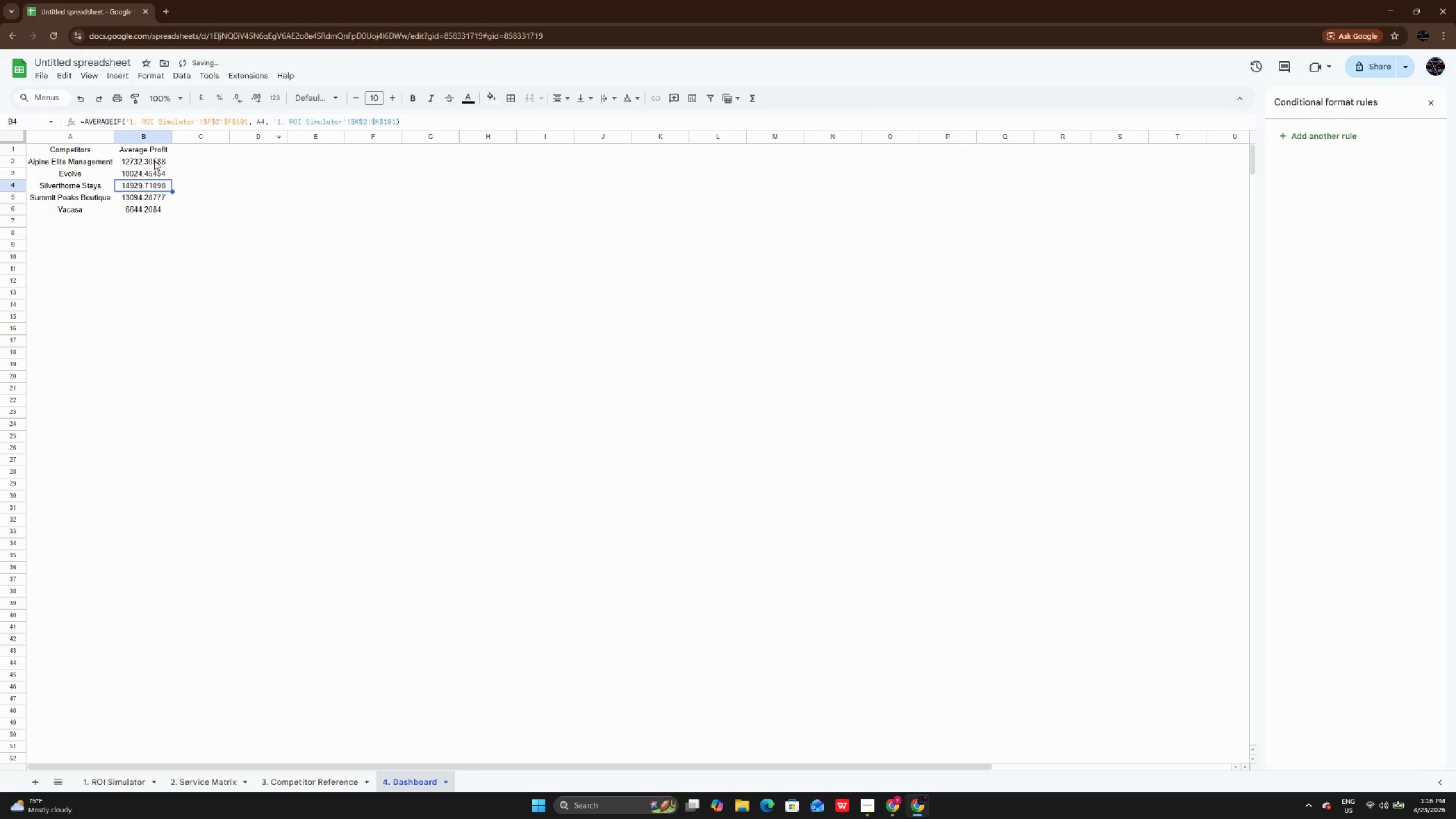 
left_click_drag(start_coordinate=[154, 160], to_coordinate=[158, 207])
 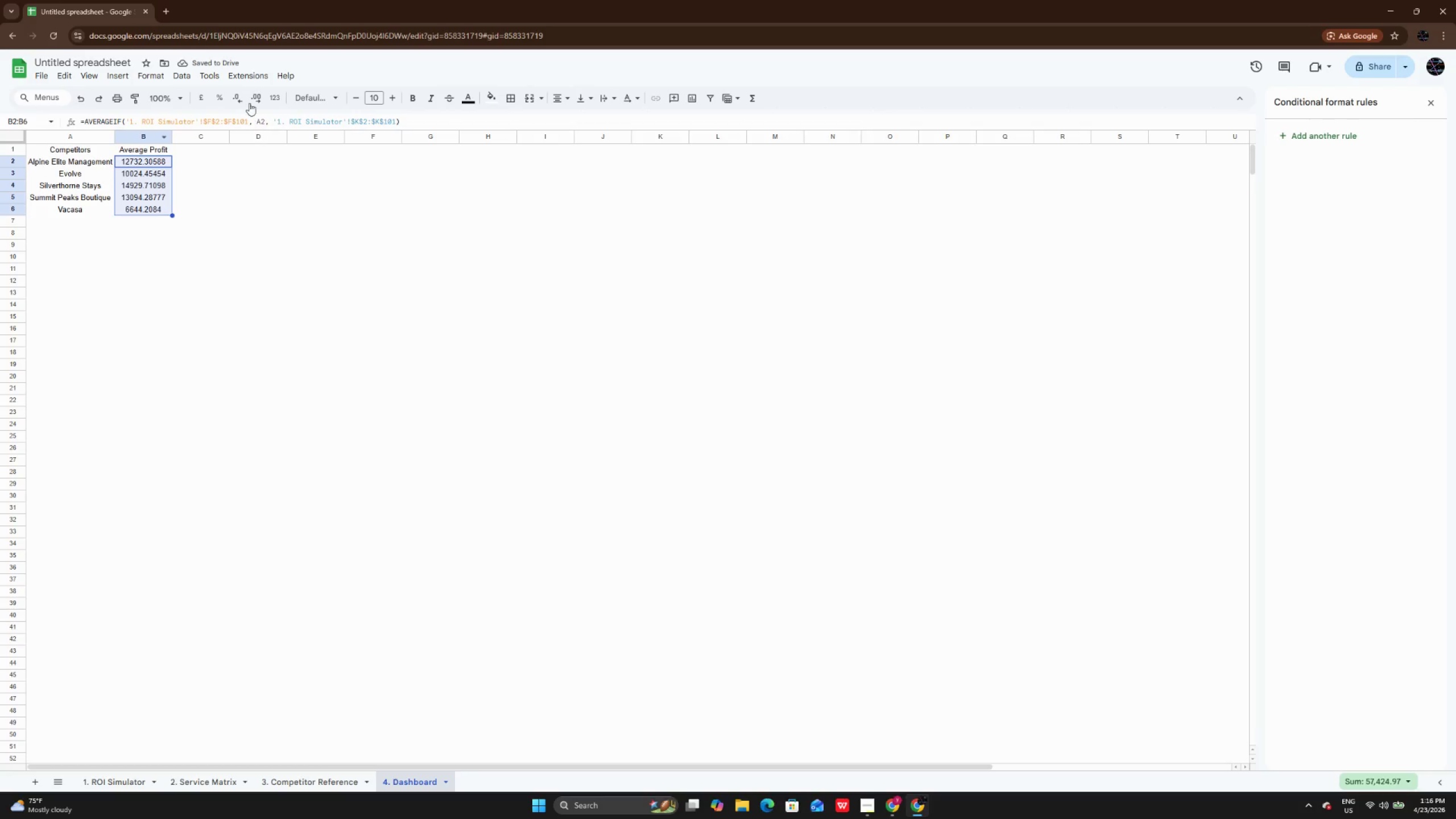 
left_click([239, 98])
 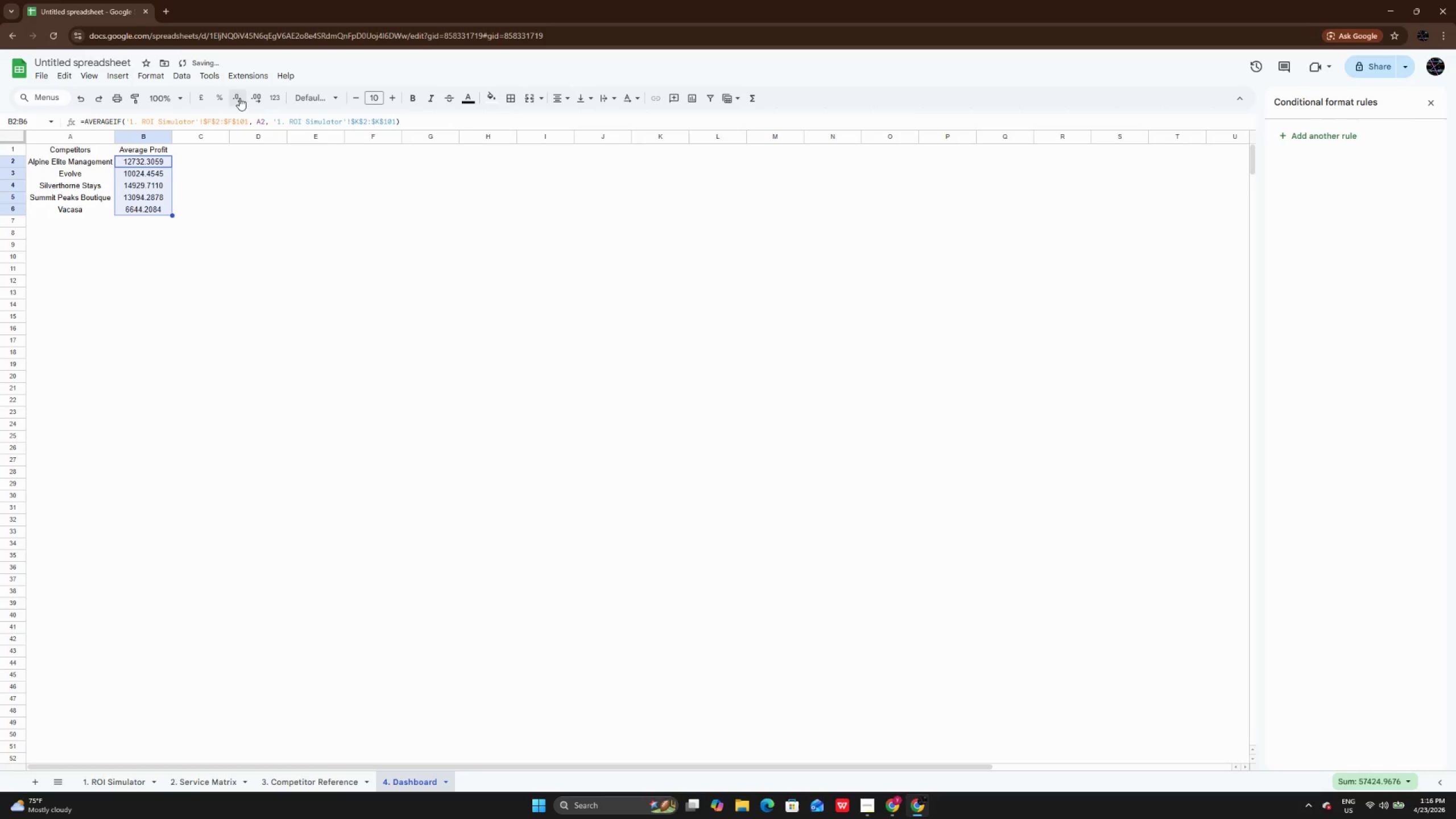 
left_click([239, 98])
 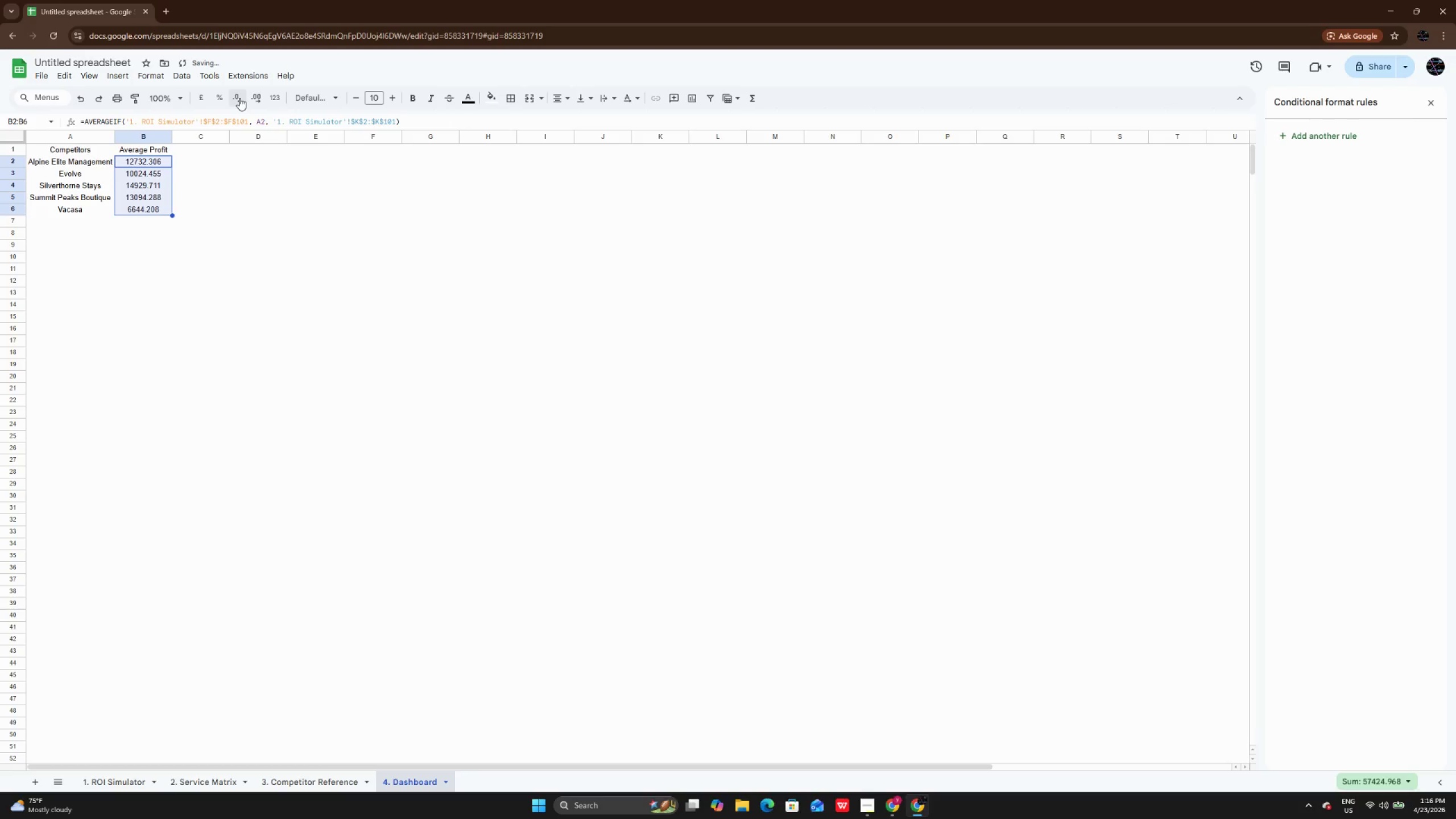 
left_click([239, 98])
 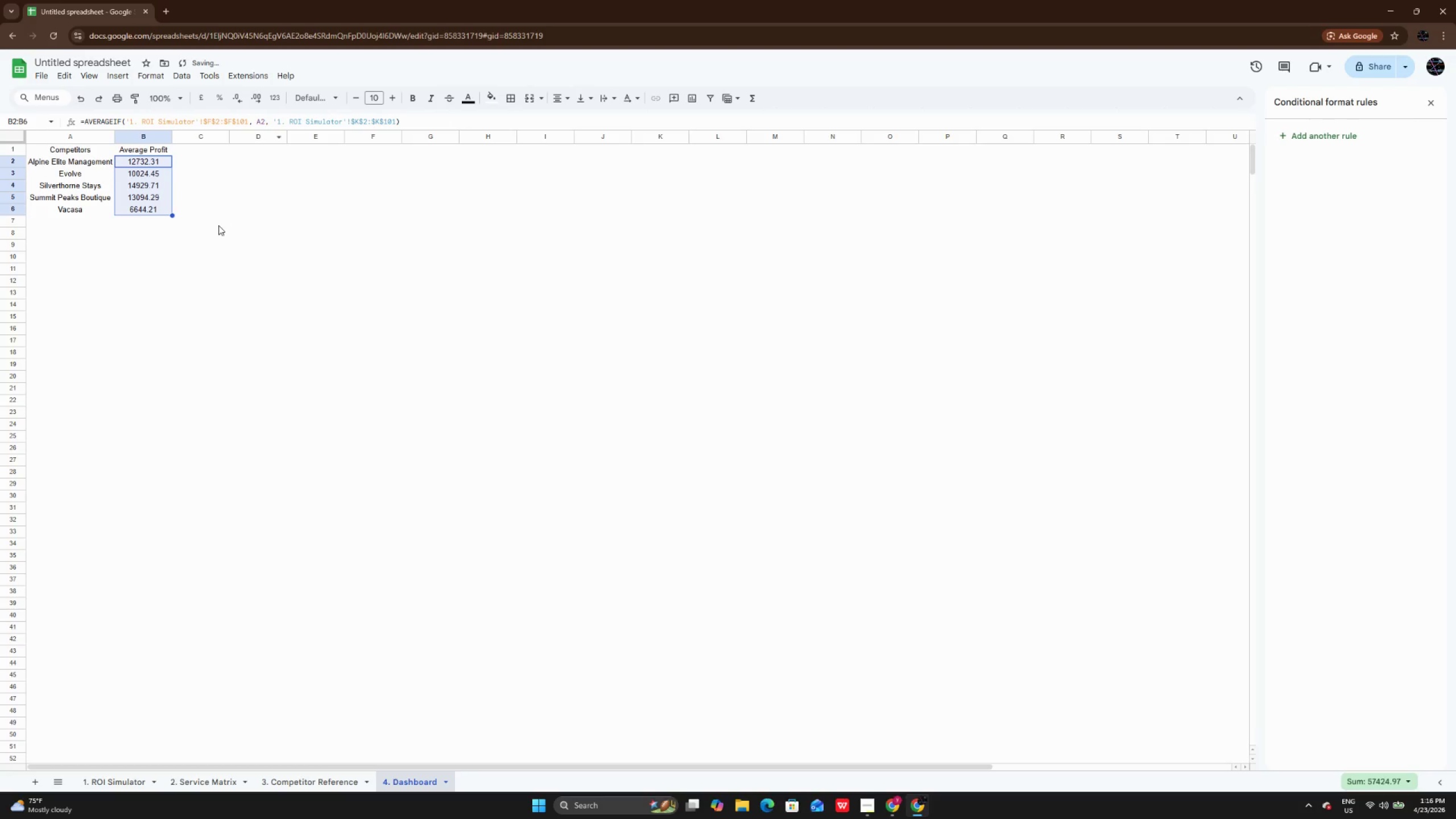 
left_click([210, 204])
 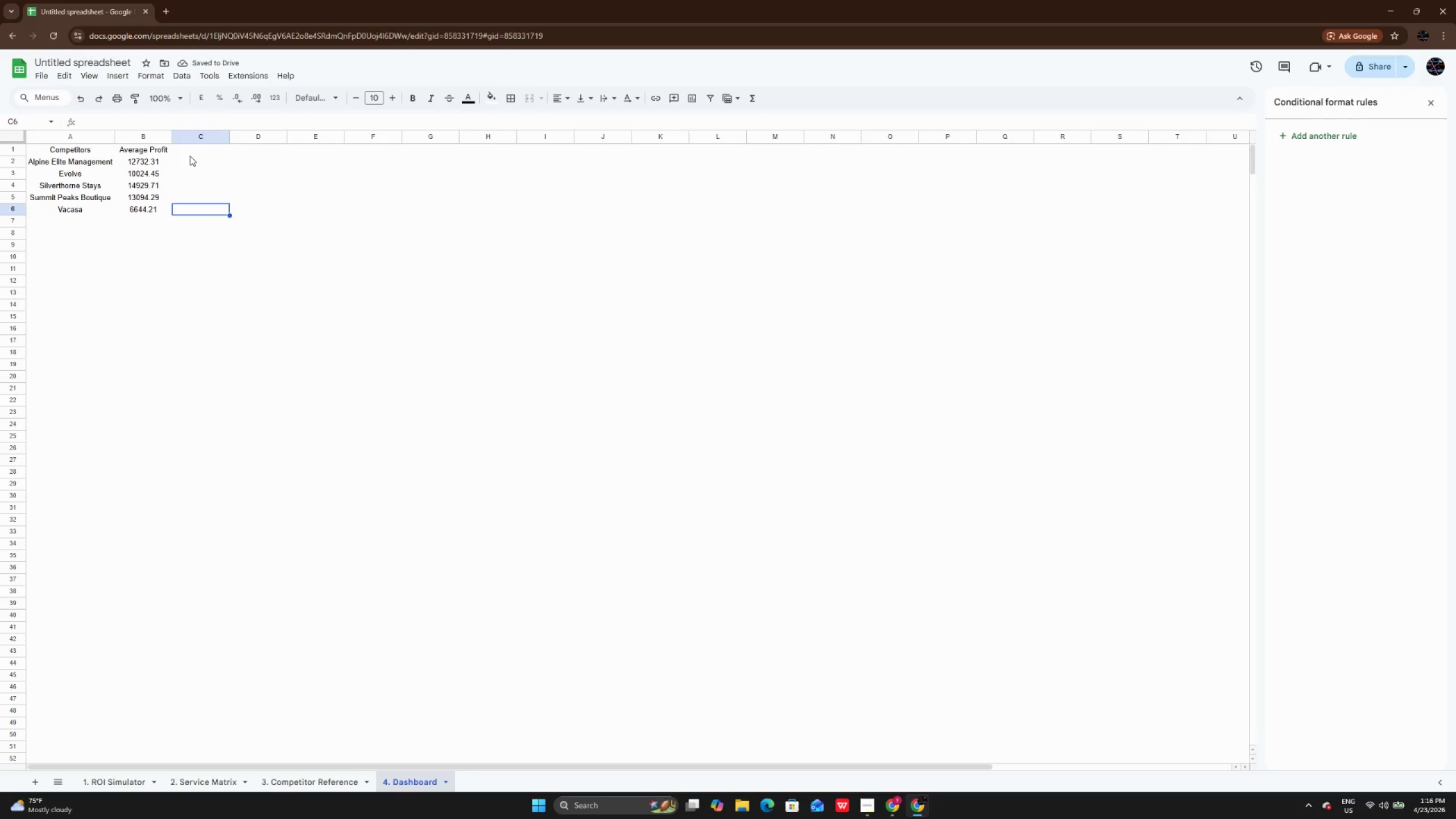 
double_click([208, 145])
 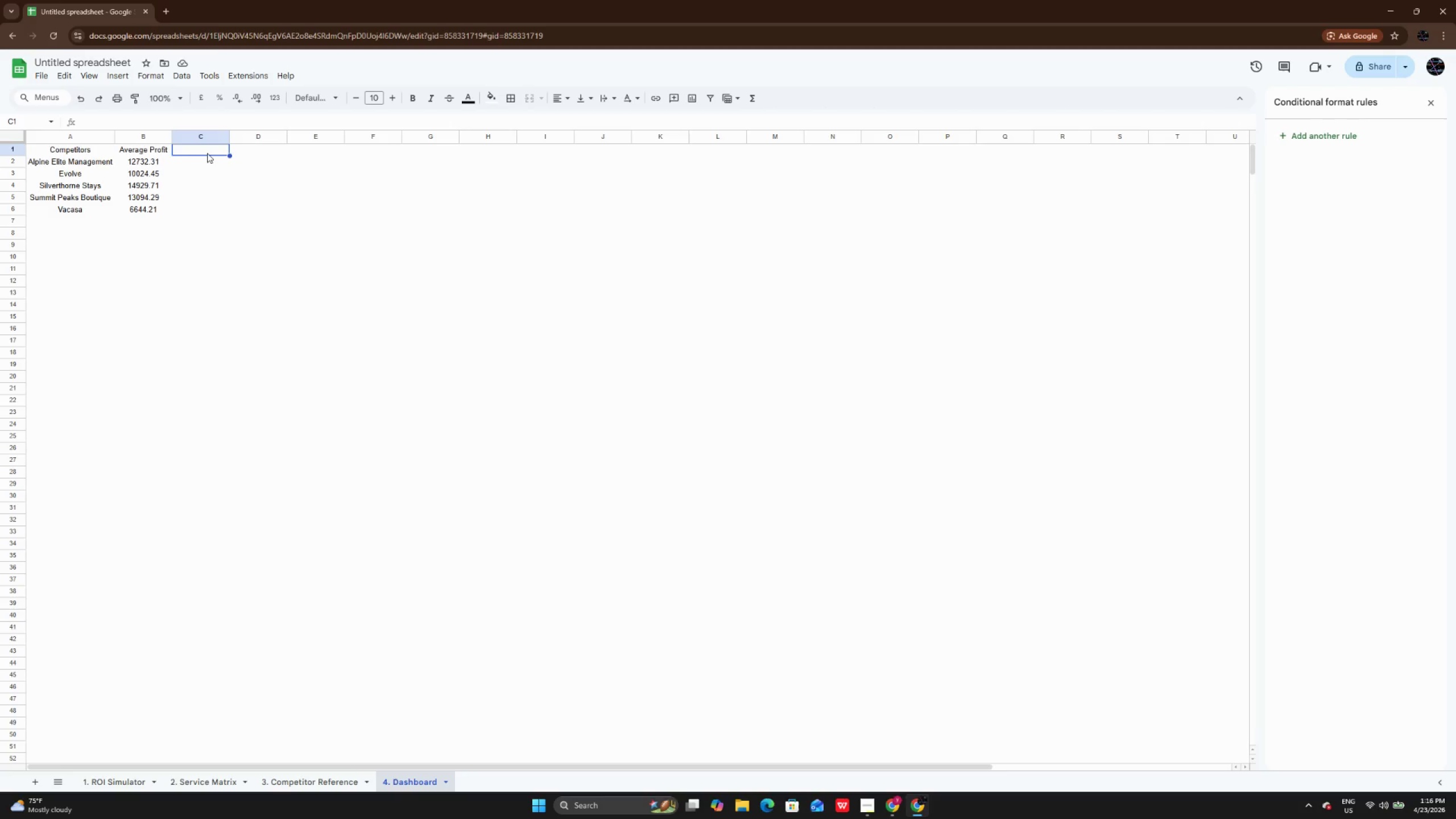 
double_click([207, 153])
 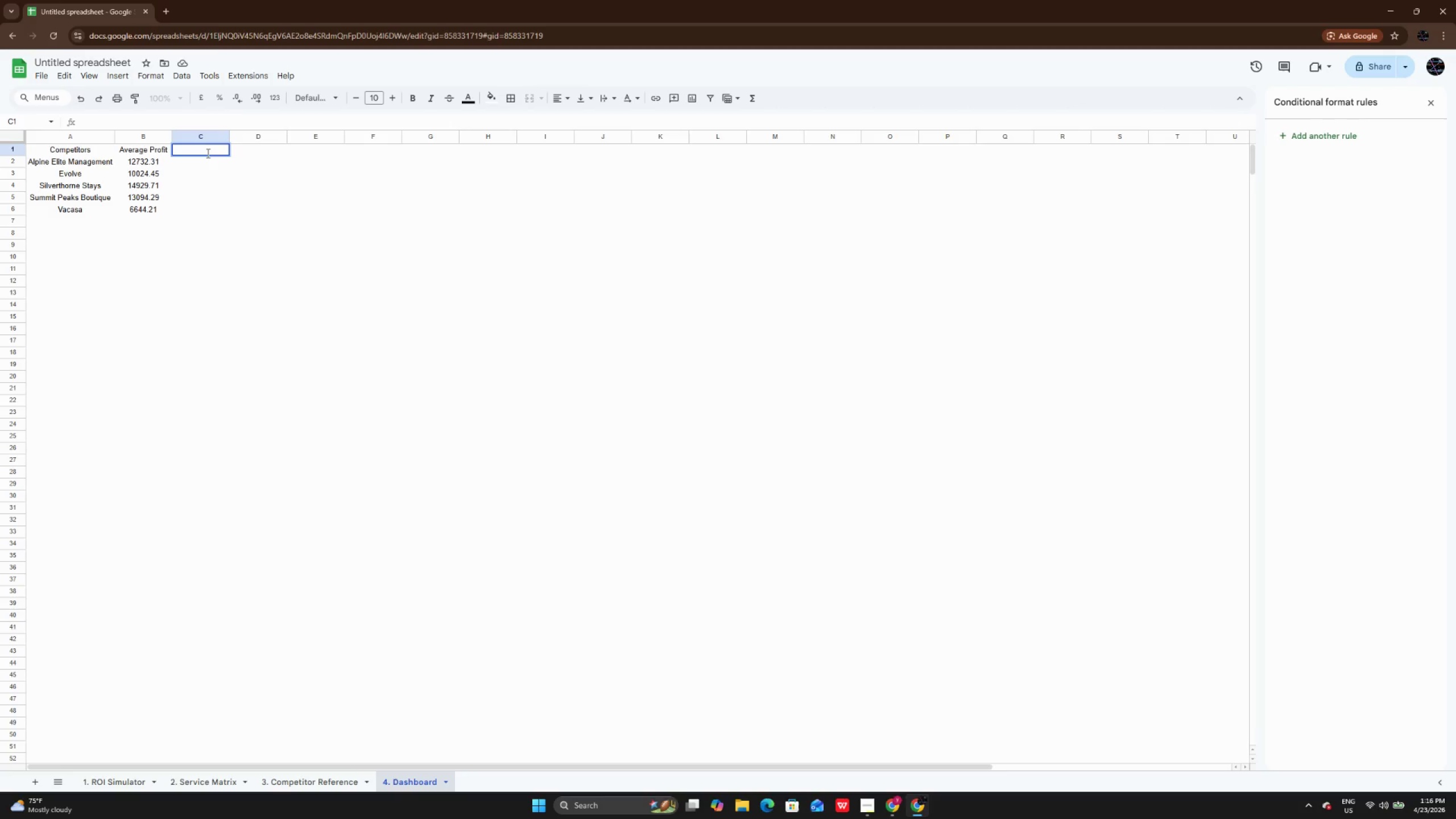 
type(ER)
key(Backspace)
key(Backspace)
key(Backspace)
type(Service Matrix)
 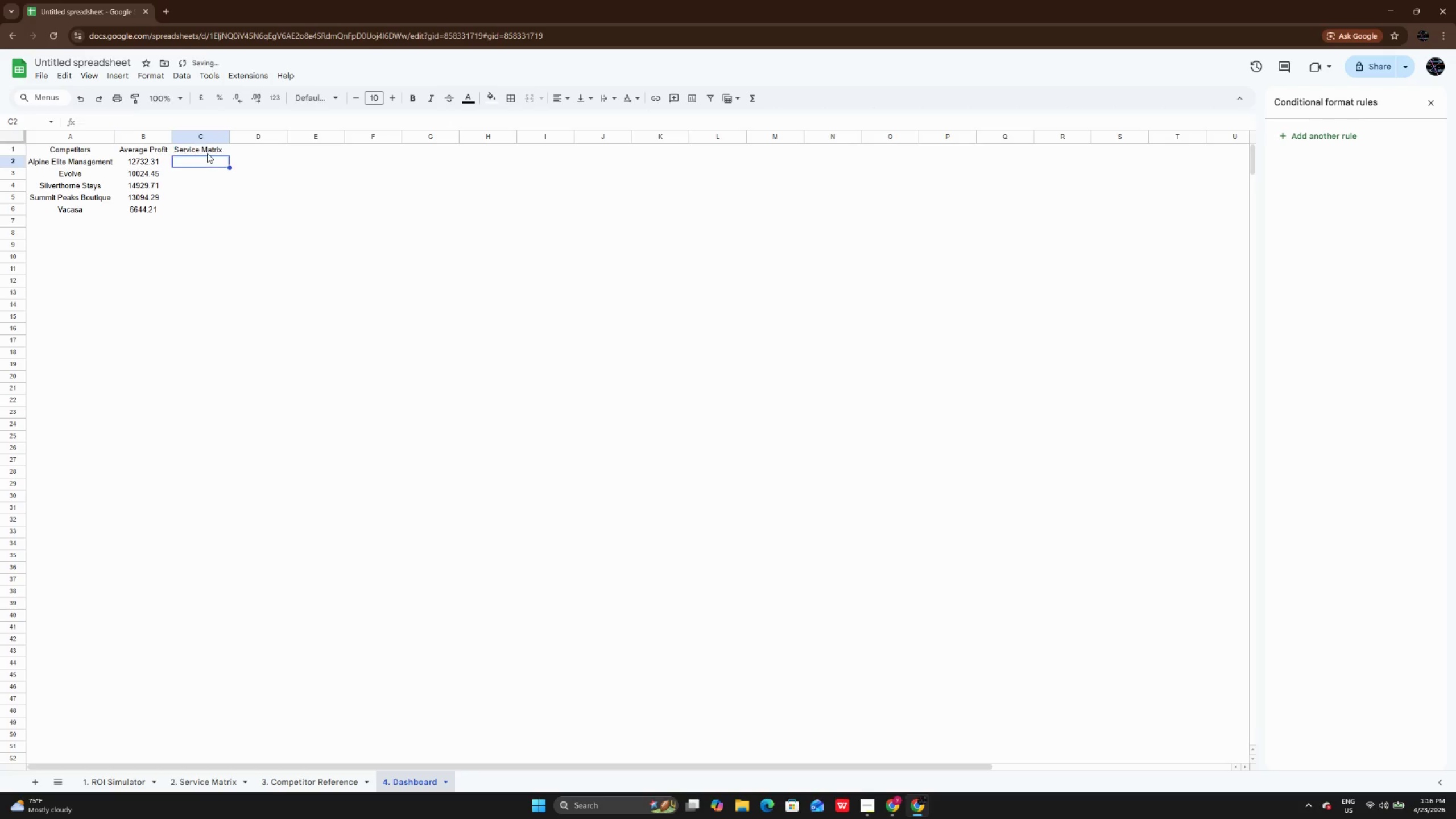 
key(Enter)
 